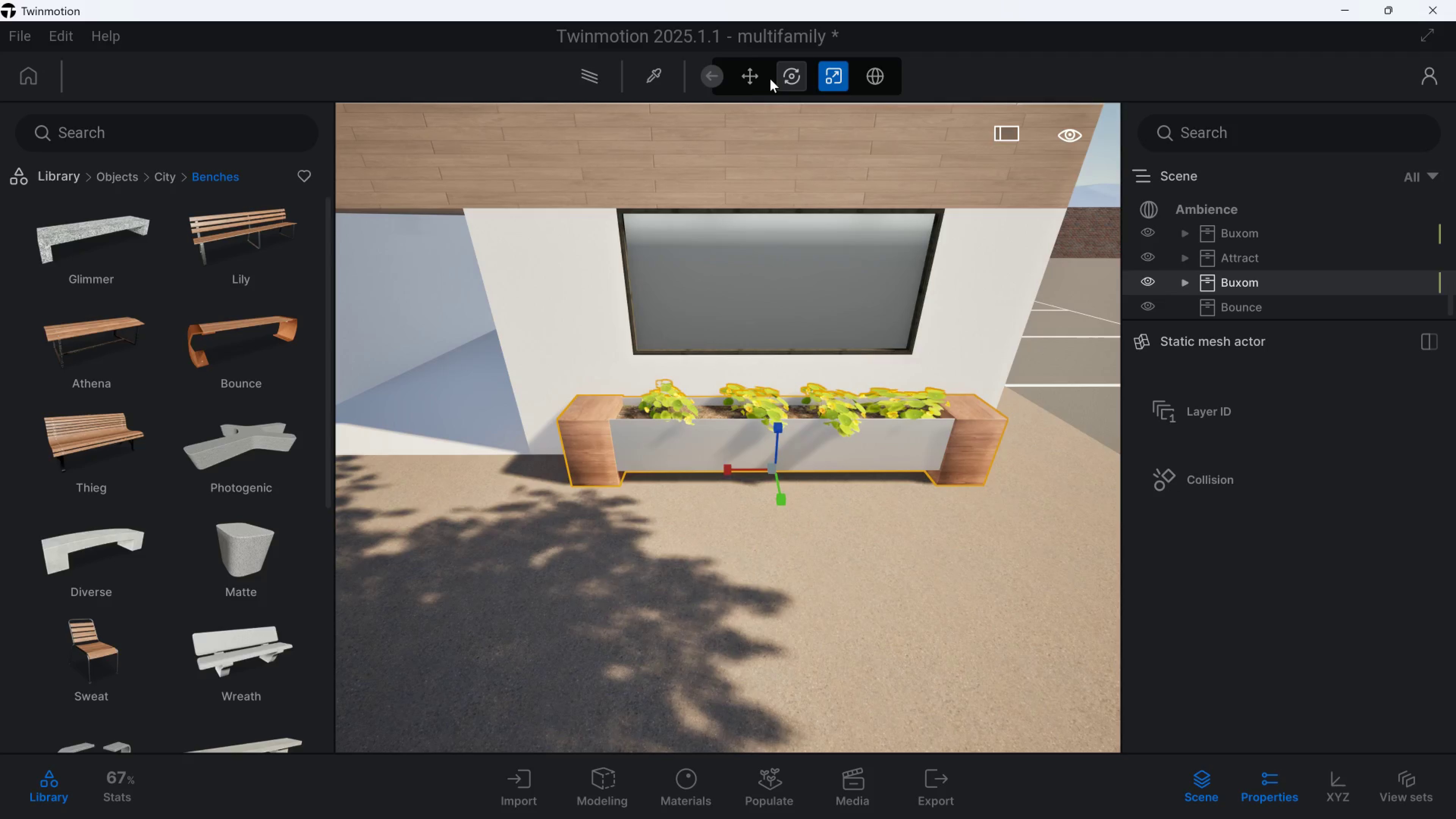 
left_click([758, 78])
 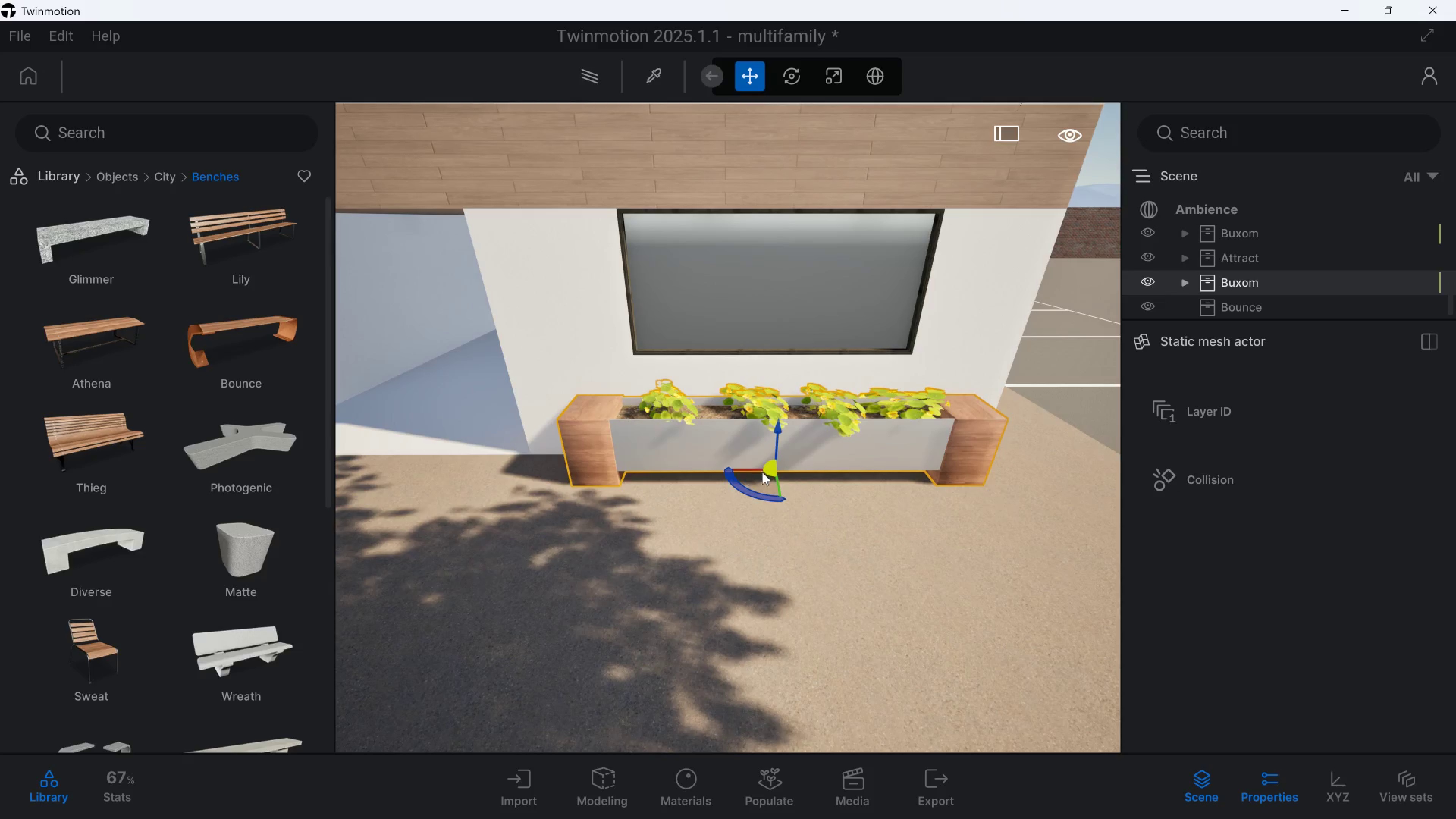 
left_click_drag(start_coordinate=[762, 477], to_coordinate=[752, 475])
 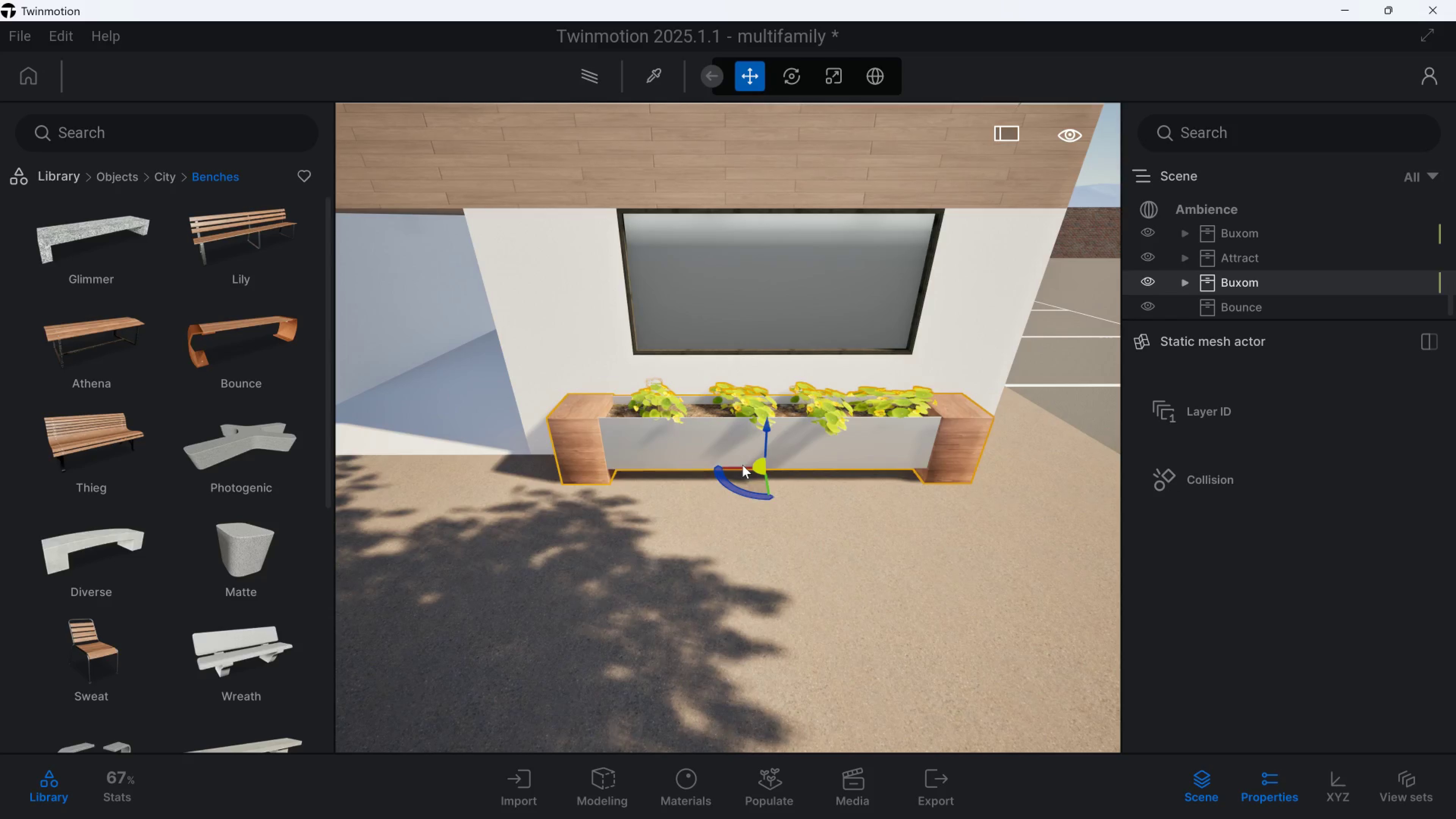 
left_click_drag(start_coordinate=[742, 466], to_coordinate=[734, 466])
 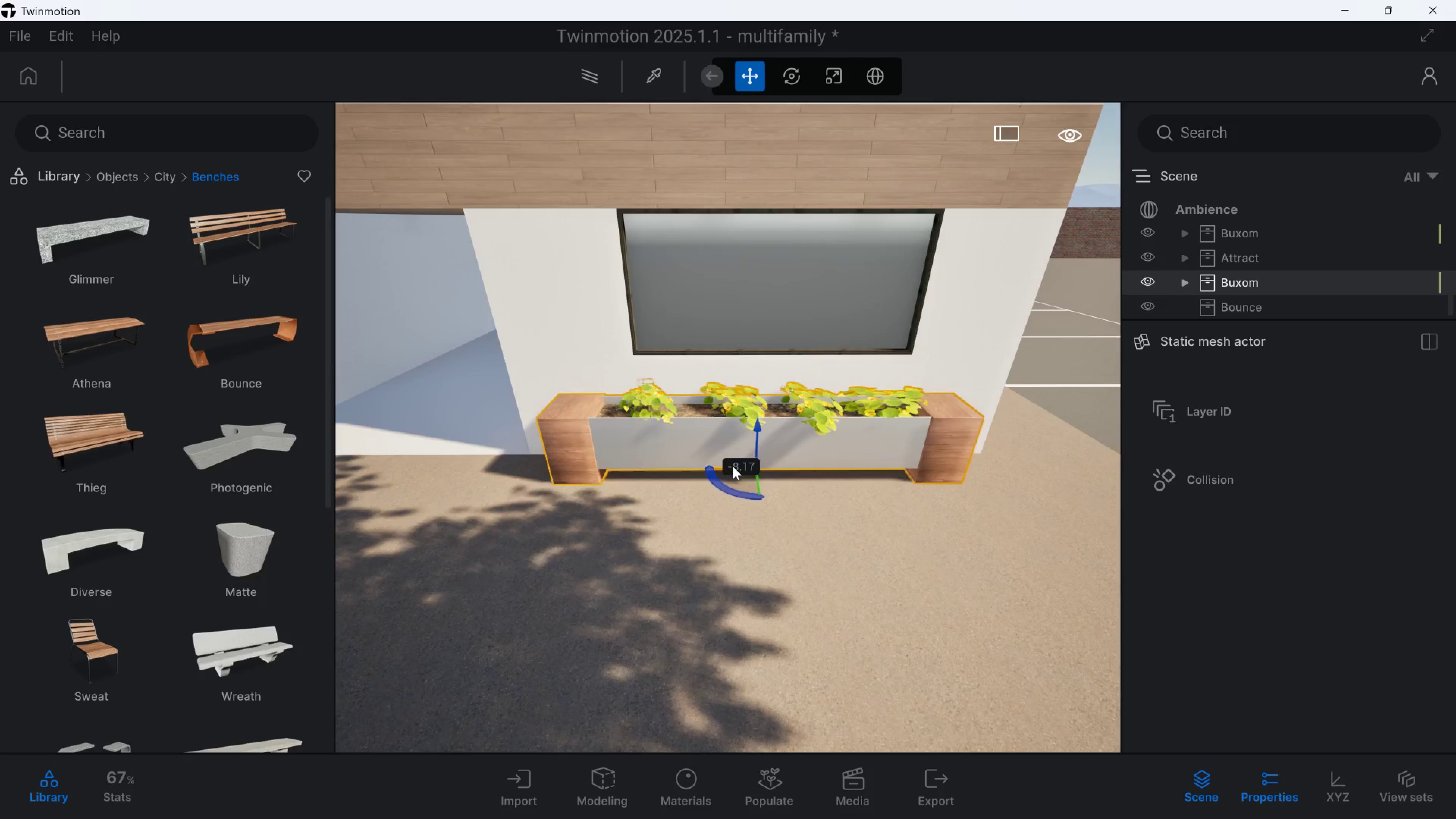 
hold_key(key=D, duration=0.62)
 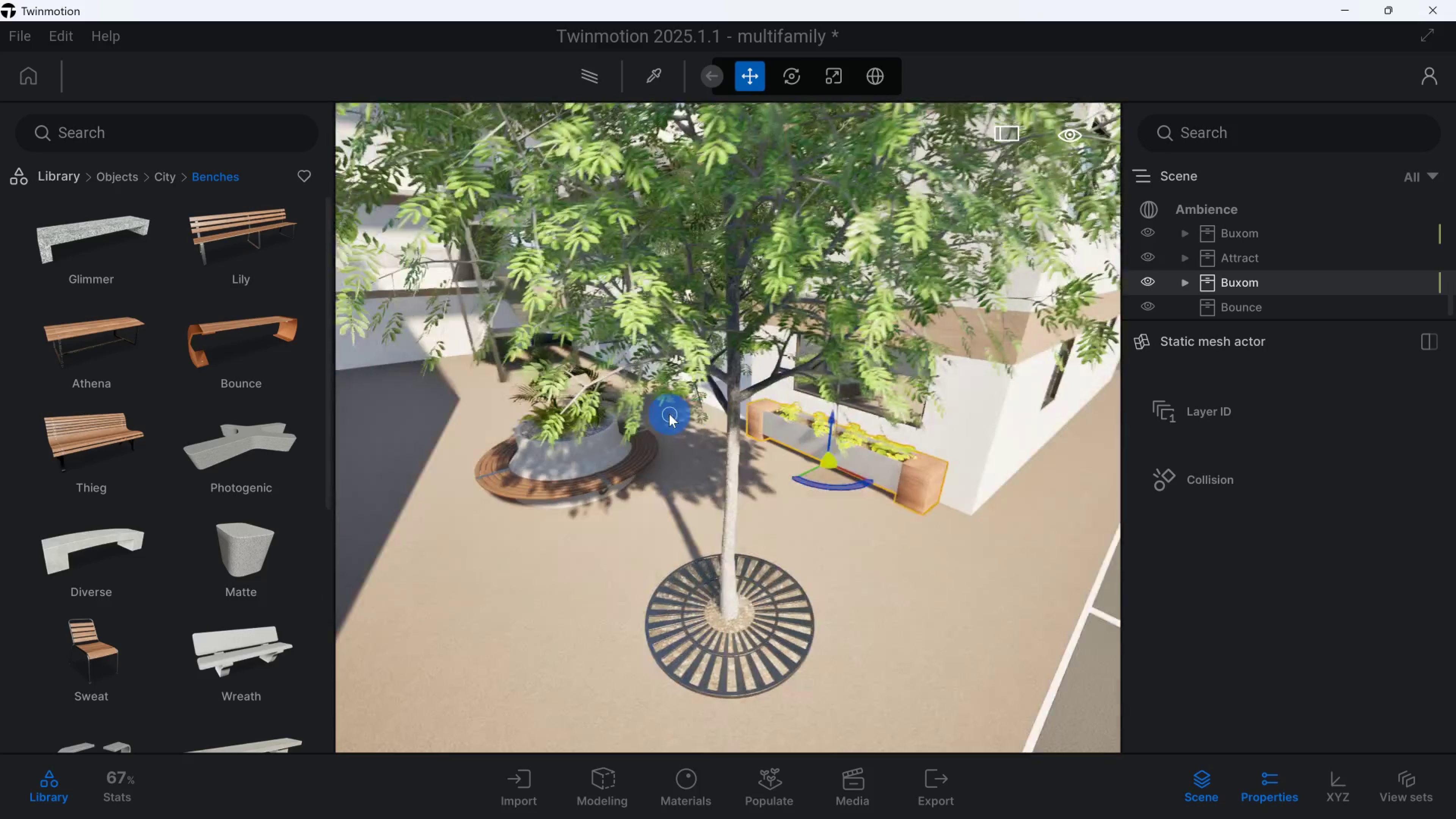 
hold_key(key=S, duration=0.53)
 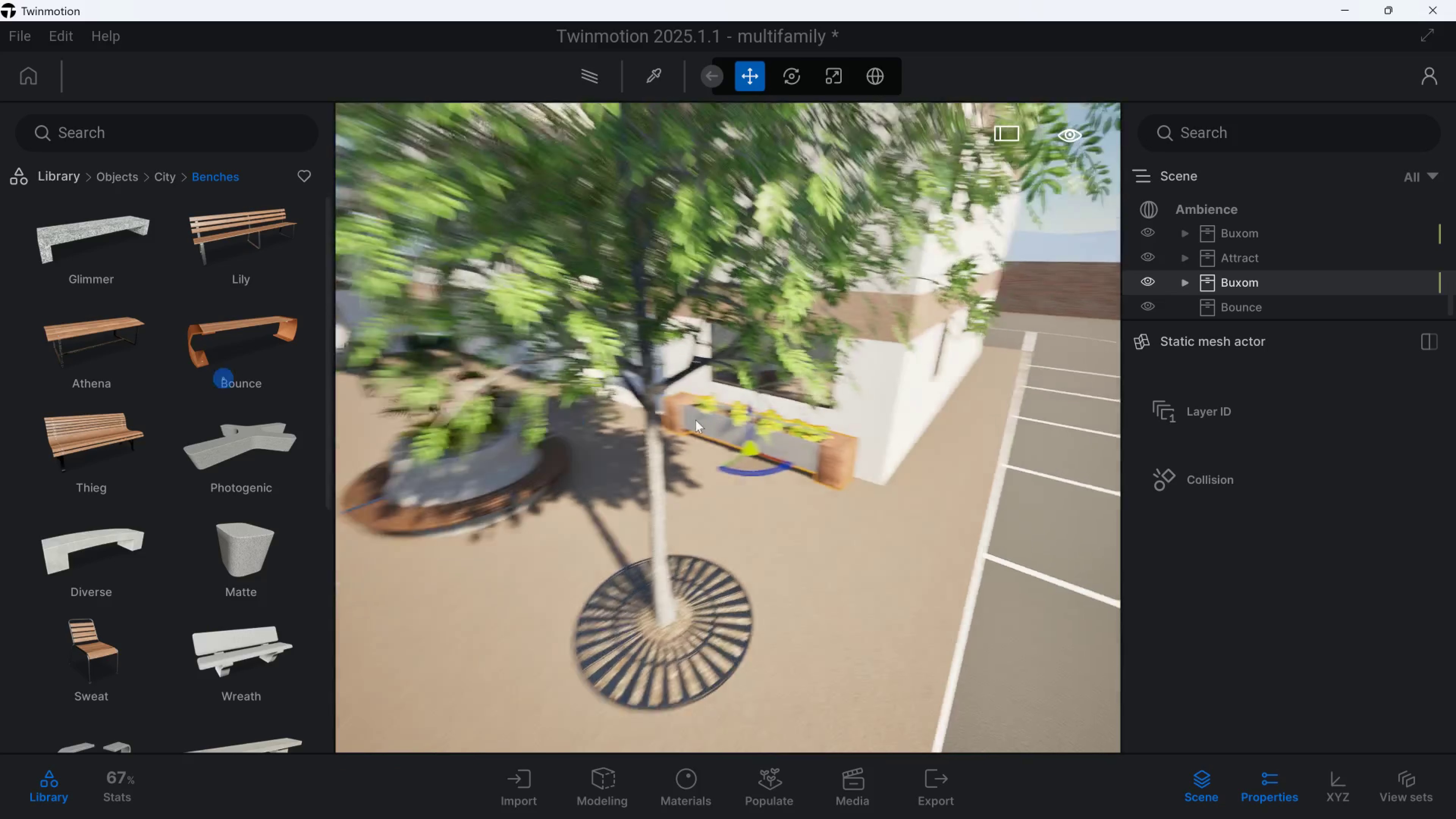 
hold_key(key=D, duration=0.82)
 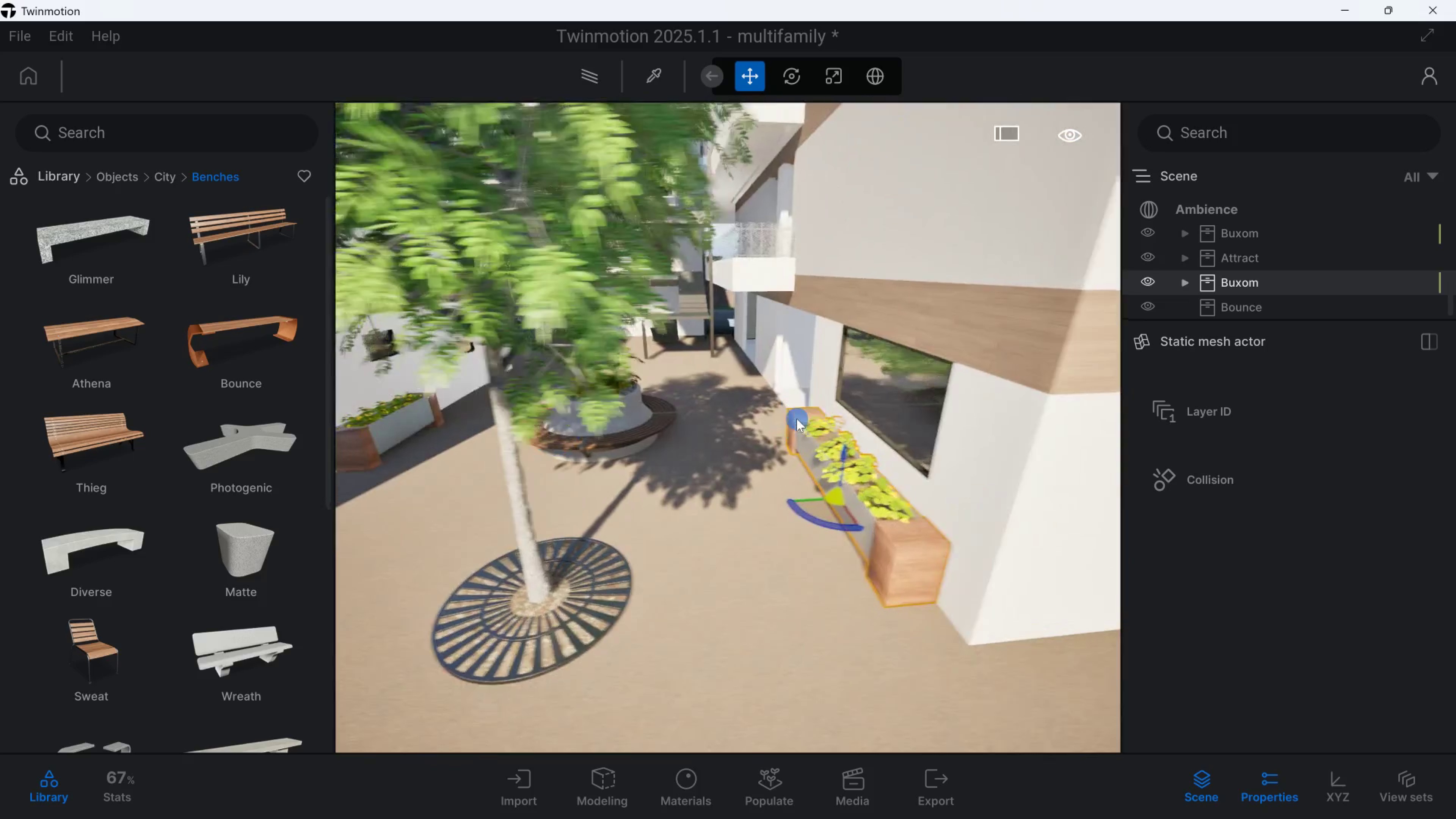 
type(ws)
 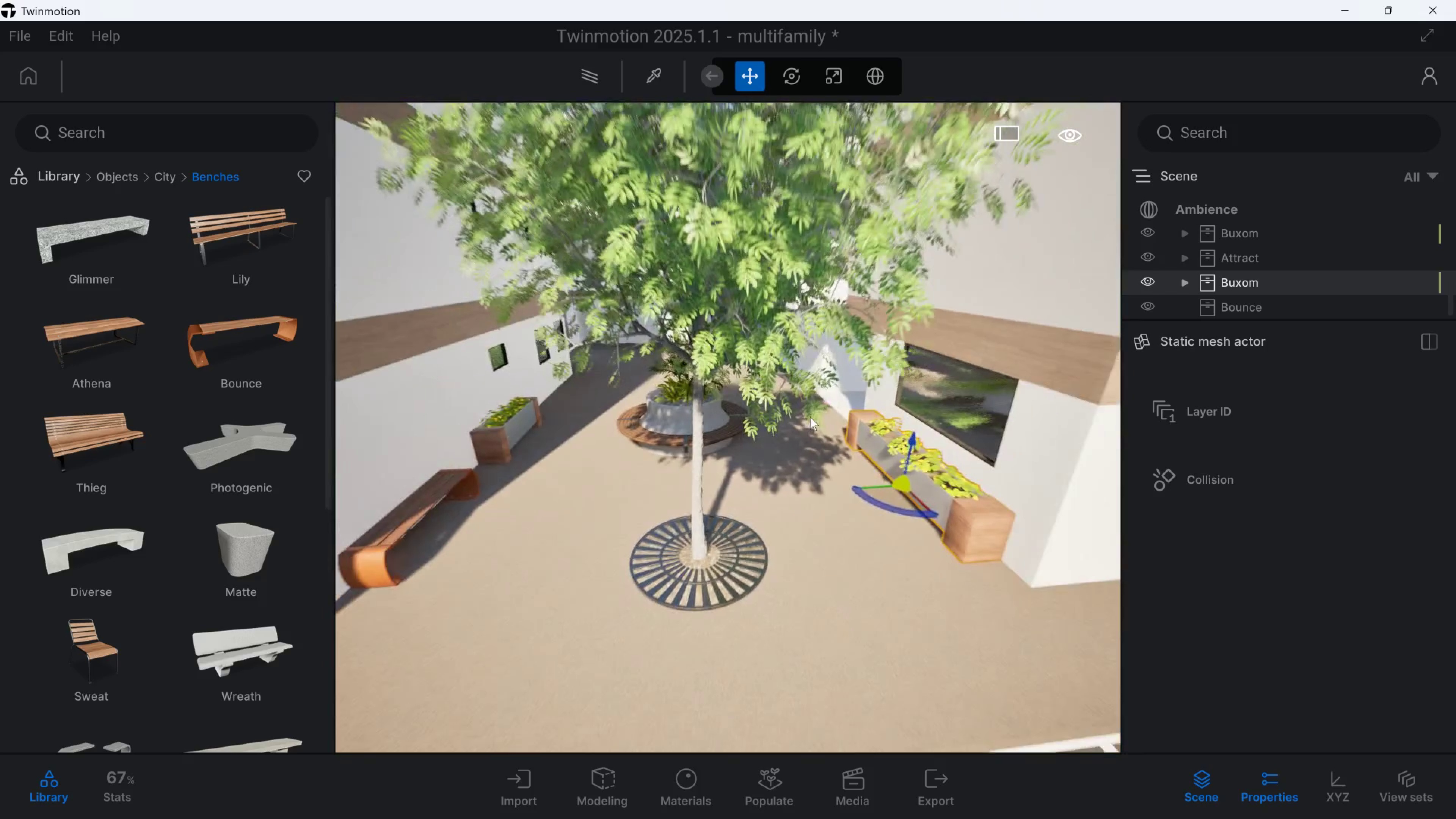 
hold_key(key=A, duration=0.32)
 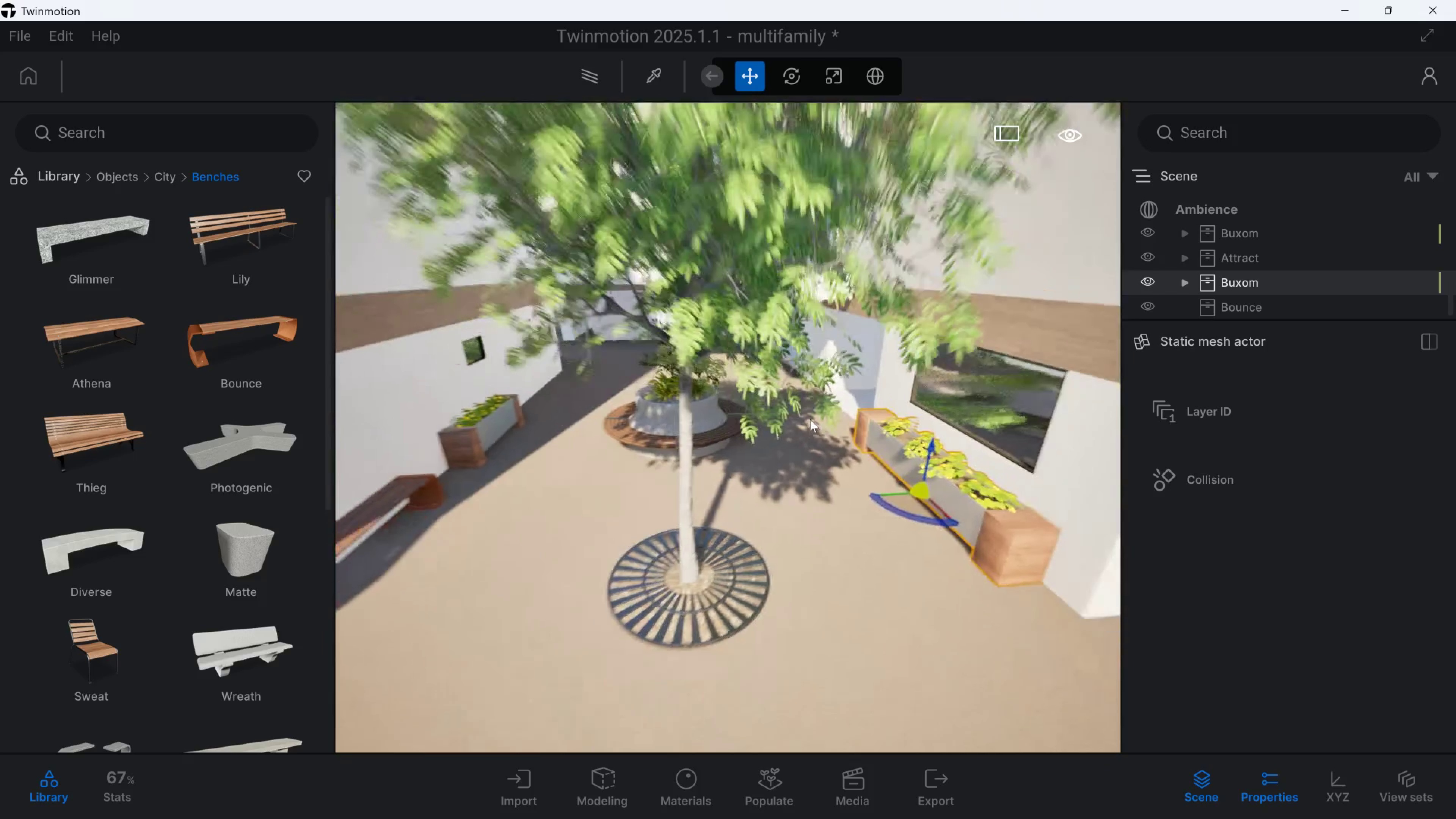 
hold_key(key=Q, duration=0.39)
 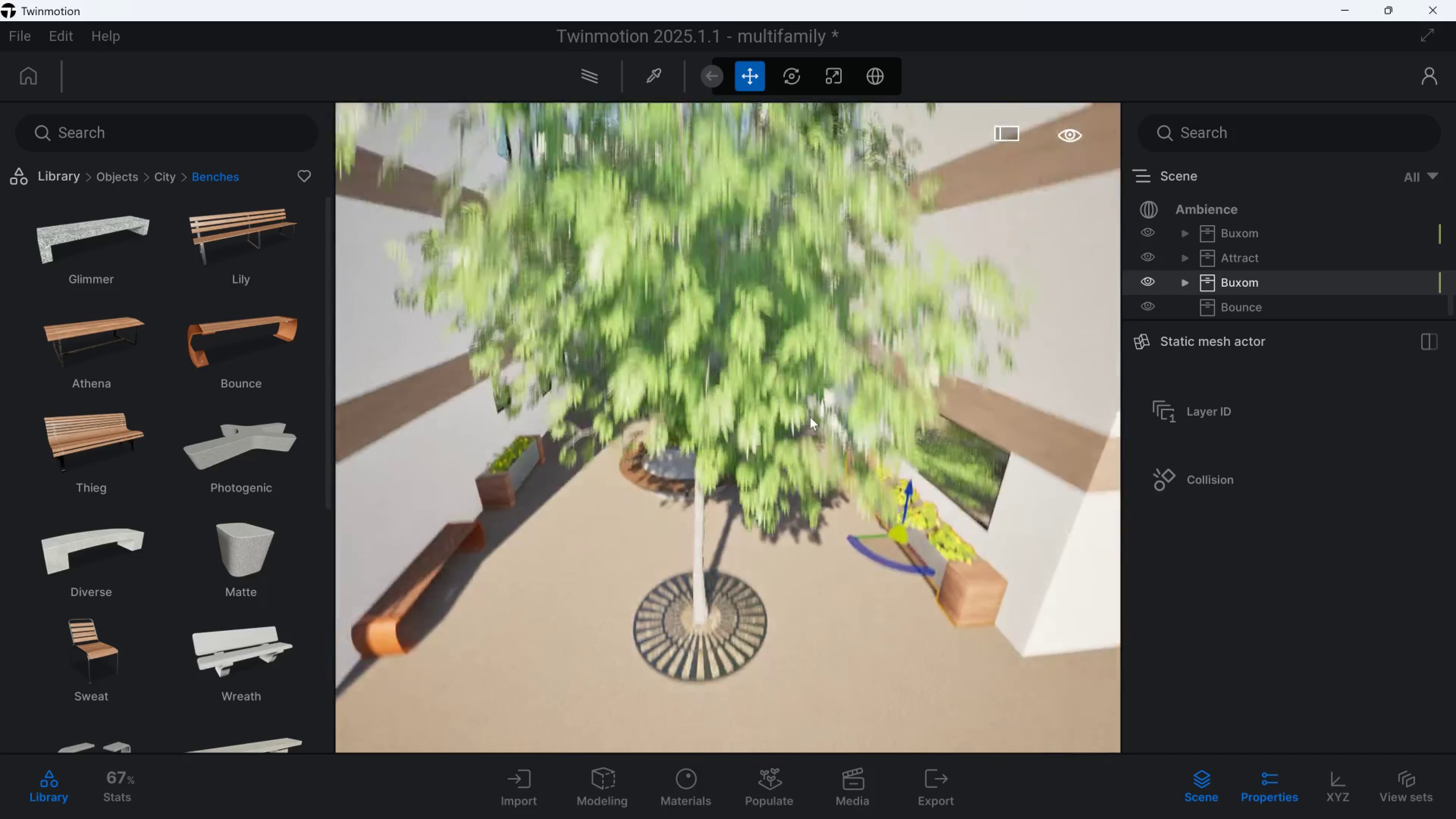 
hold_key(key=W, duration=1.45)
 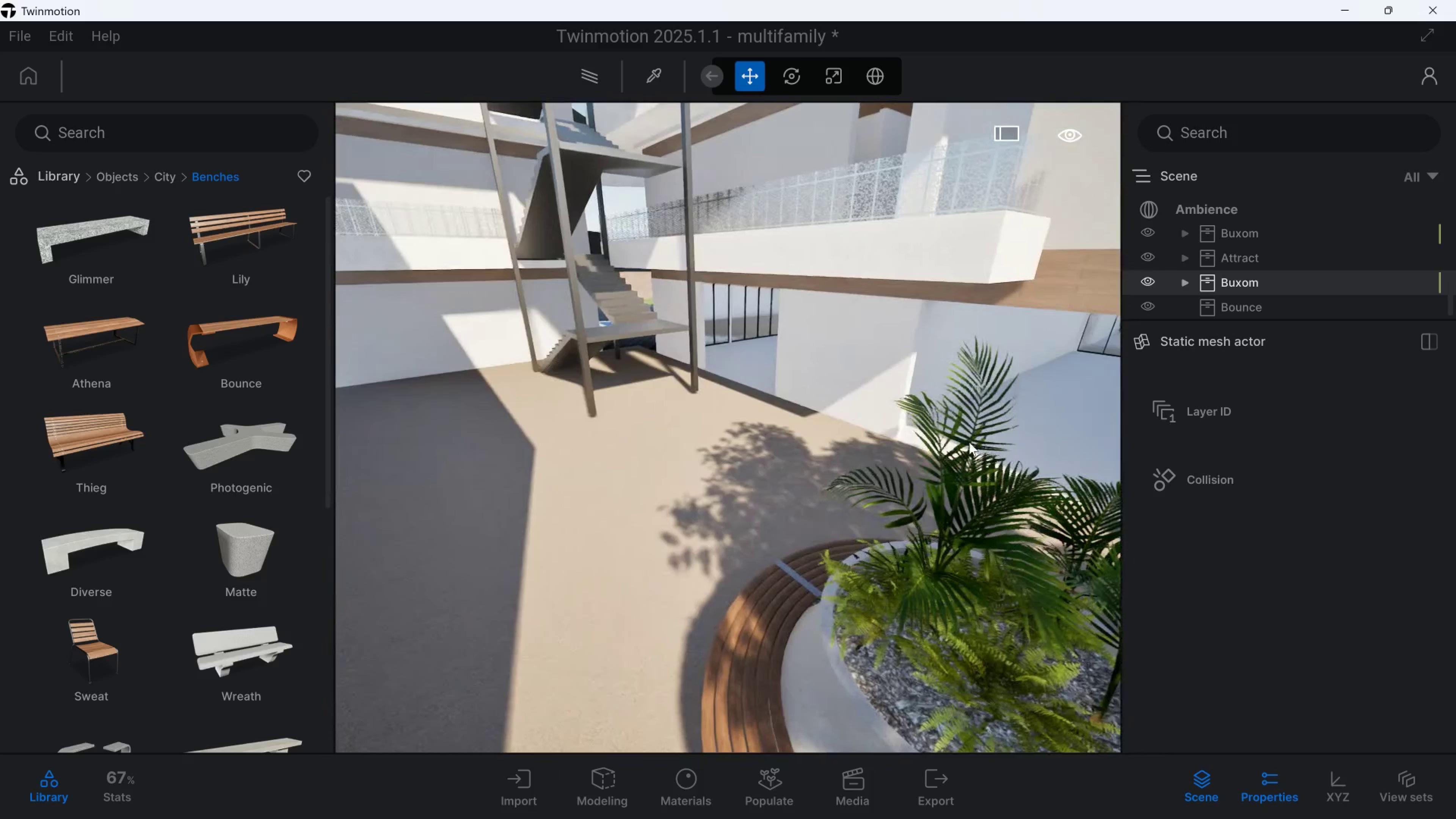 
hold_key(key=A, duration=0.72)
 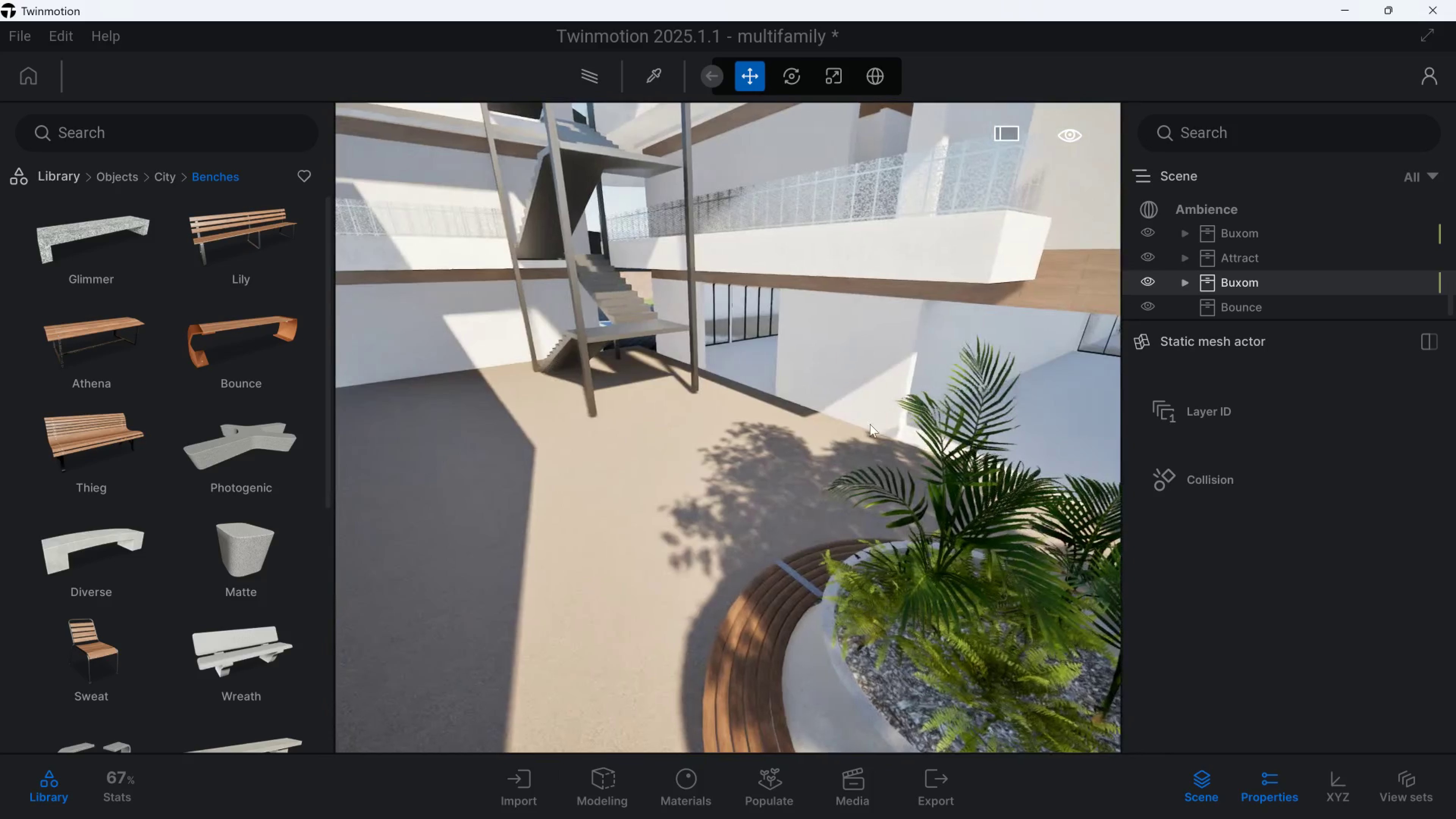 
hold_key(key=A, duration=0.71)
 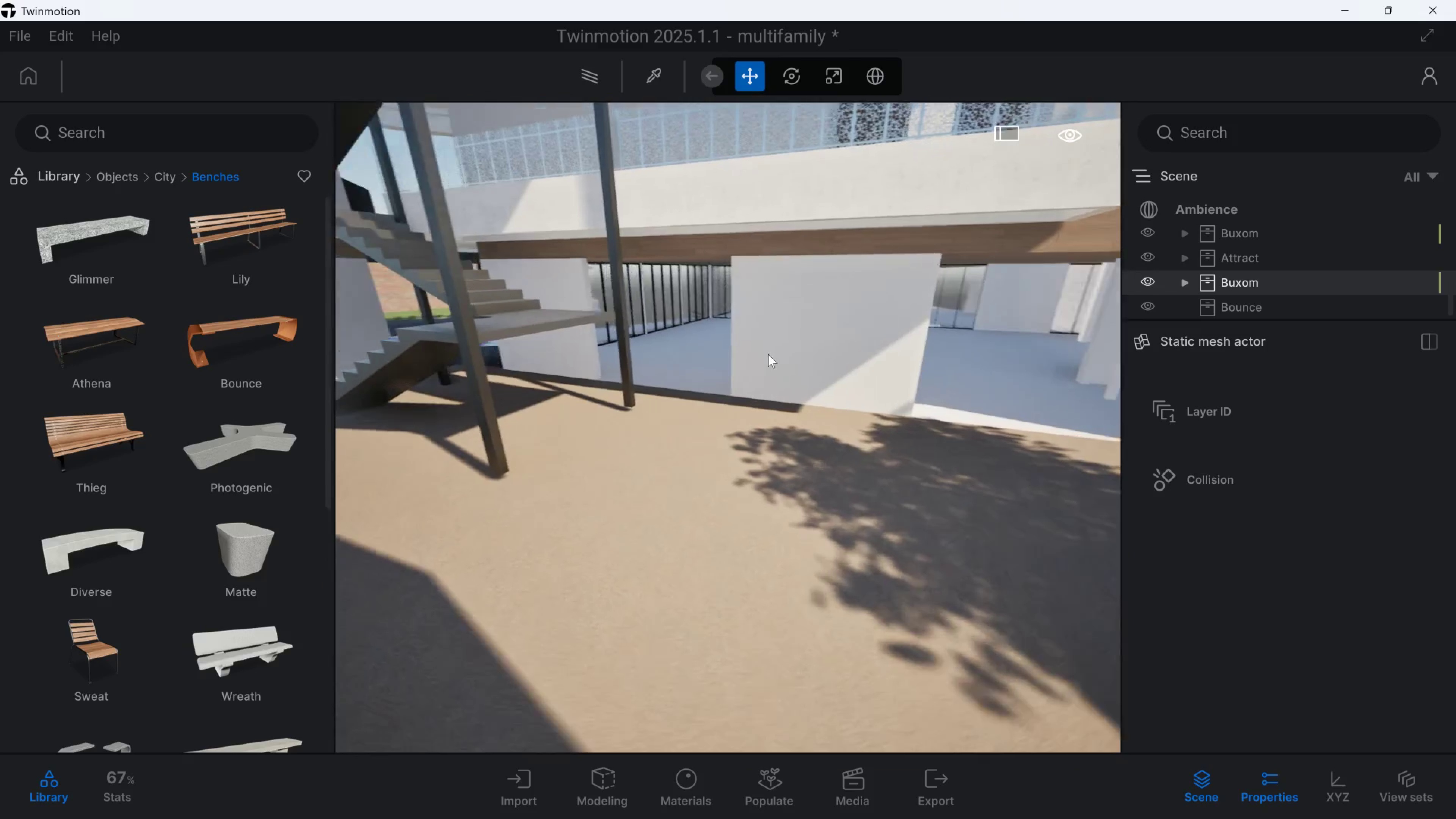 
hold_key(key=W, duration=0.38)
 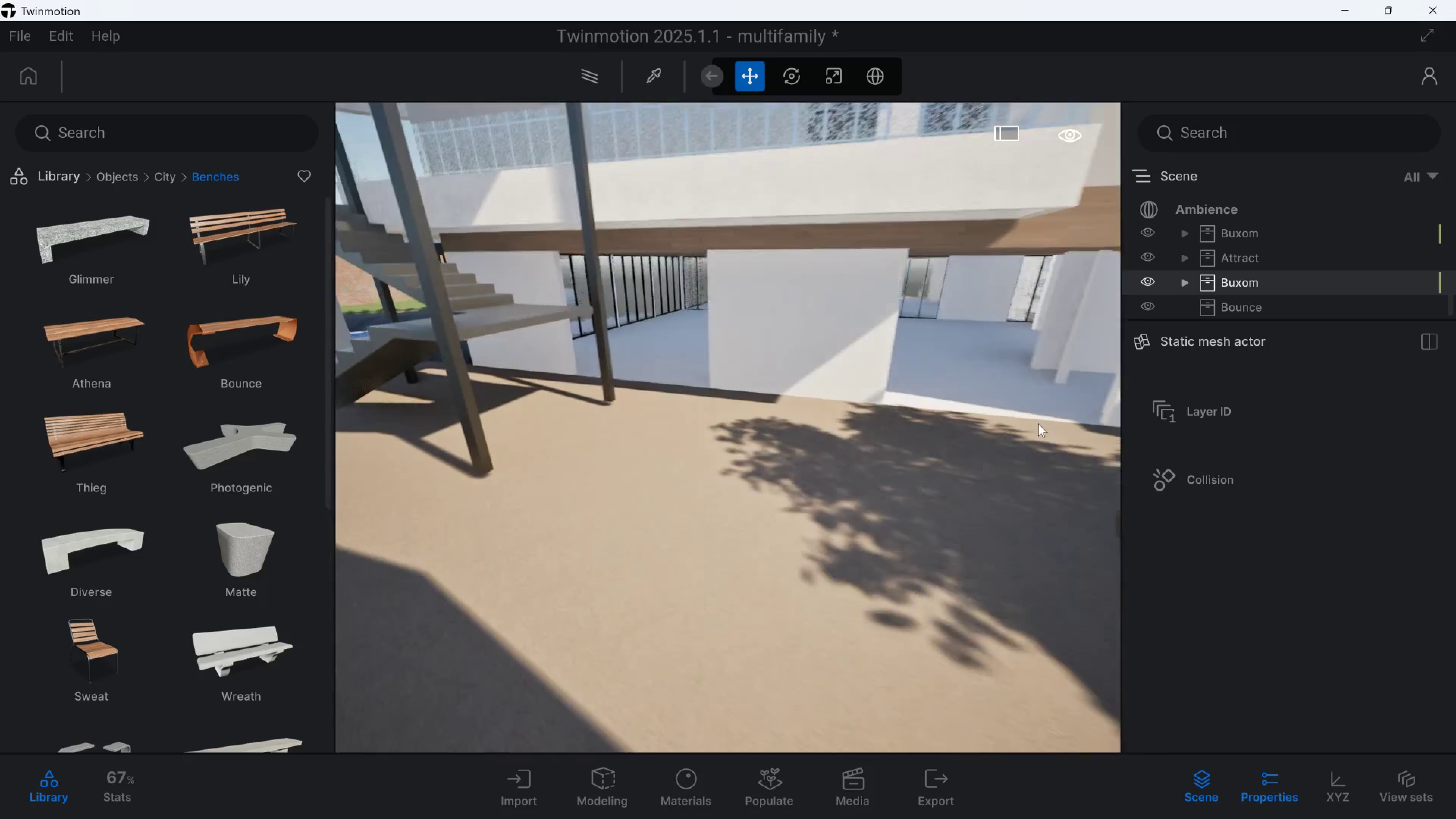 
hold_key(key=D, duration=0.97)
 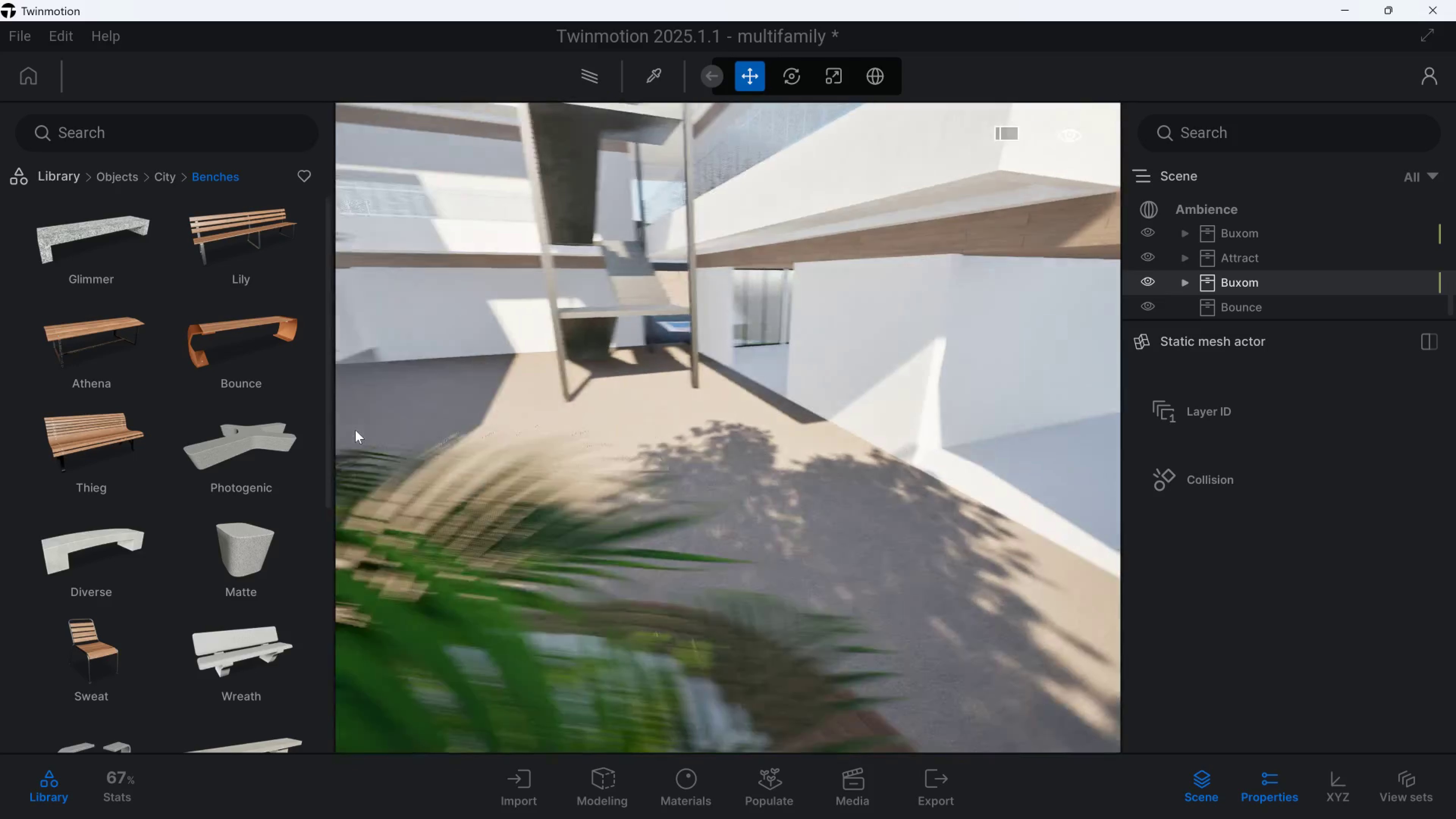 
hold_key(key=S, duration=0.34)
 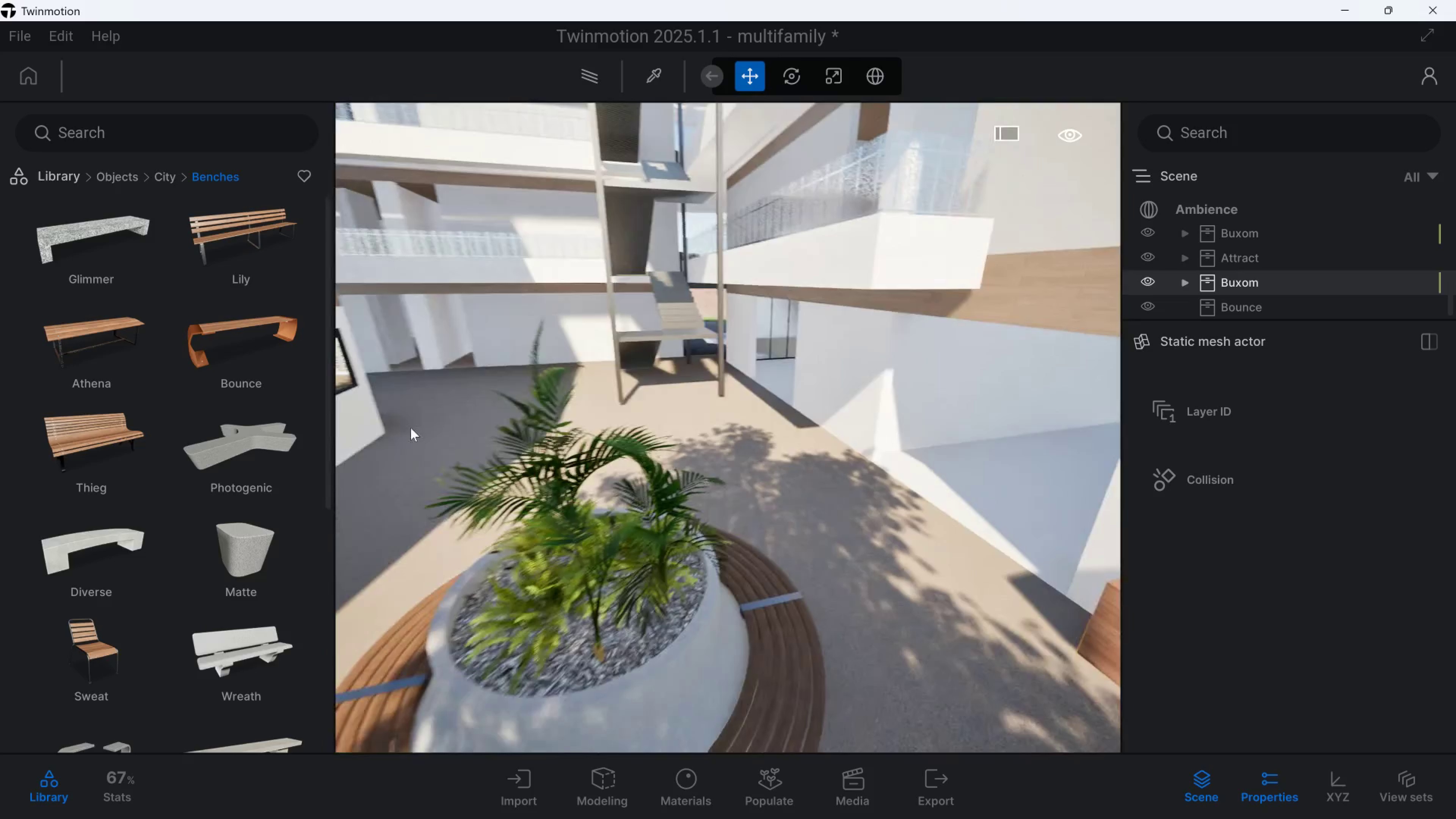 
type(dsesdseqs)
 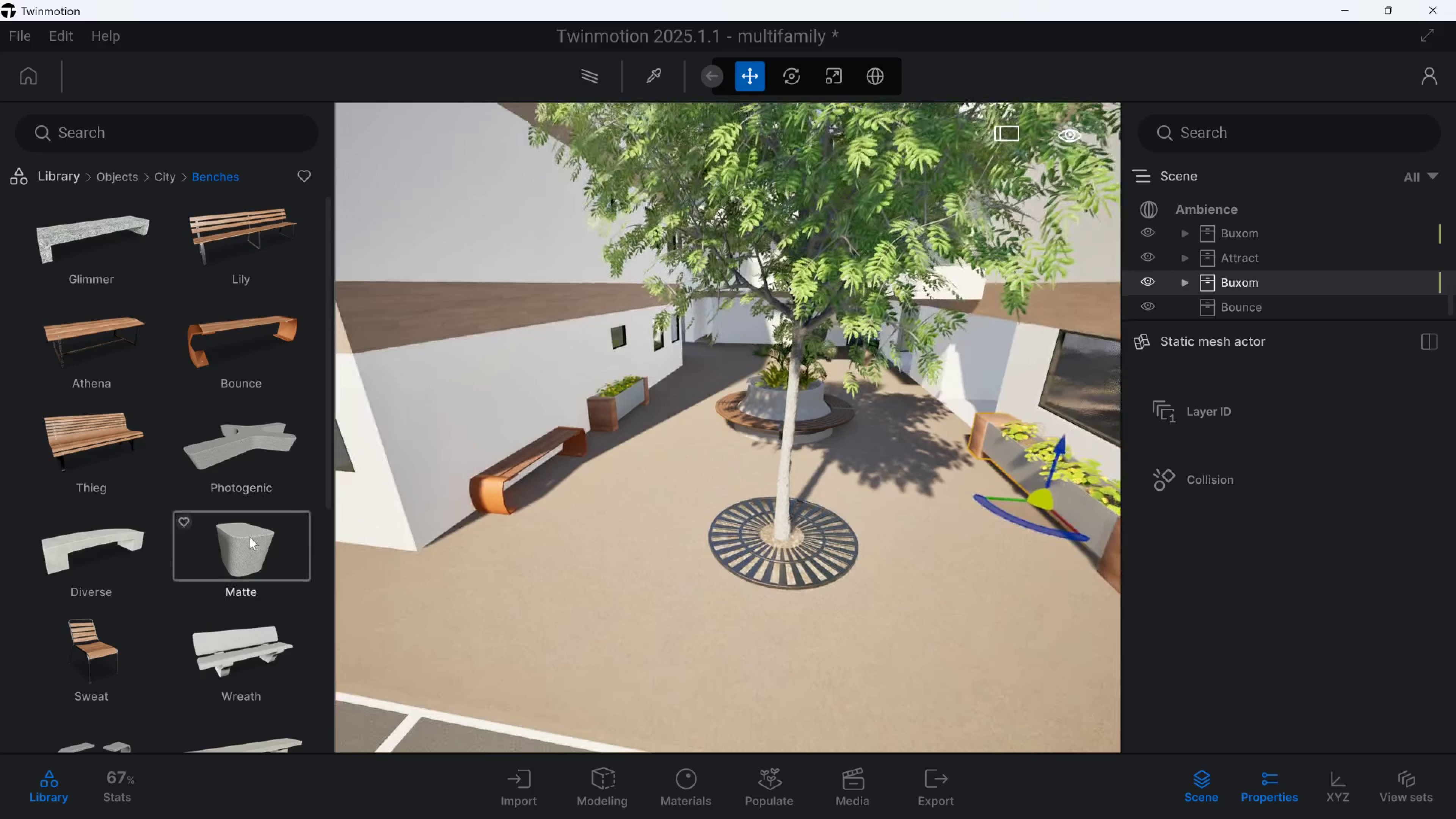 
hold_key(key=A, duration=0.86)
 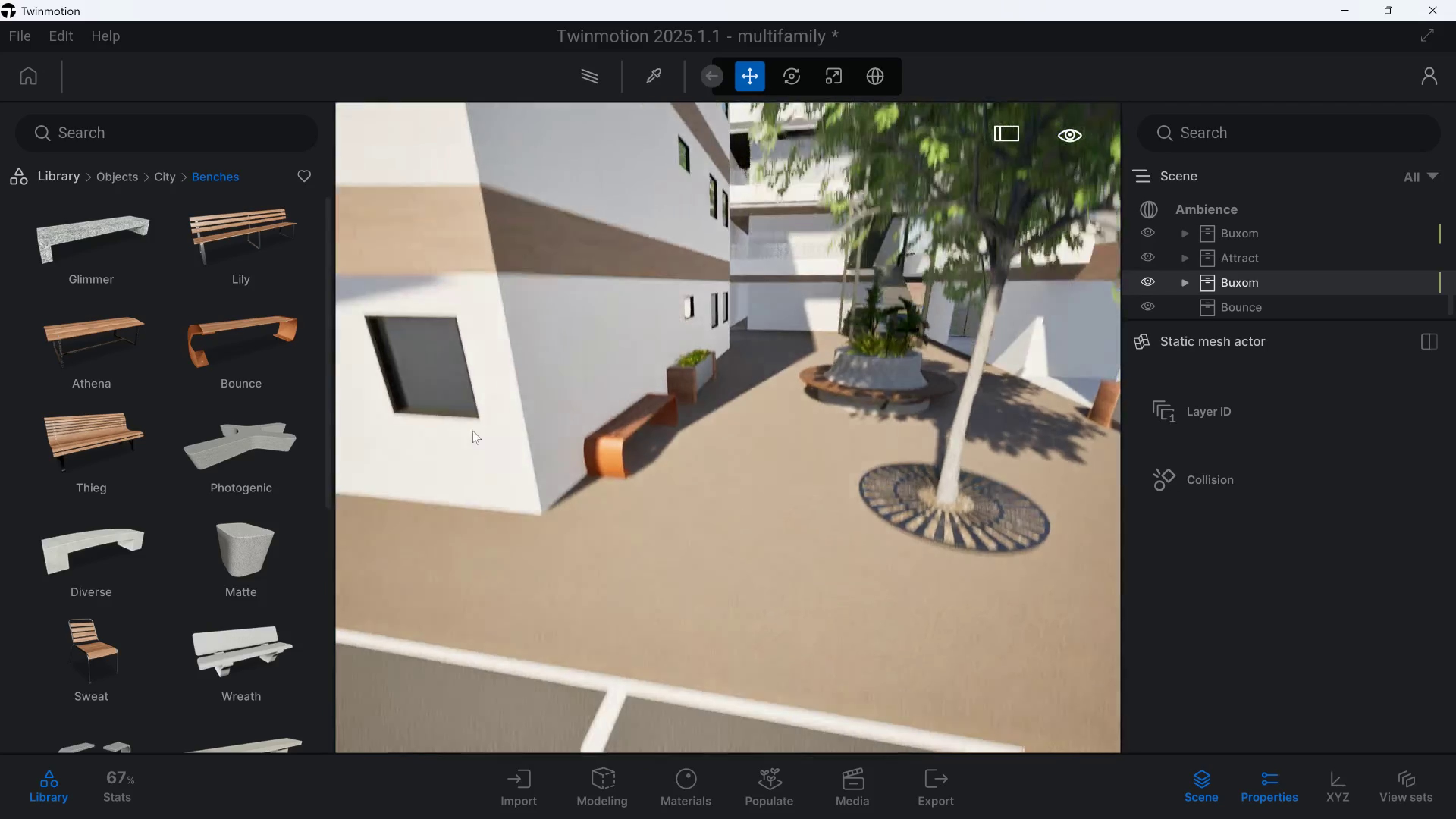 
left_click_drag(start_coordinate=[249, 544], to_coordinate=[289, 513])
 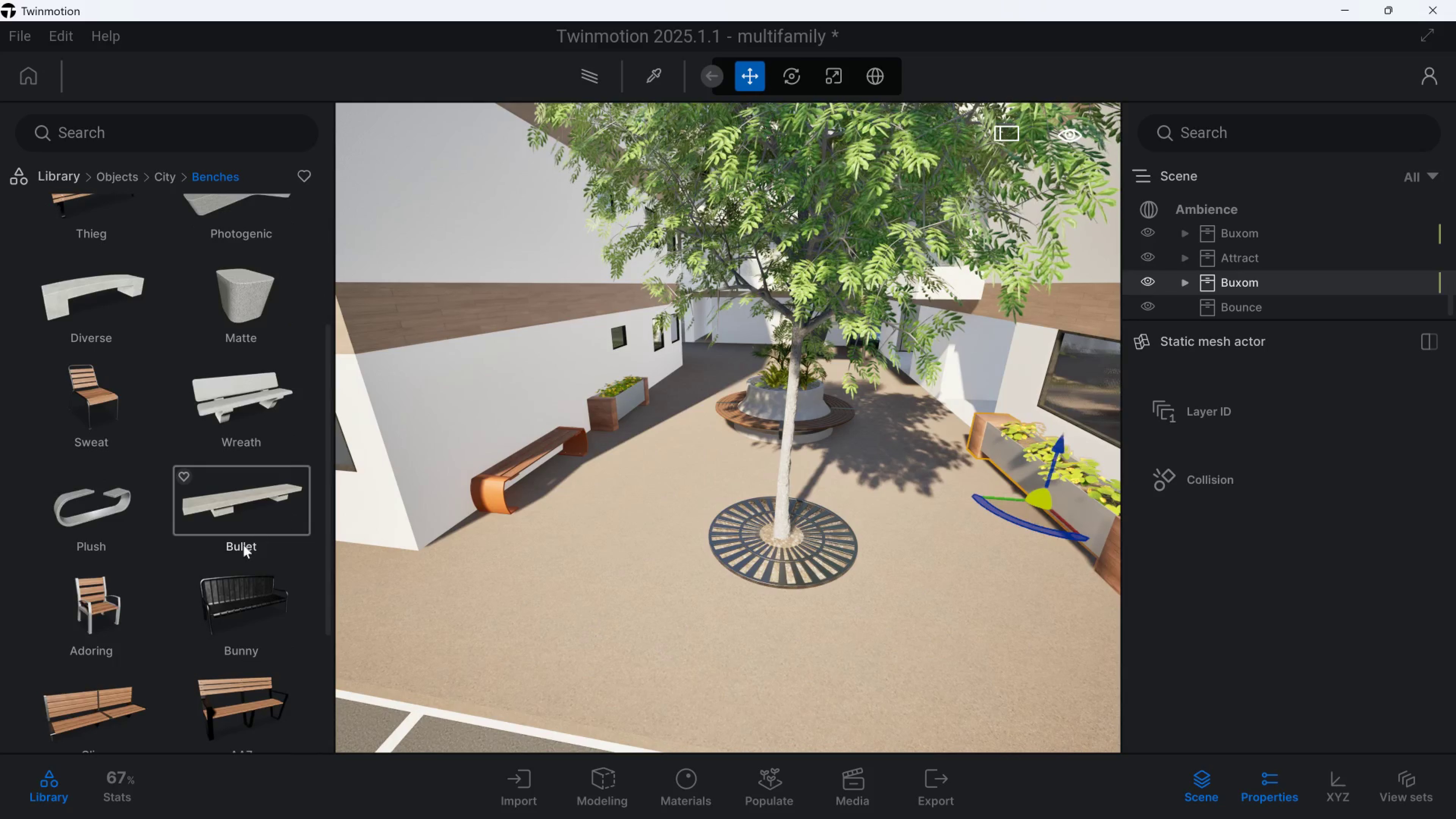 
scroll: coordinate [262, 549], scroll_direction: down, amount: 11.0
 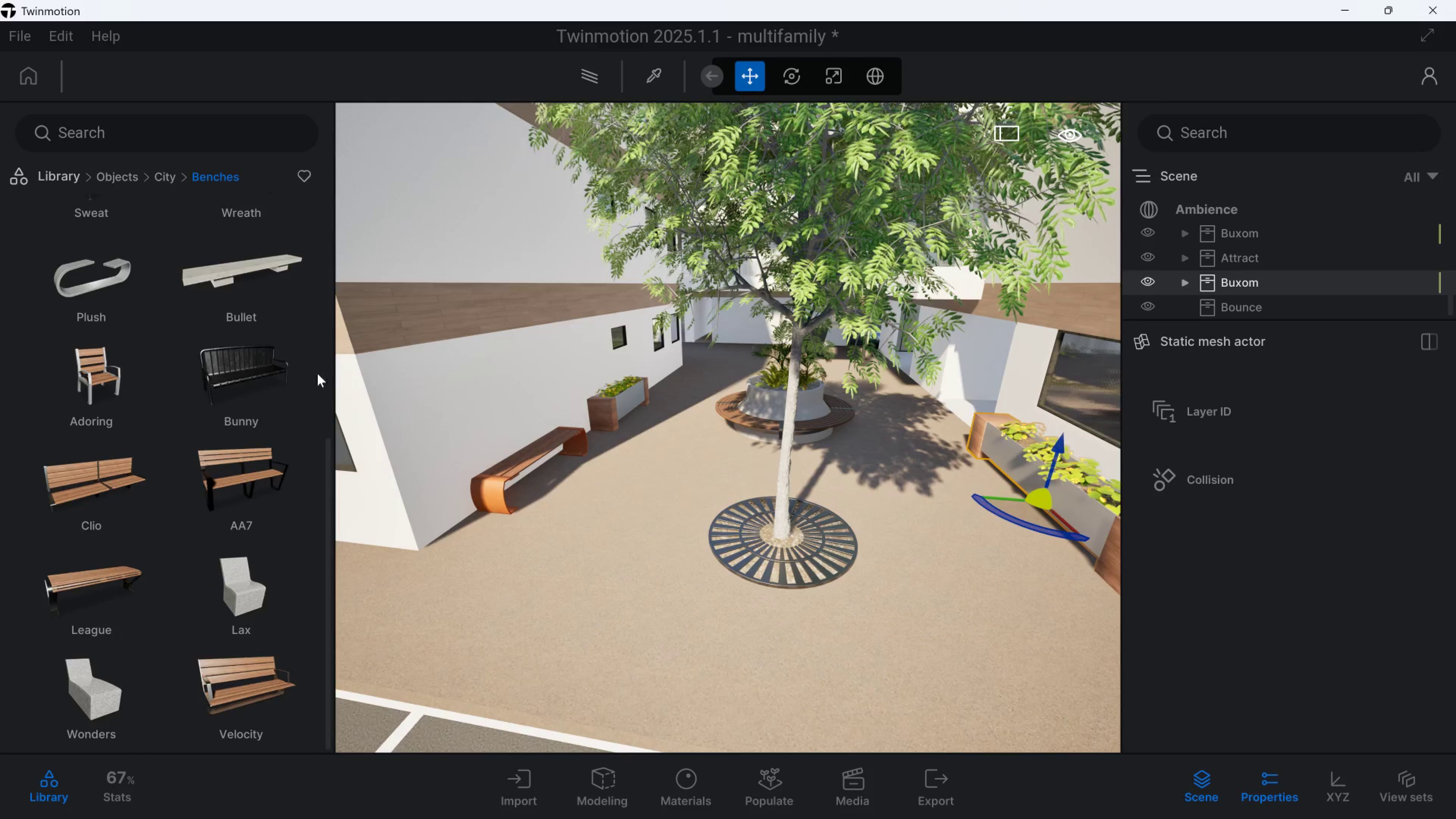 
scroll: coordinate [183, 222], scroll_direction: up, amount: 11.0
 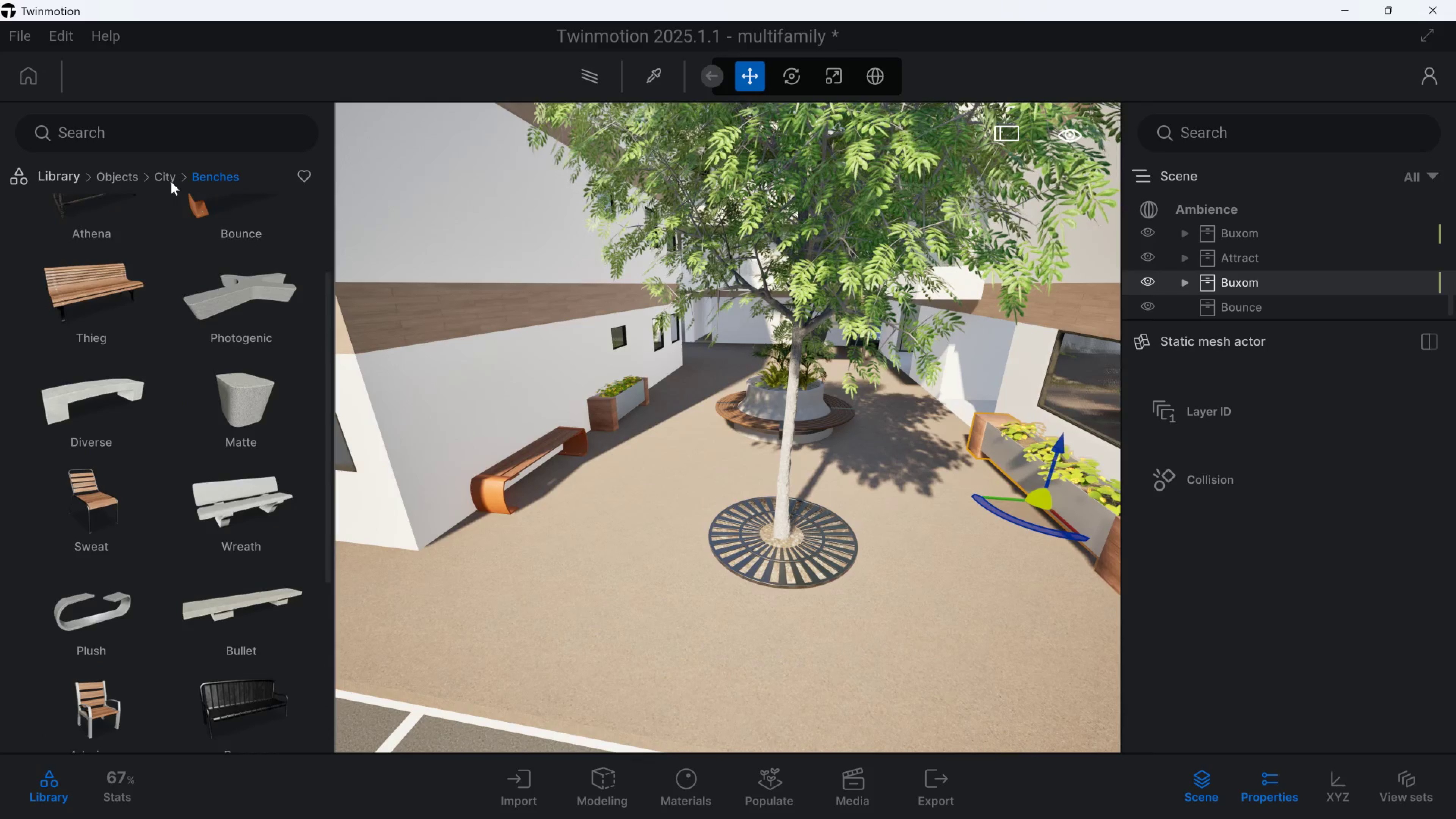 
left_click([171, 182])
 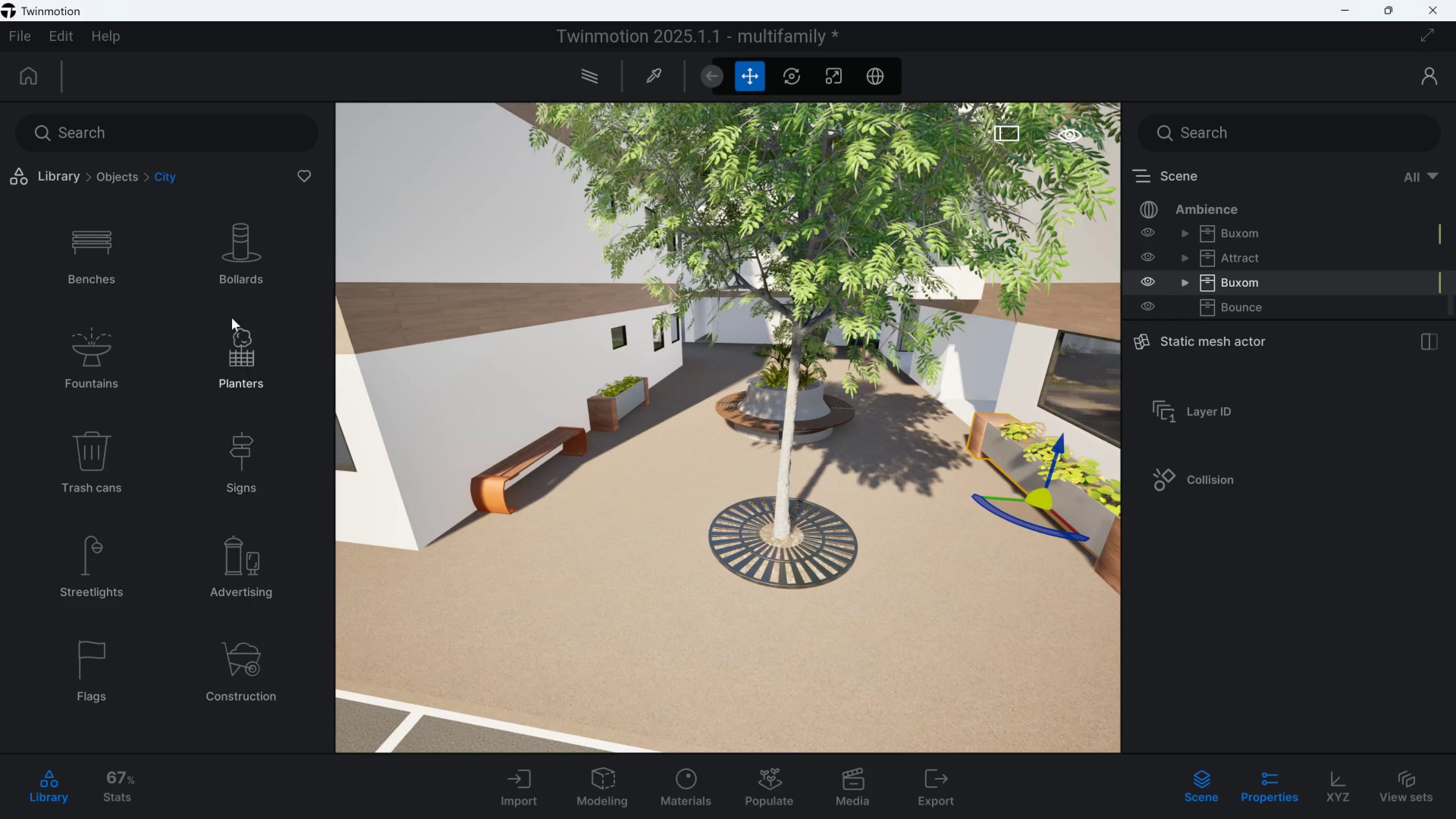 
left_click([92, 234])
 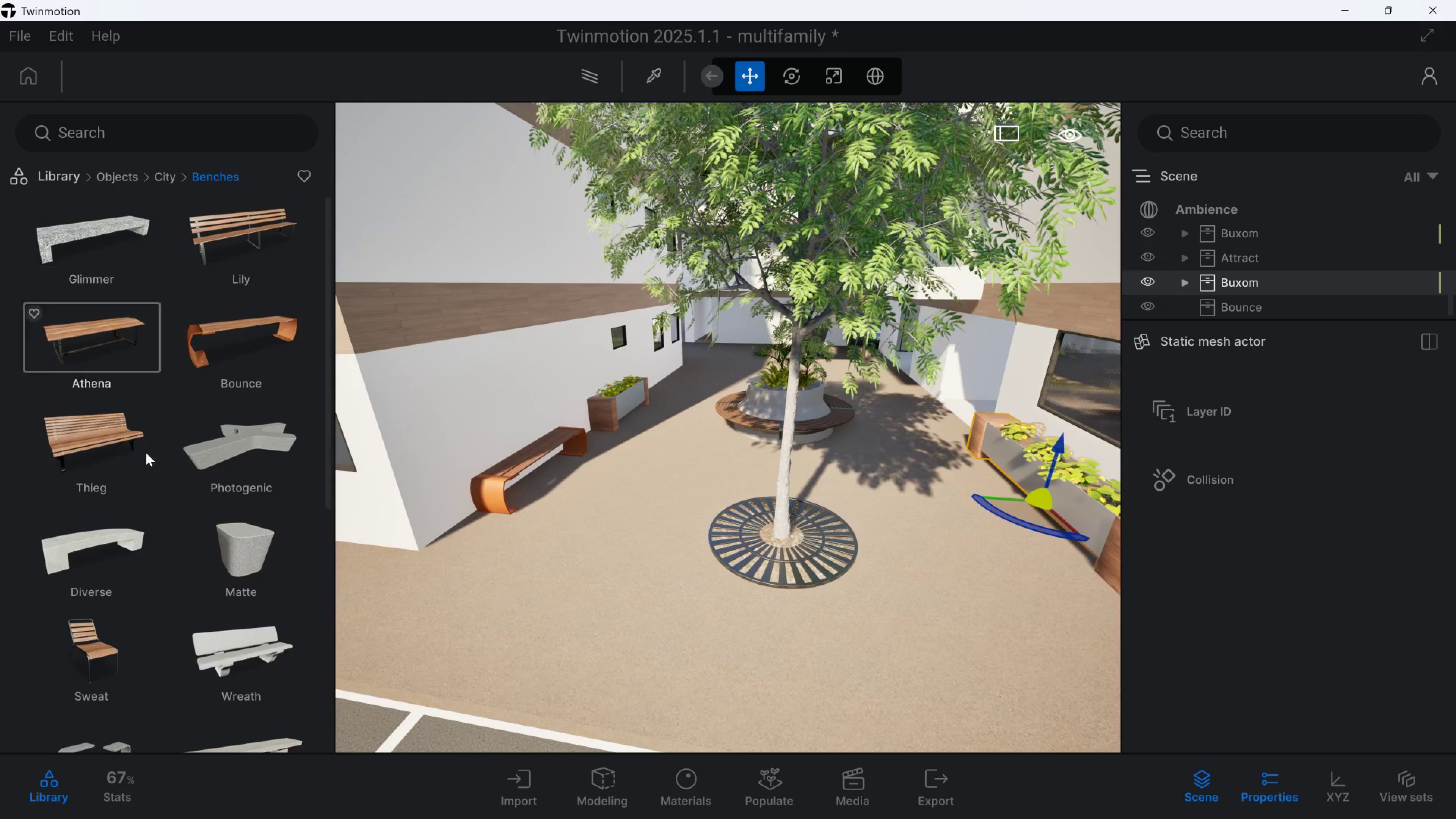 
scroll: coordinate [163, 504], scroll_direction: down, amount: 4.0
 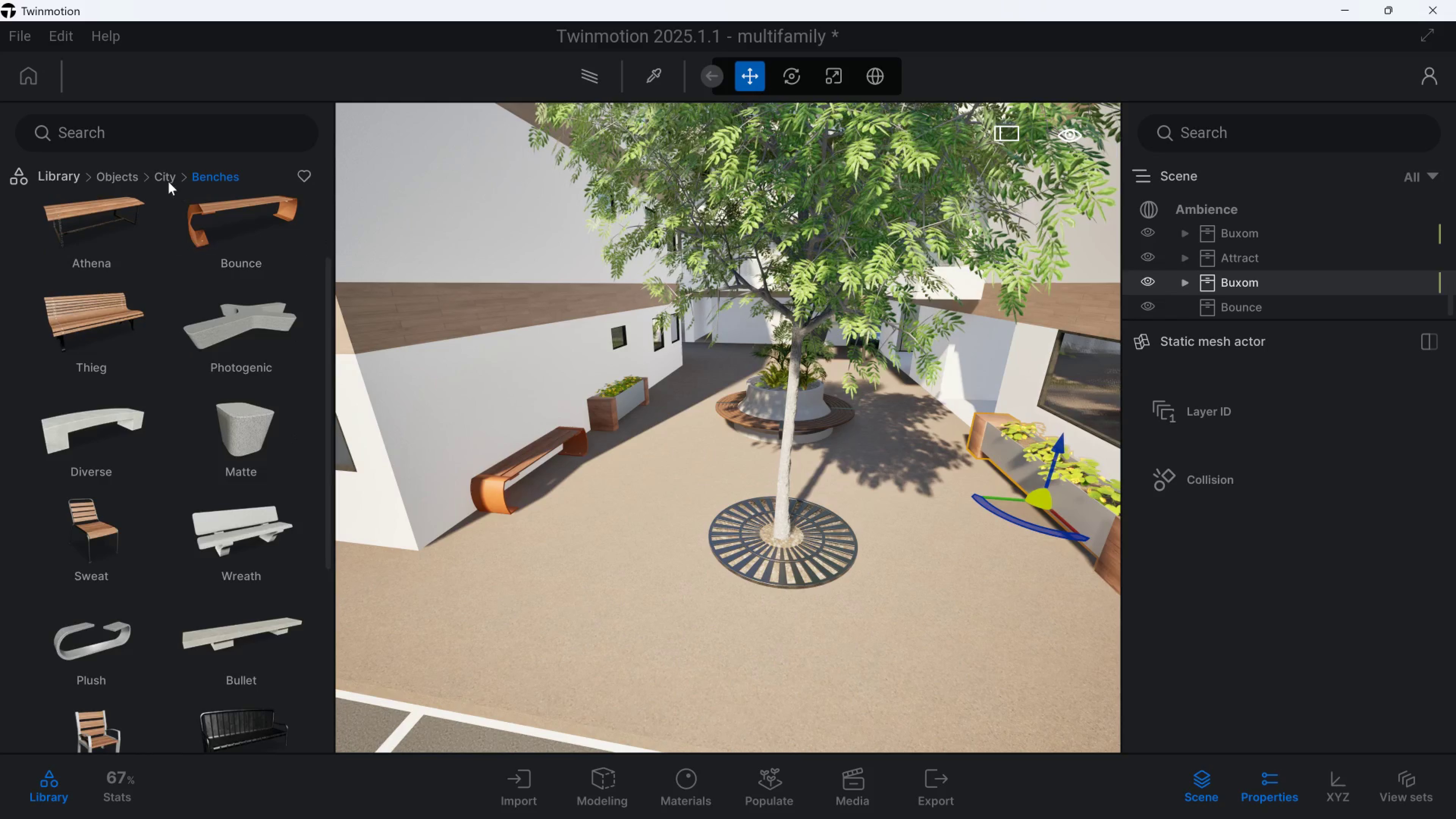 
left_click([168, 182])
 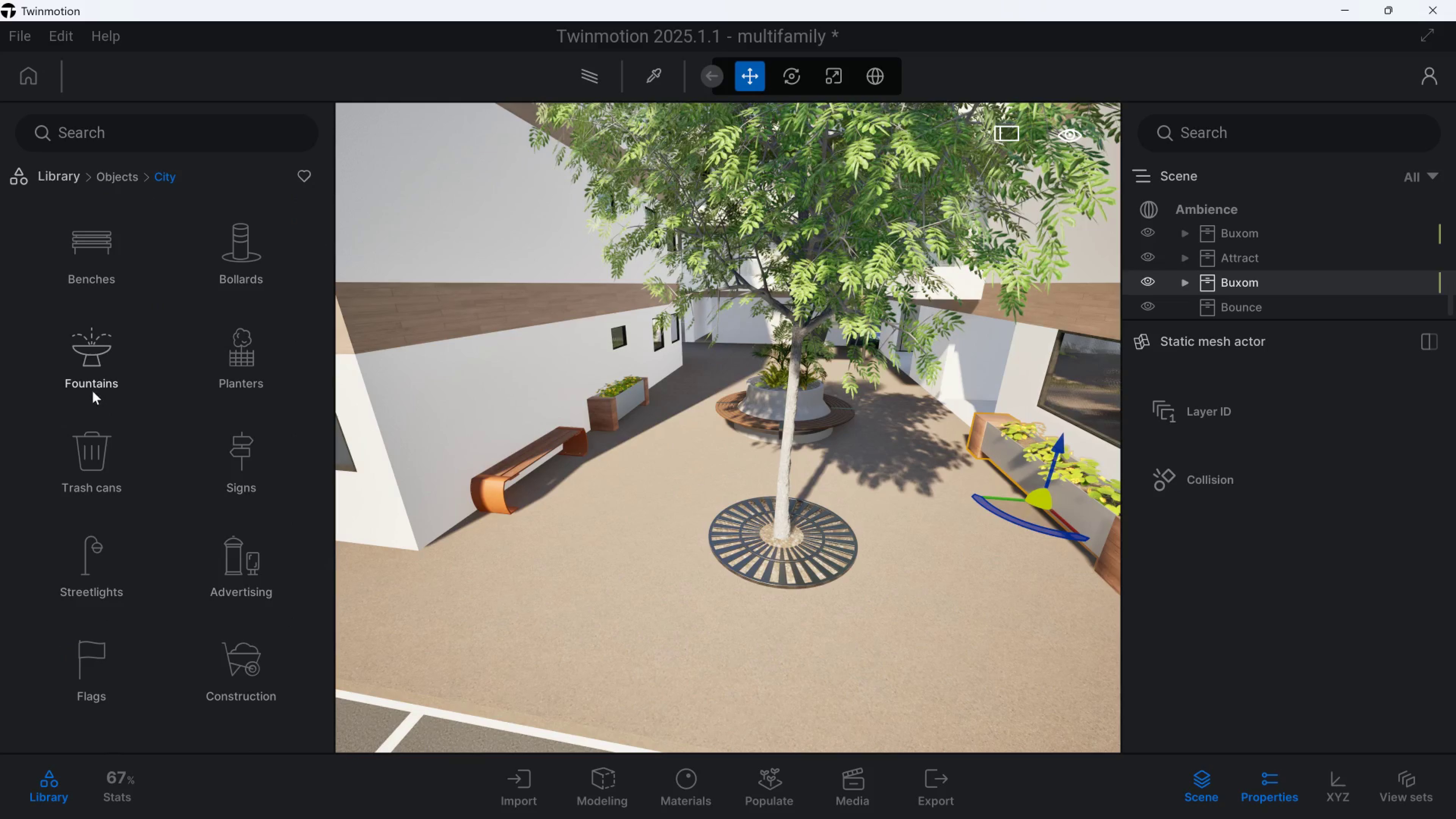 
left_click([79, 362])
 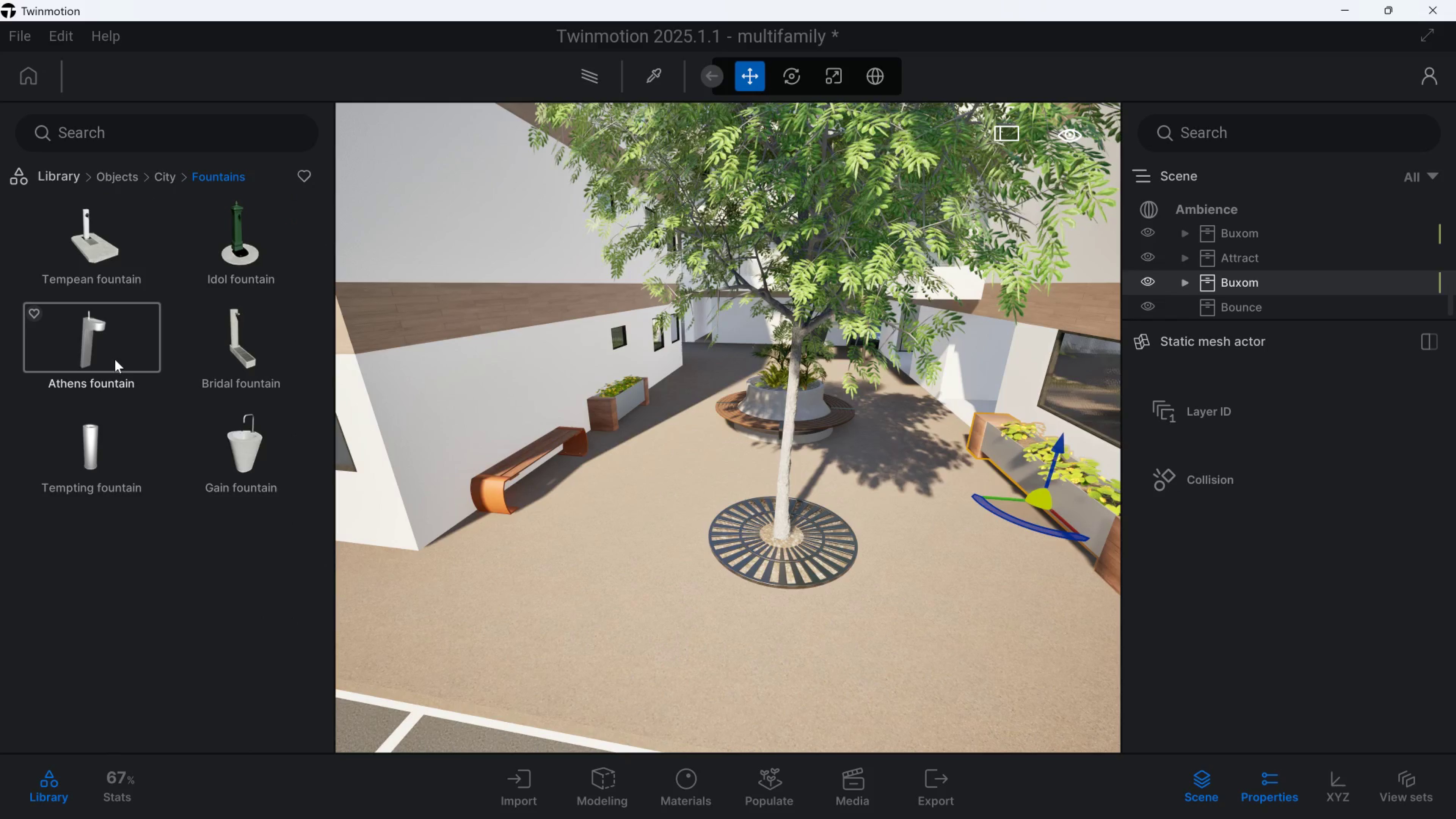 
key(D)
 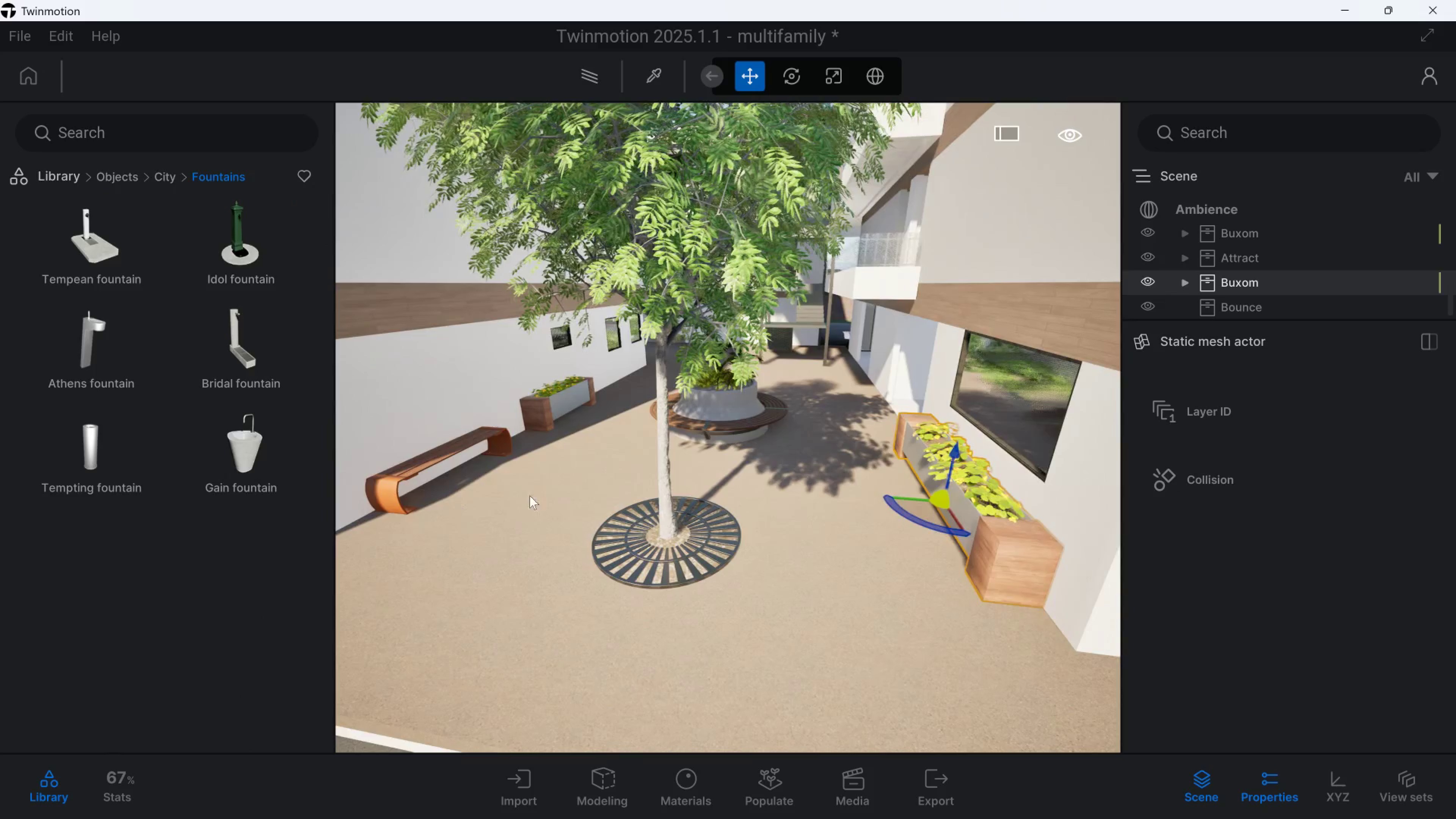 
hold_key(key=A, duration=0.56)
 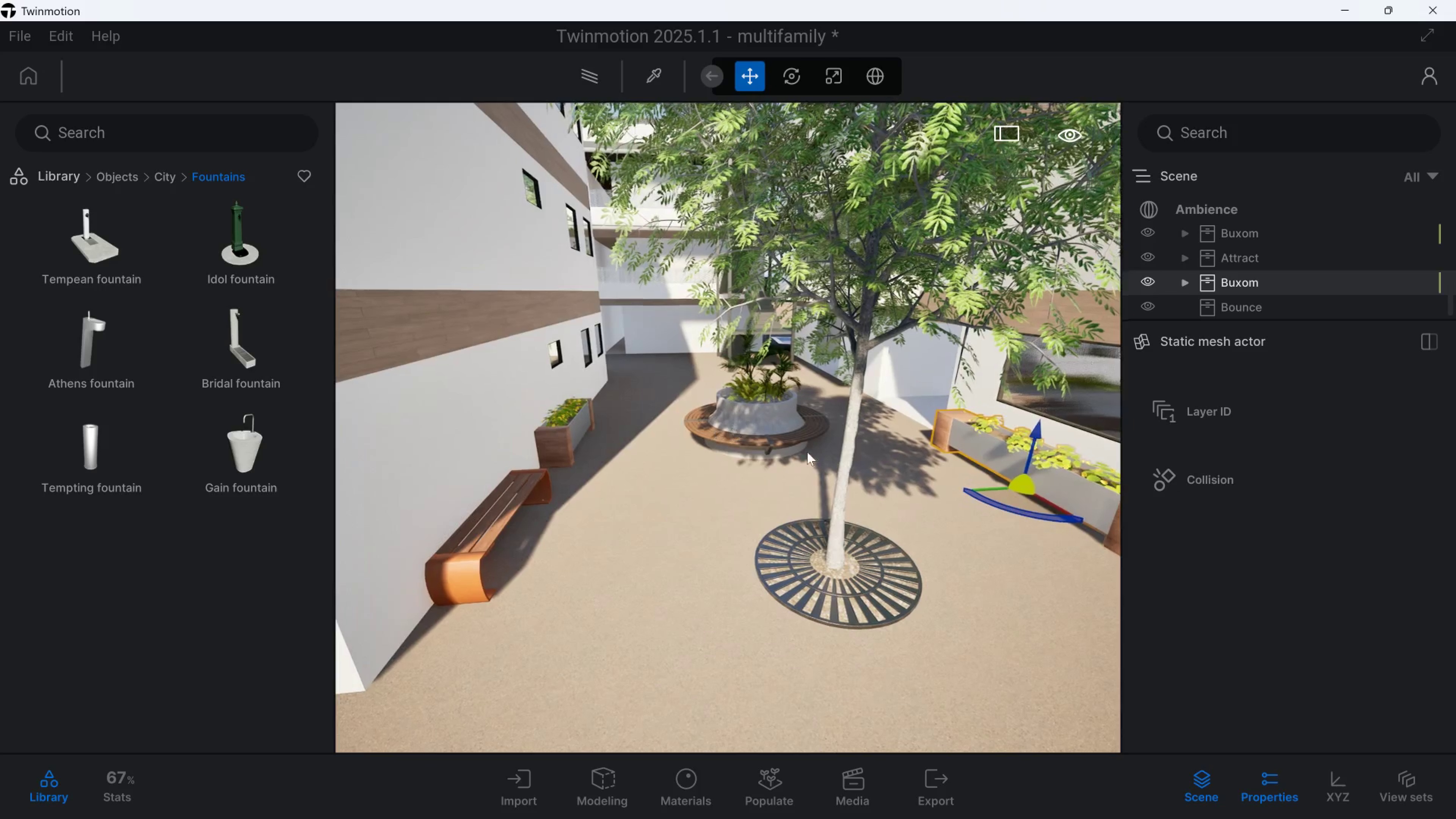 
hold_key(key=S, duration=0.31)
 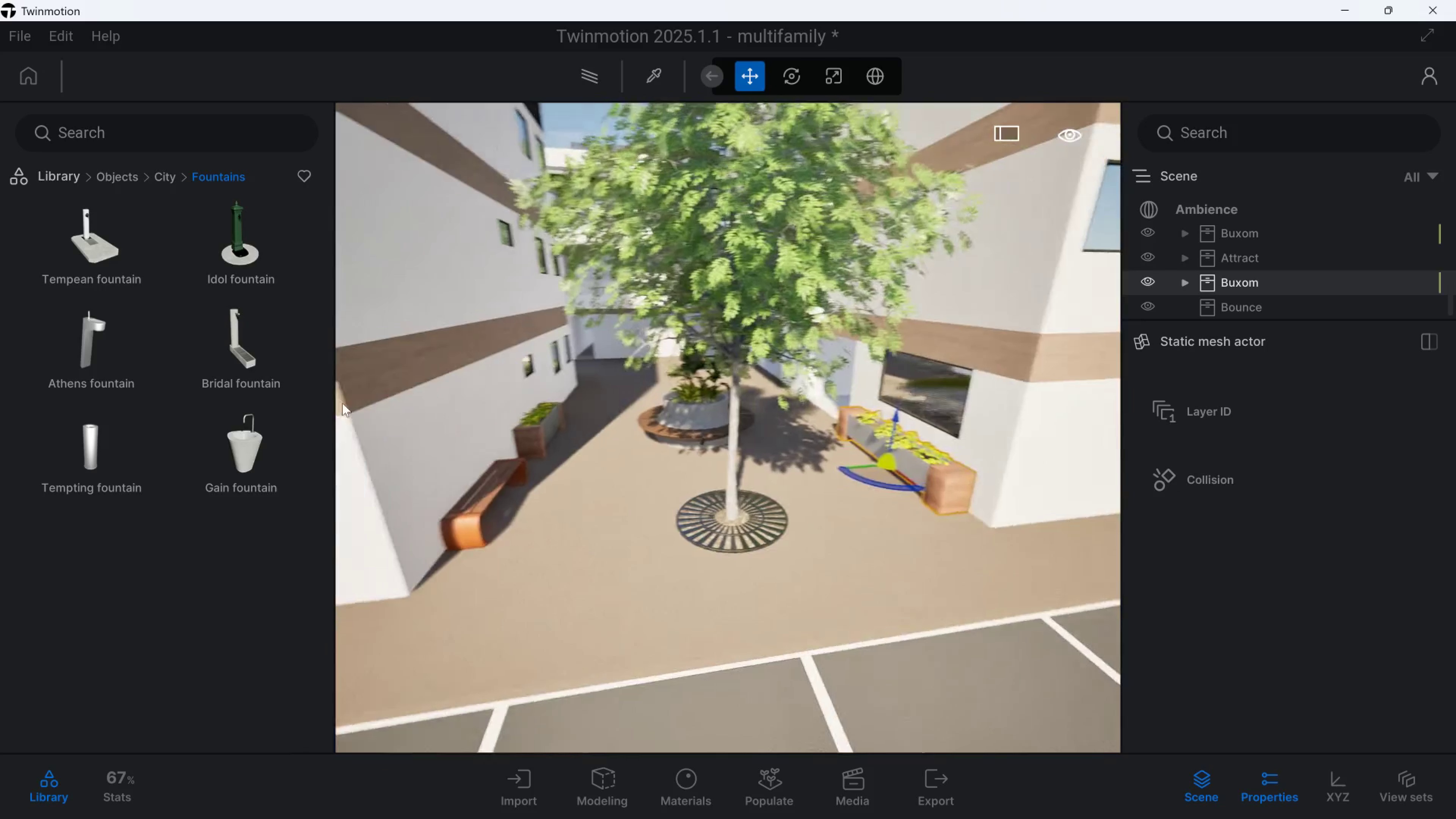 
type(dwwwwas)
 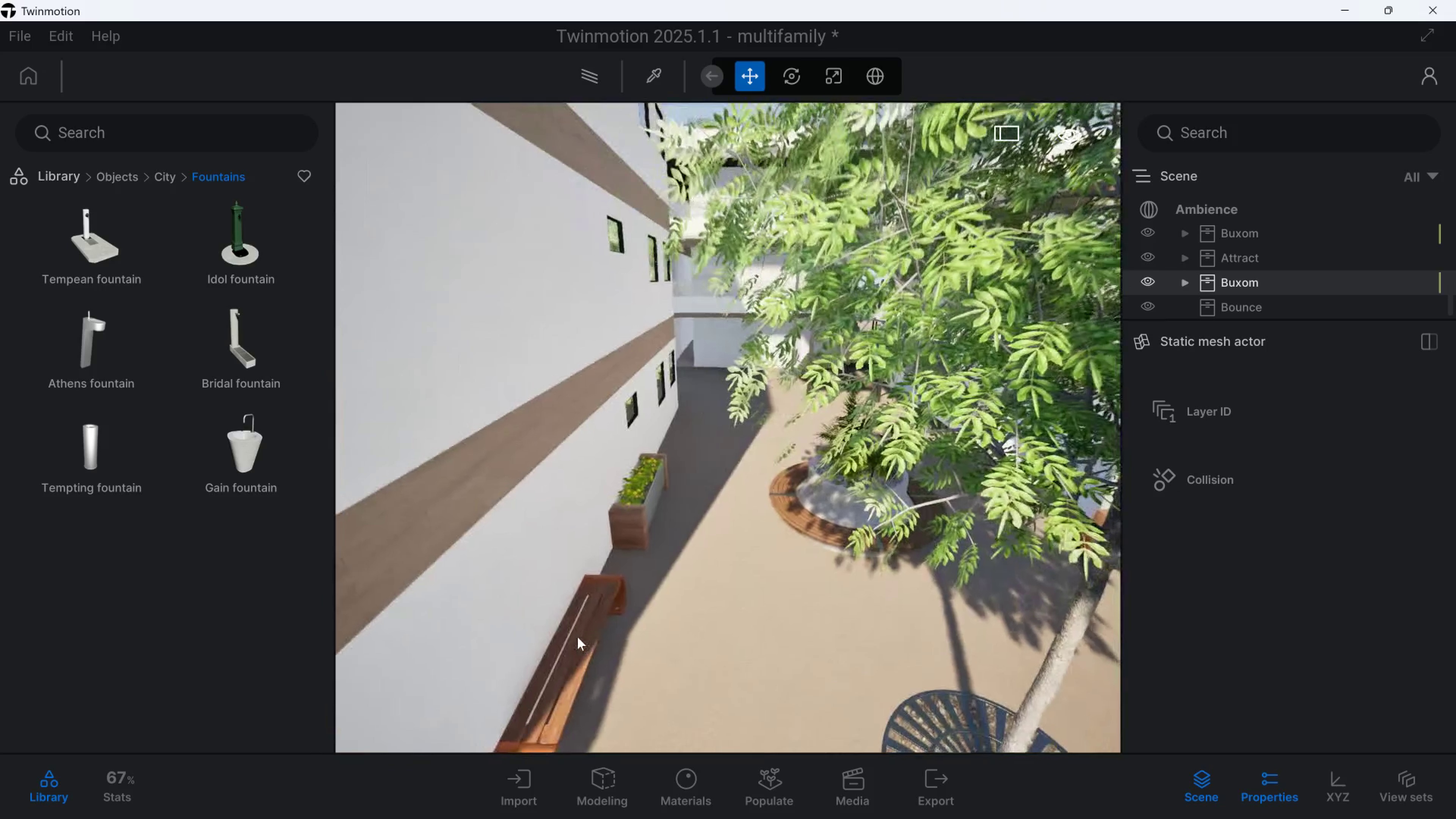 
hold_key(key=Q, duration=0.3)
 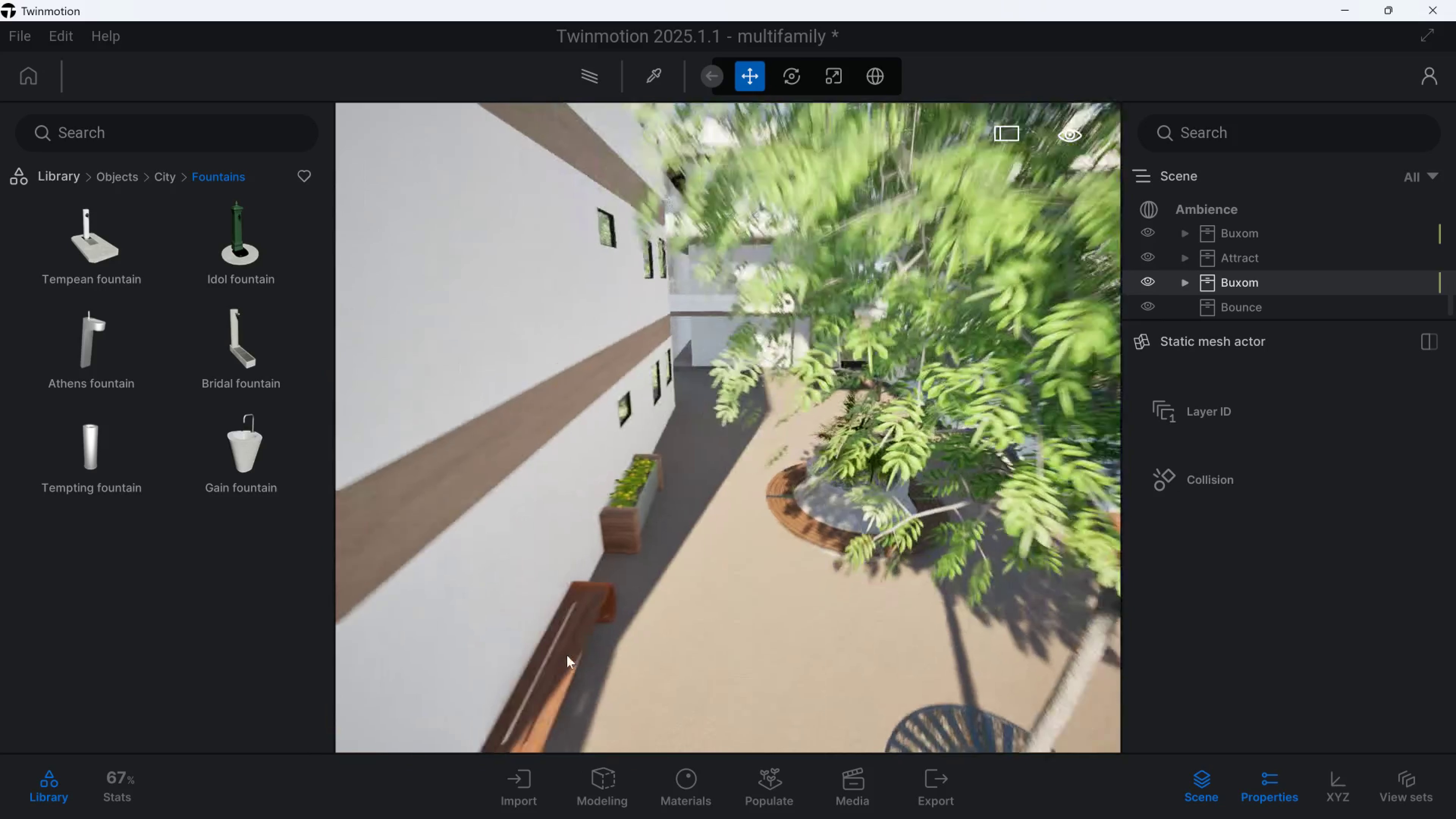 
left_click([577, 637])
 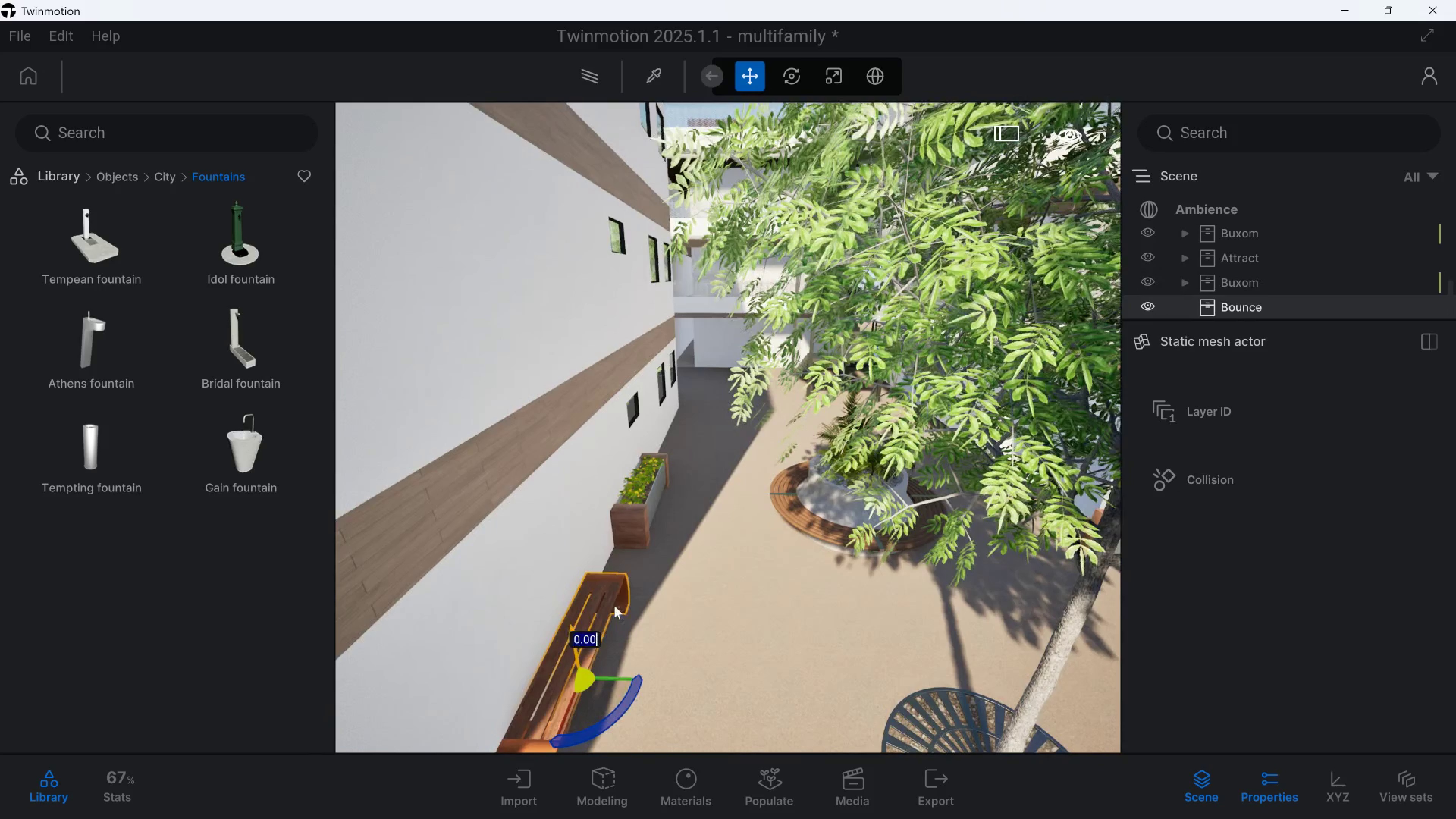 
hold_key(key=W, duration=0.9)
 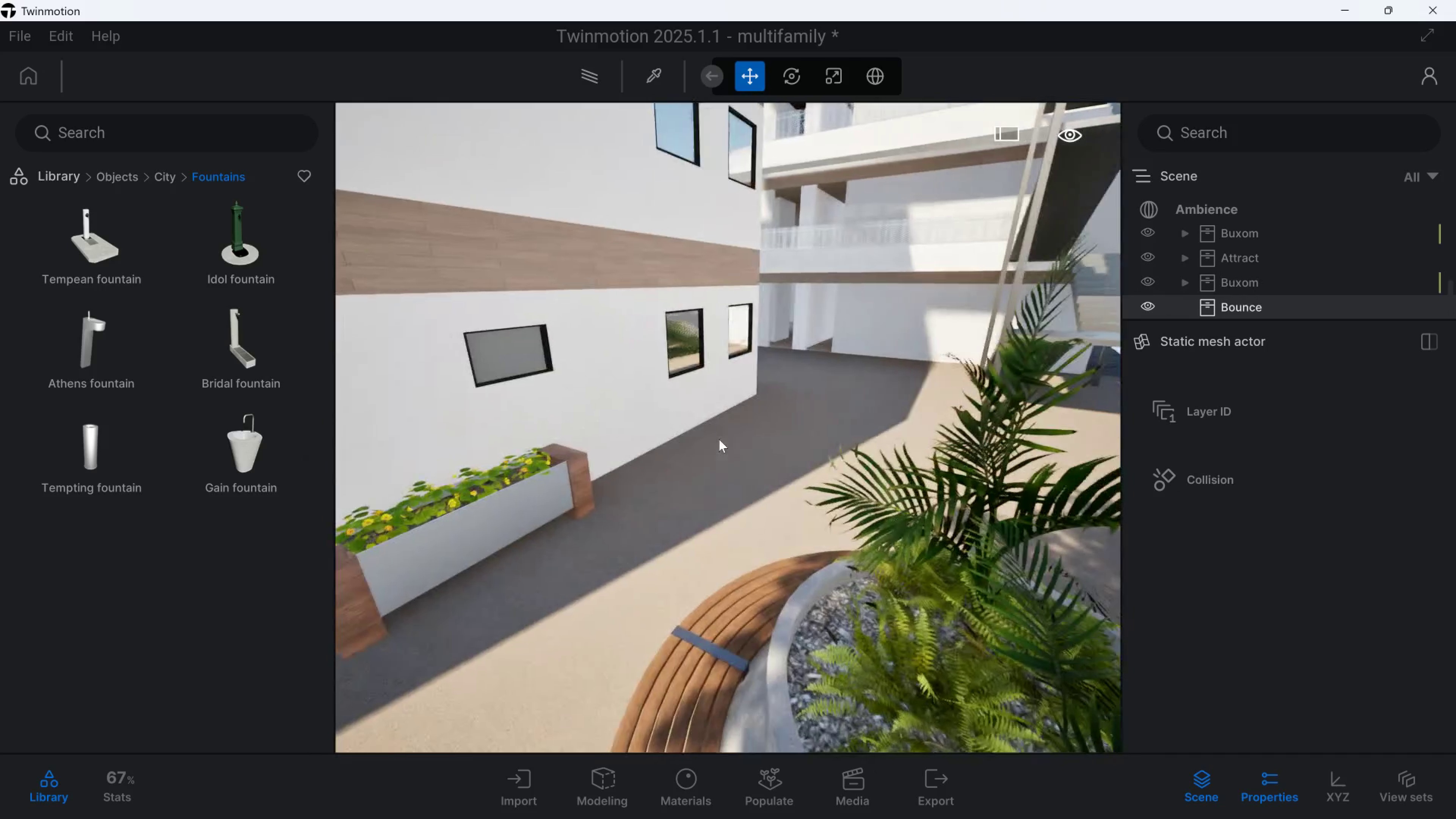 
hold_key(key=D, duration=0.37)
 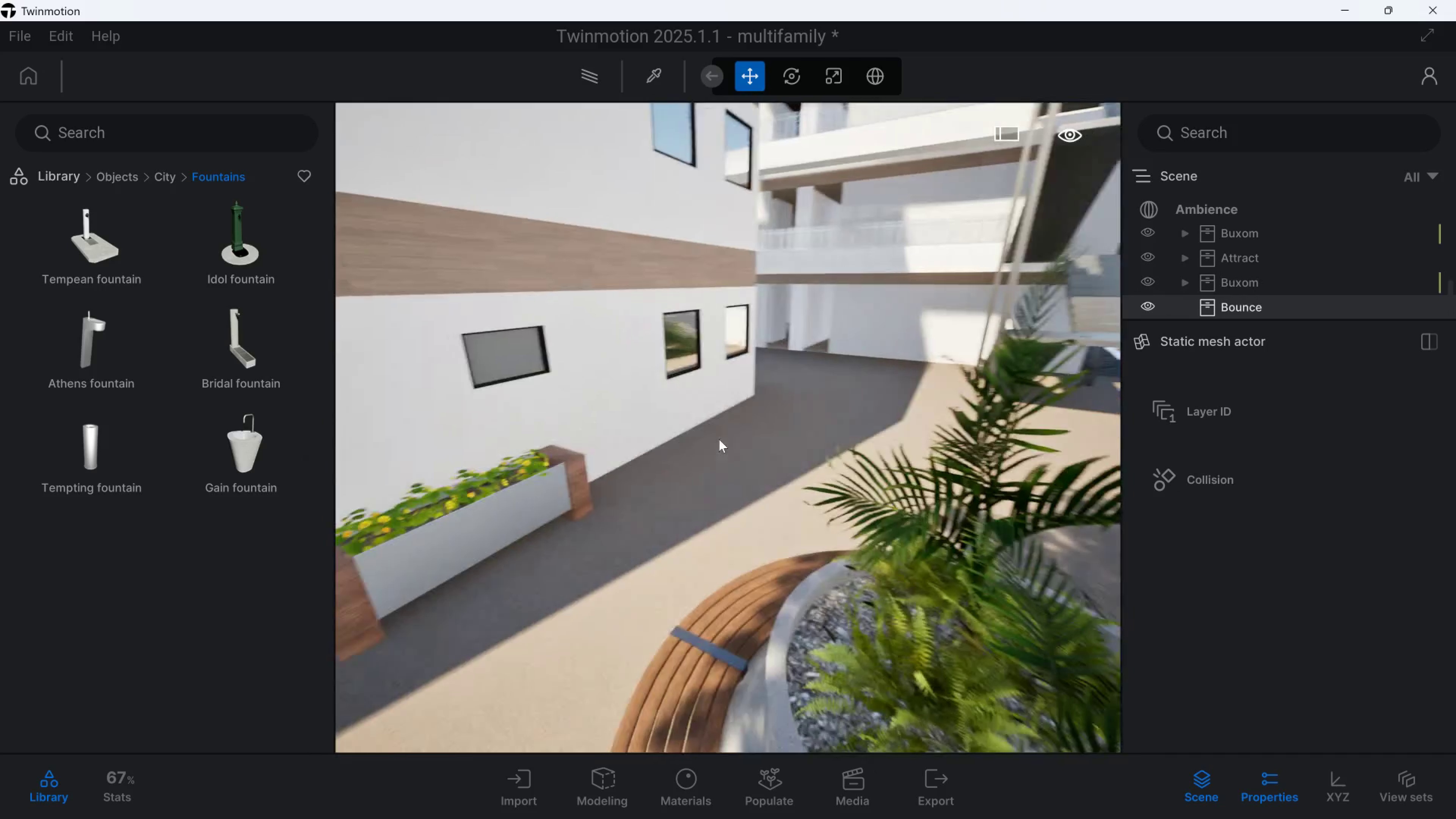 
hold_key(key=D, duration=0.86)
 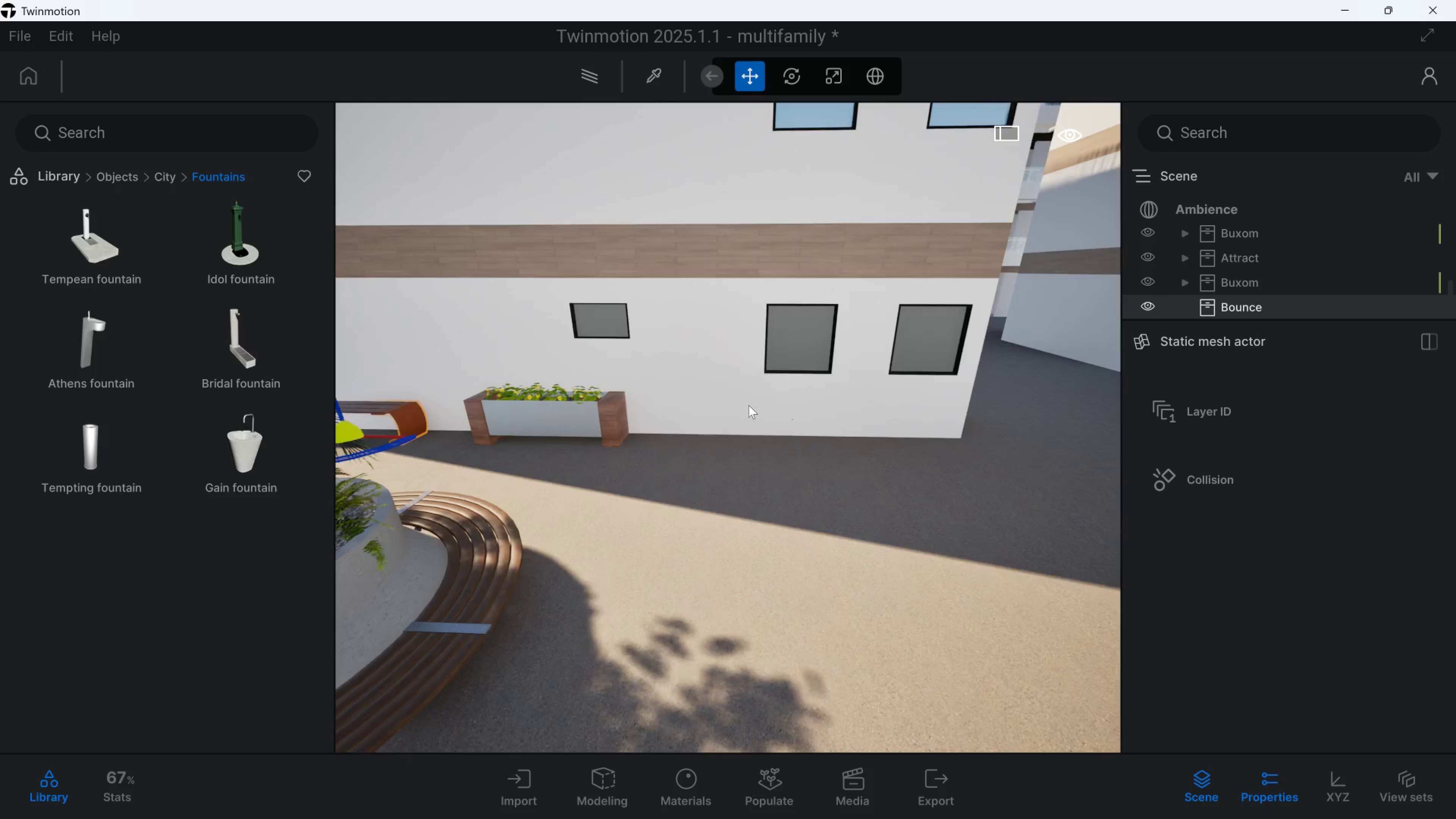 
type(wq)
 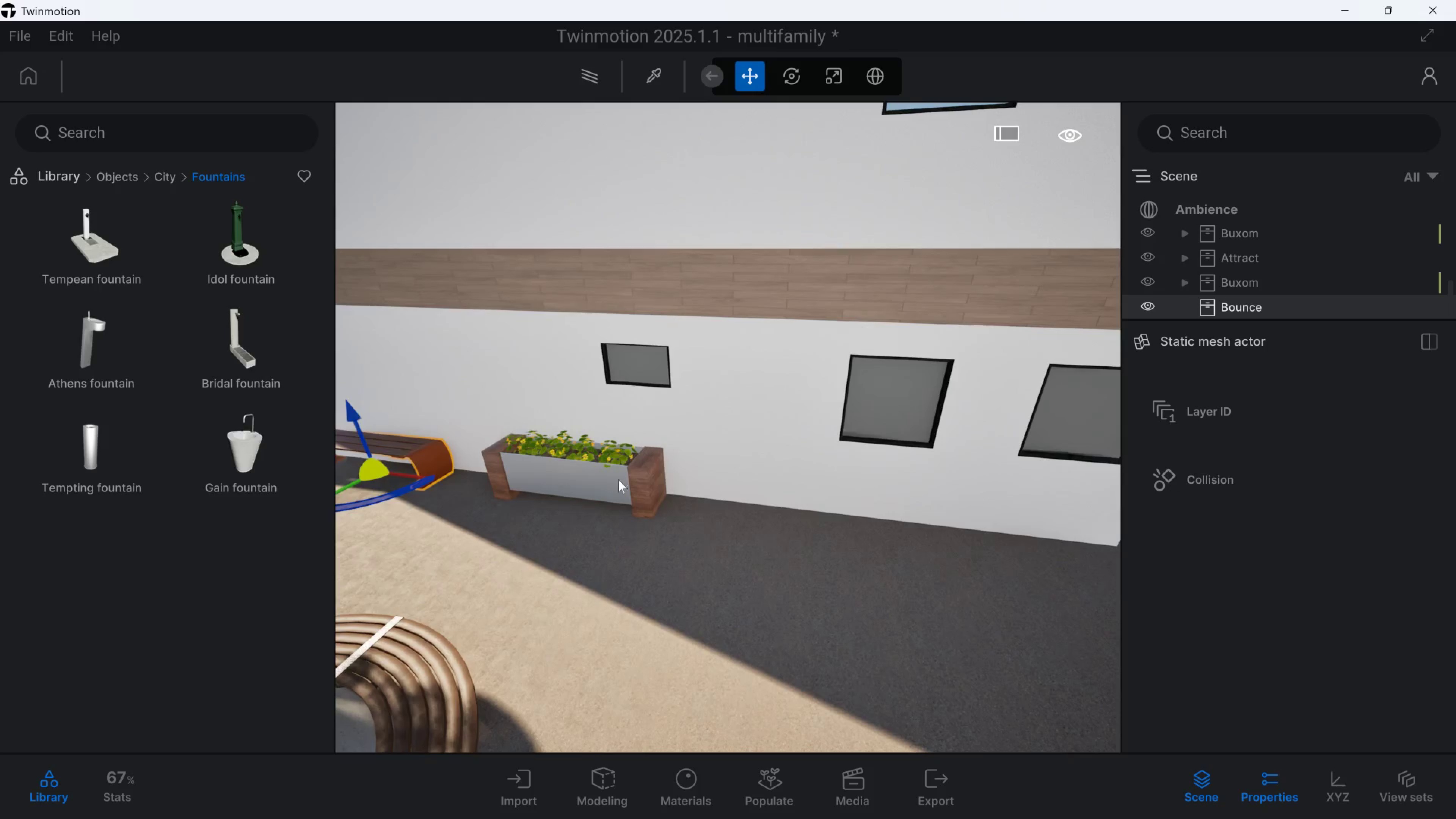 
left_click([606, 471])
 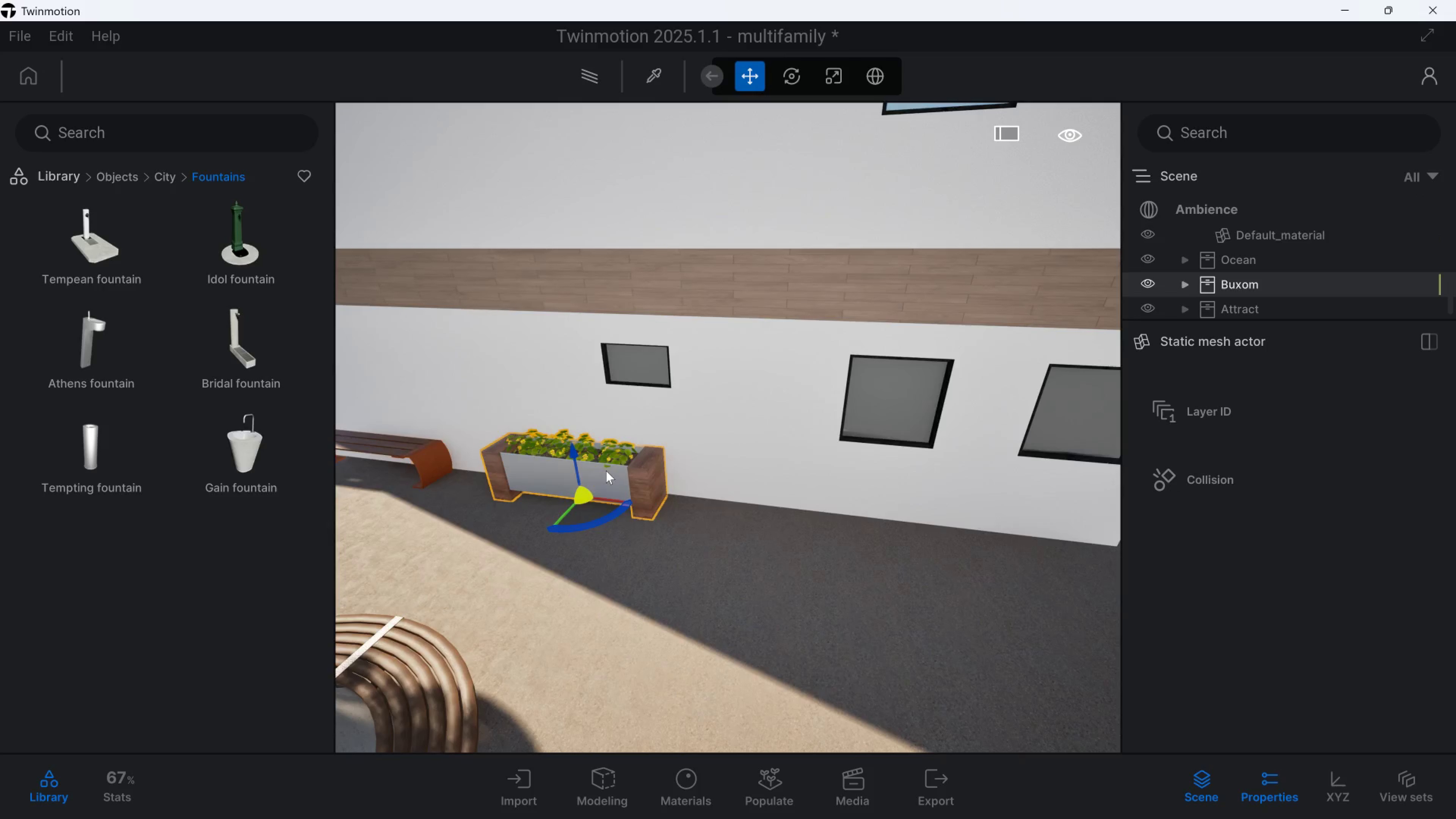 
hold_key(key=A, duration=0.49)
 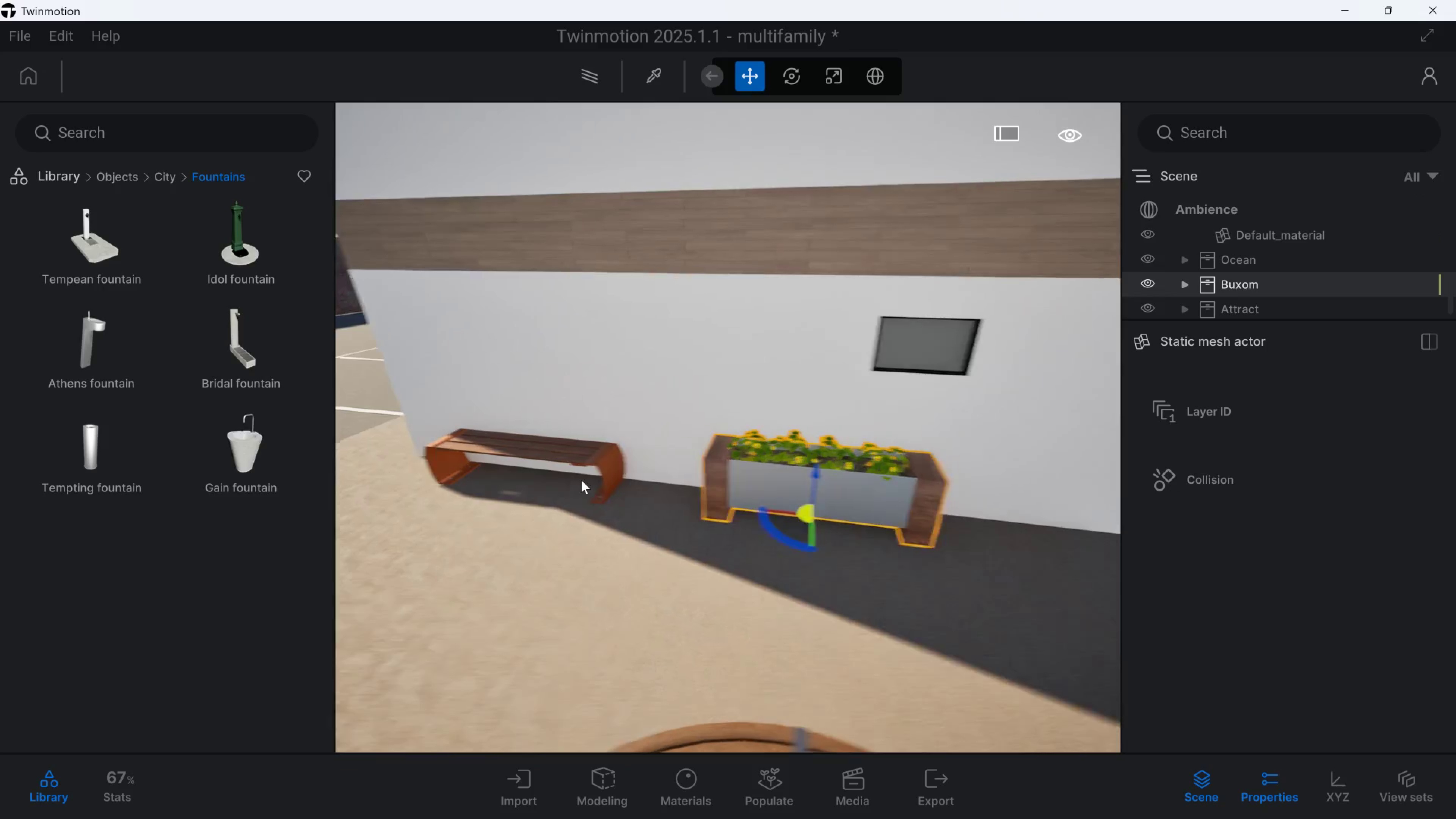 
type(wd)
 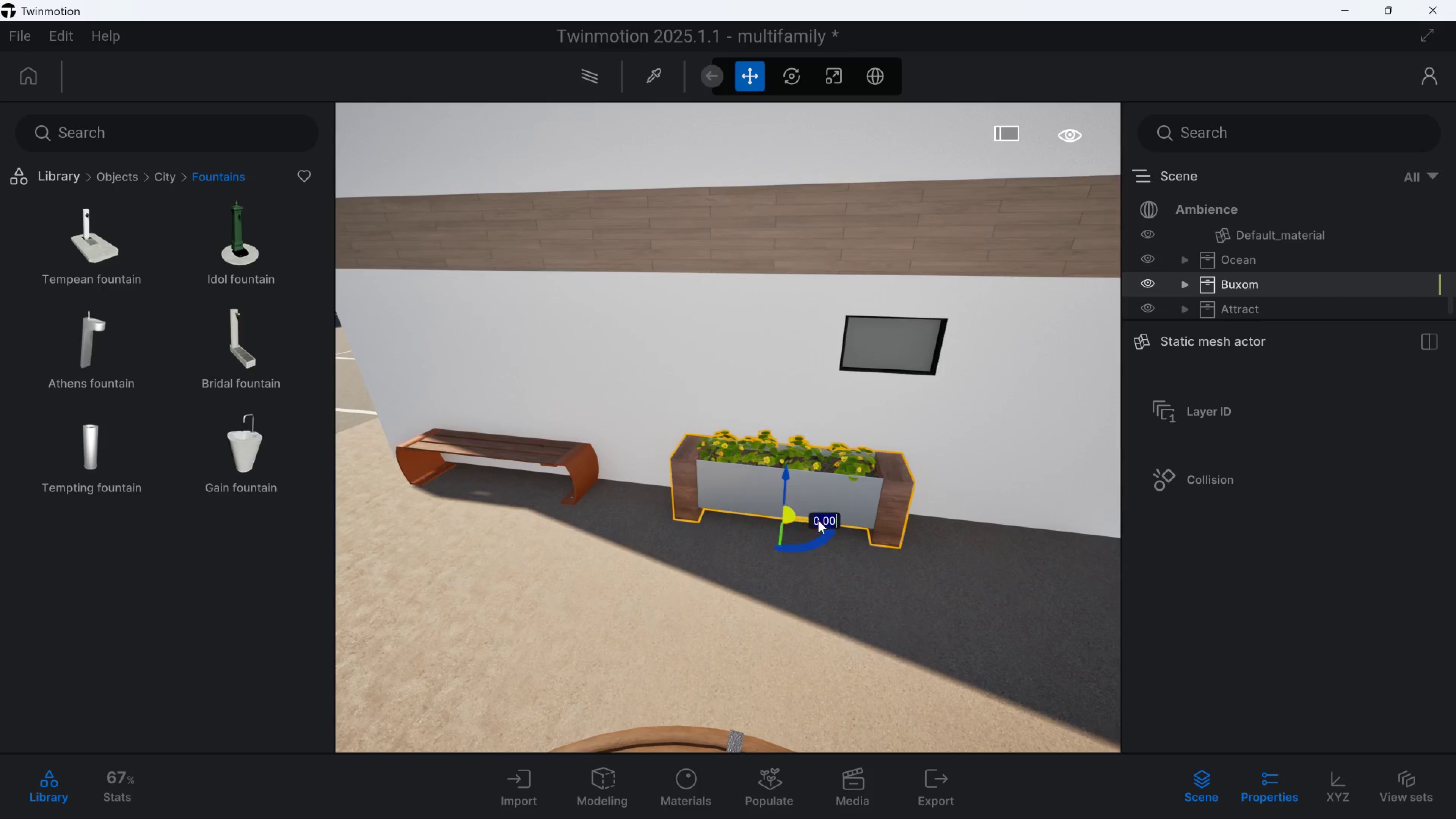 
left_click_drag(start_coordinate=[813, 518], to_coordinate=[734, 510])
 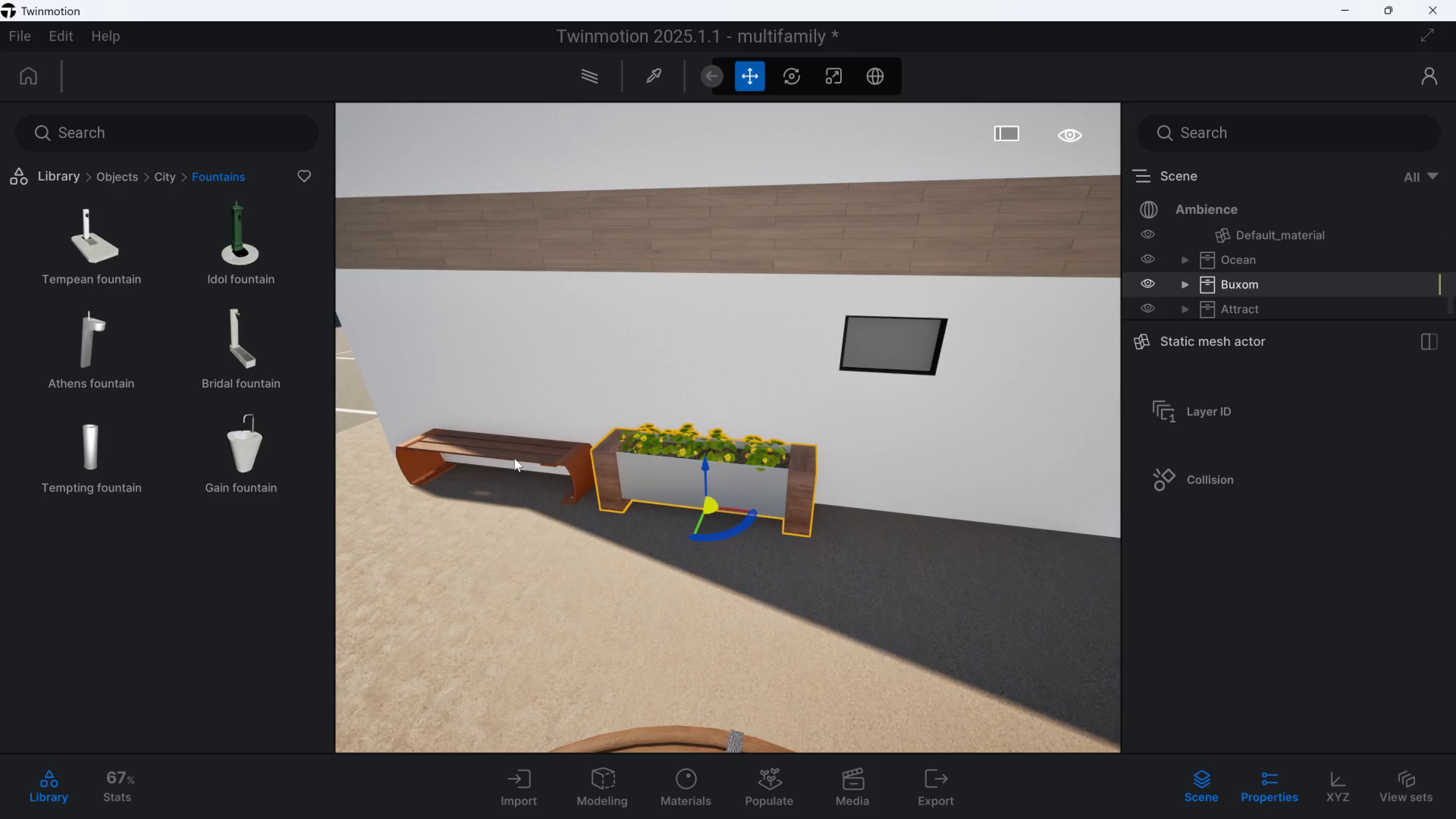 
left_click([516, 456])
 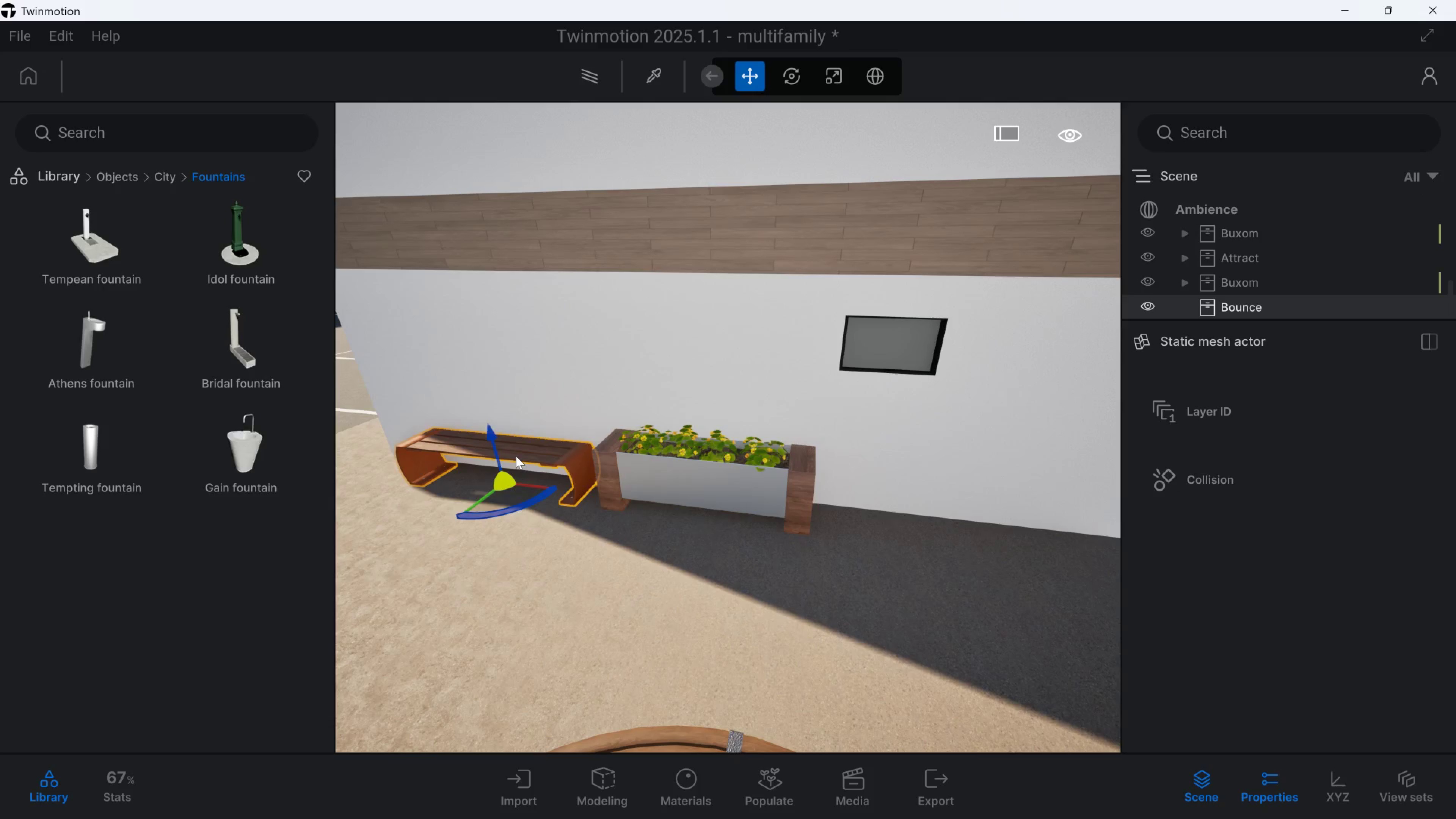 
key(Control+C)
 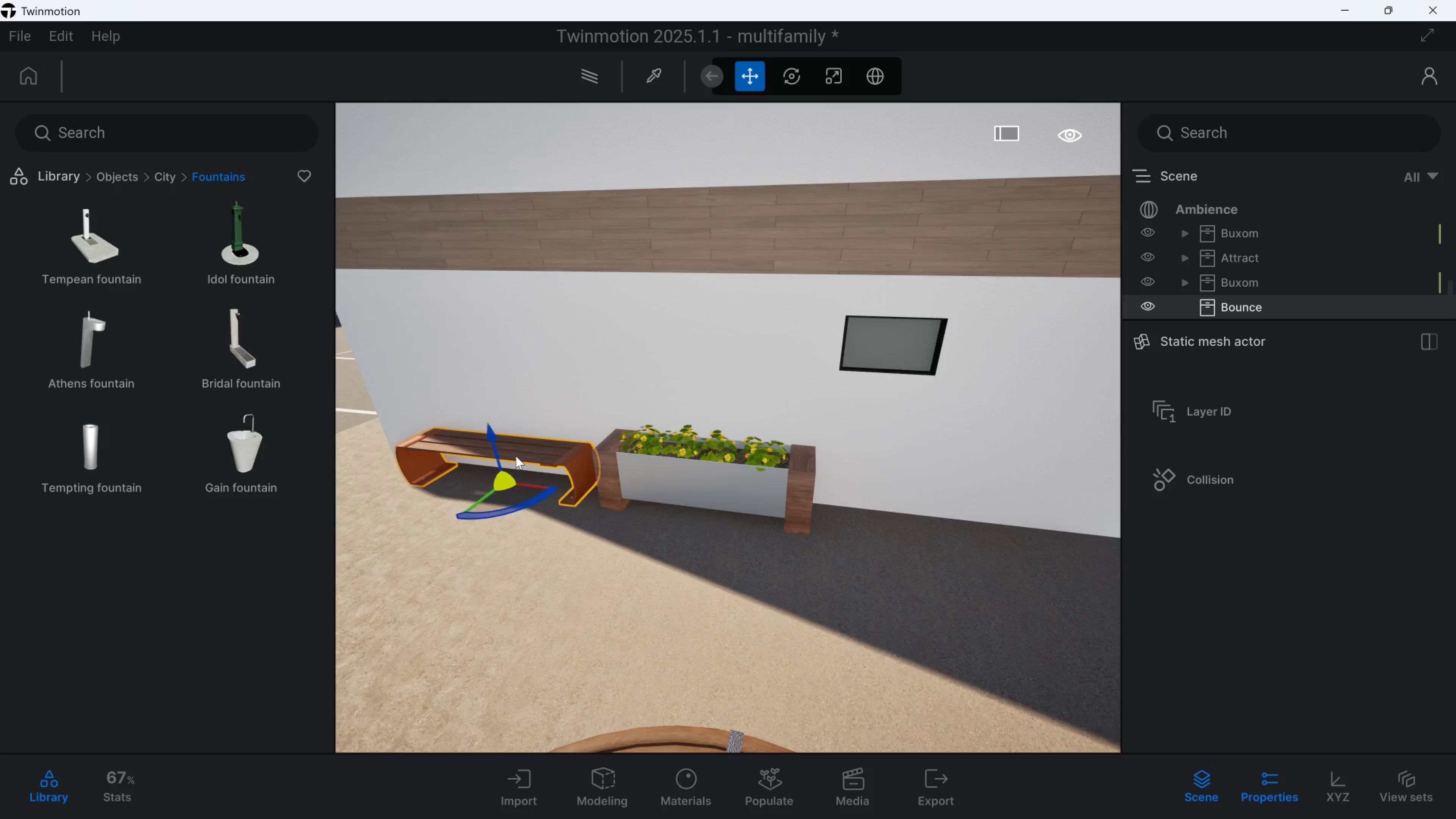 
key(Control+V)
 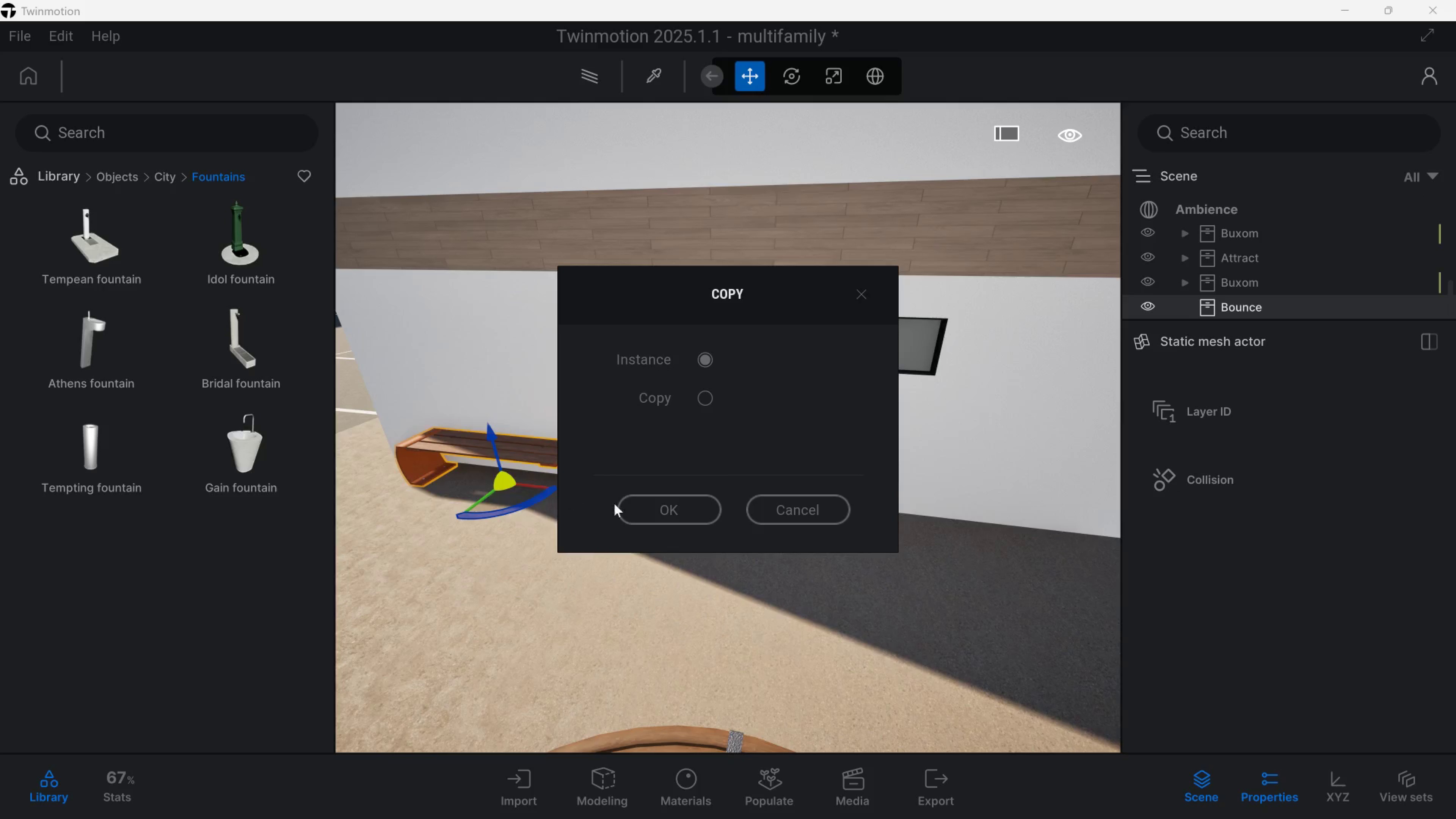 
left_click([662, 513])
 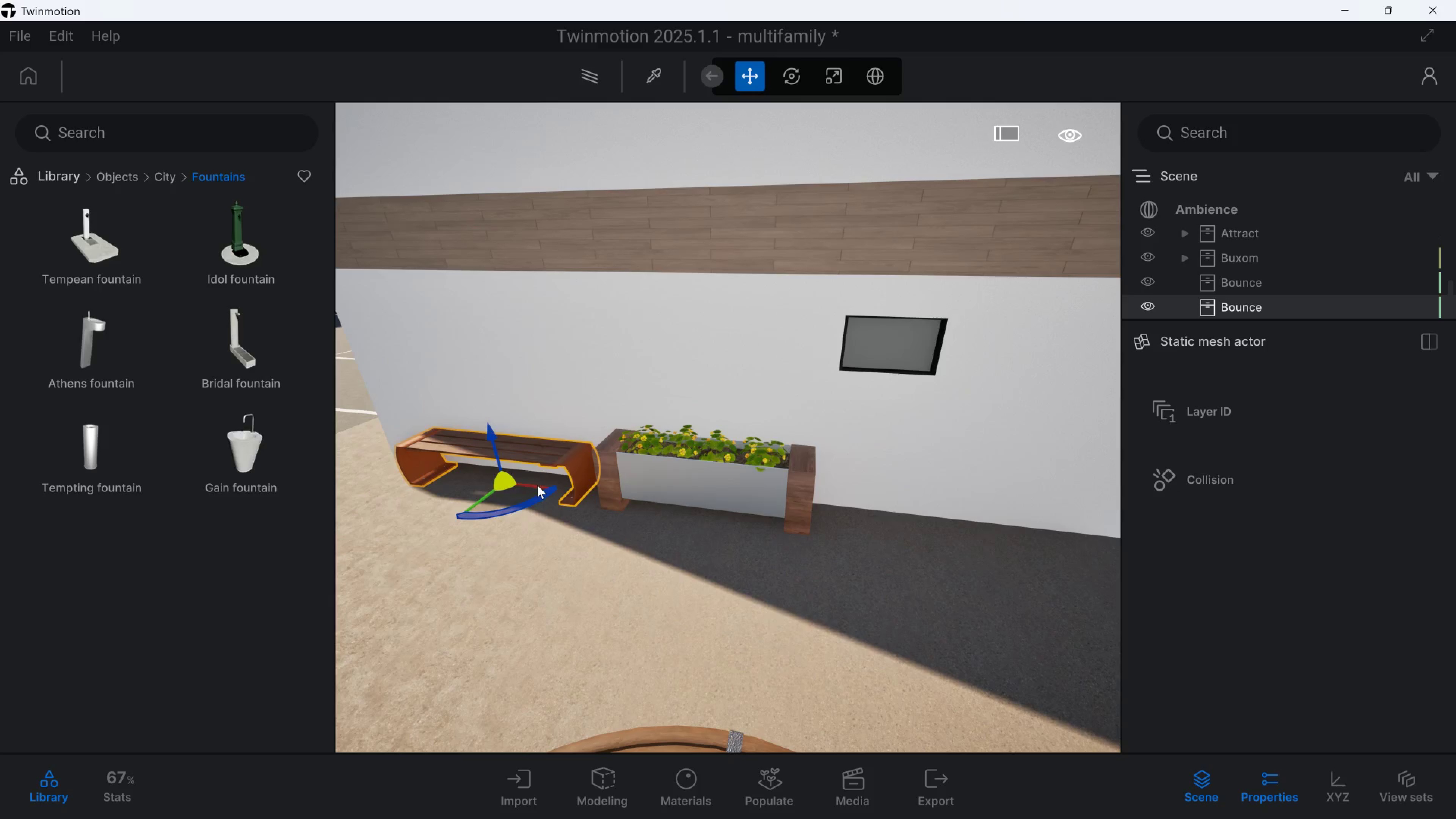 
left_click_drag(start_coordinate=[537, 485], to_coordinate=[986, 550])
 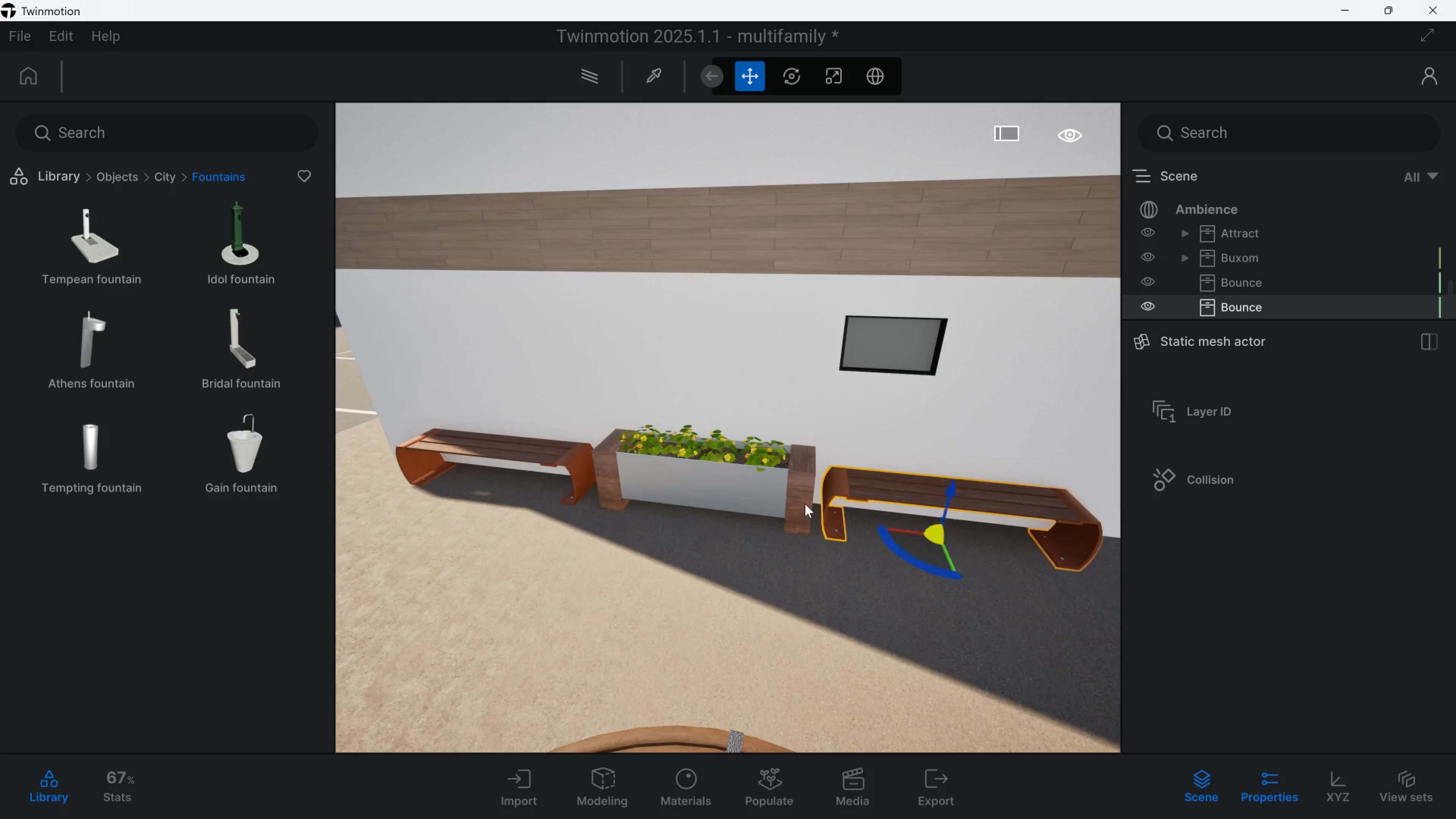 
left_click([805, 502])
 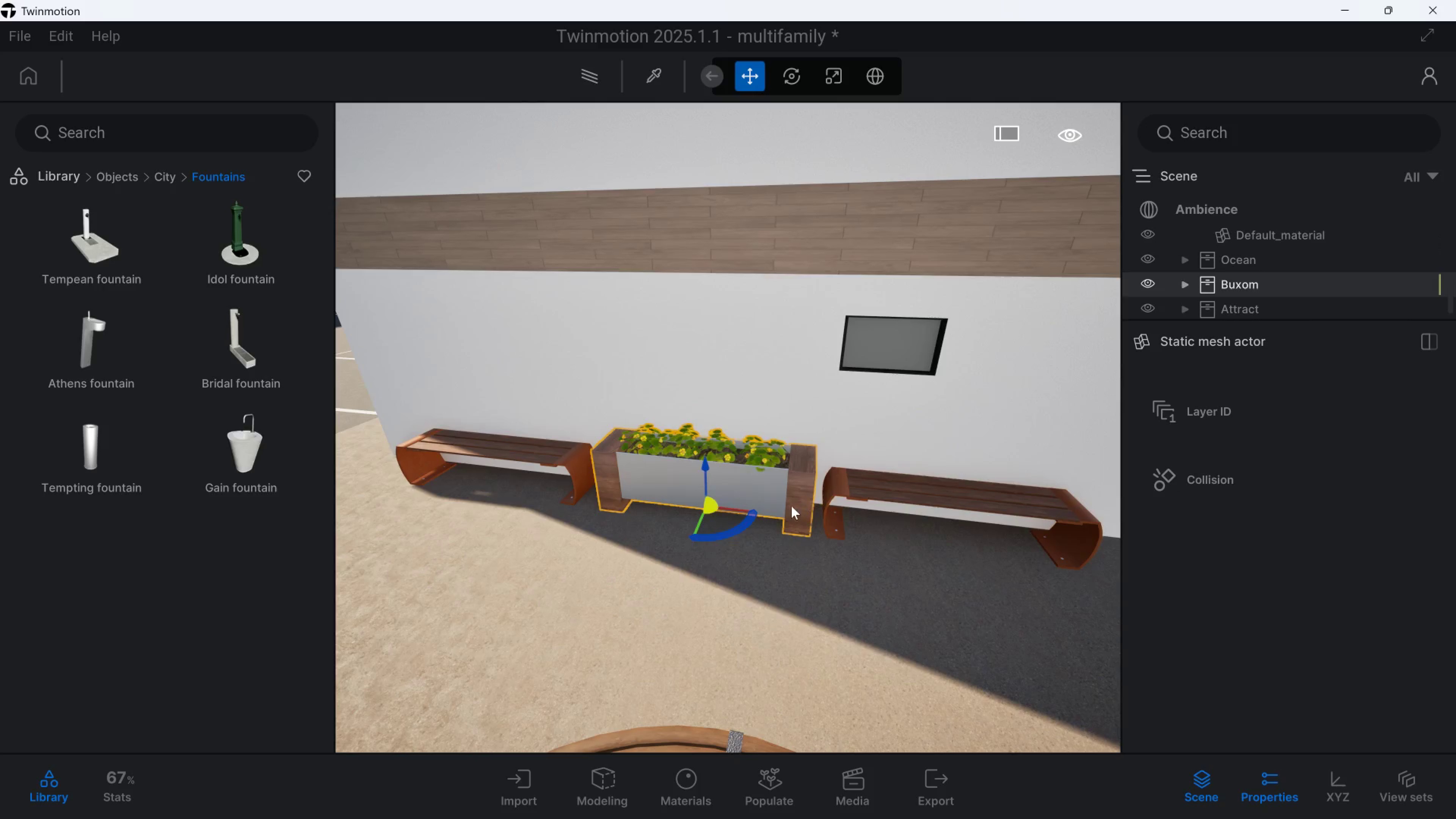 
key(Control+C)
 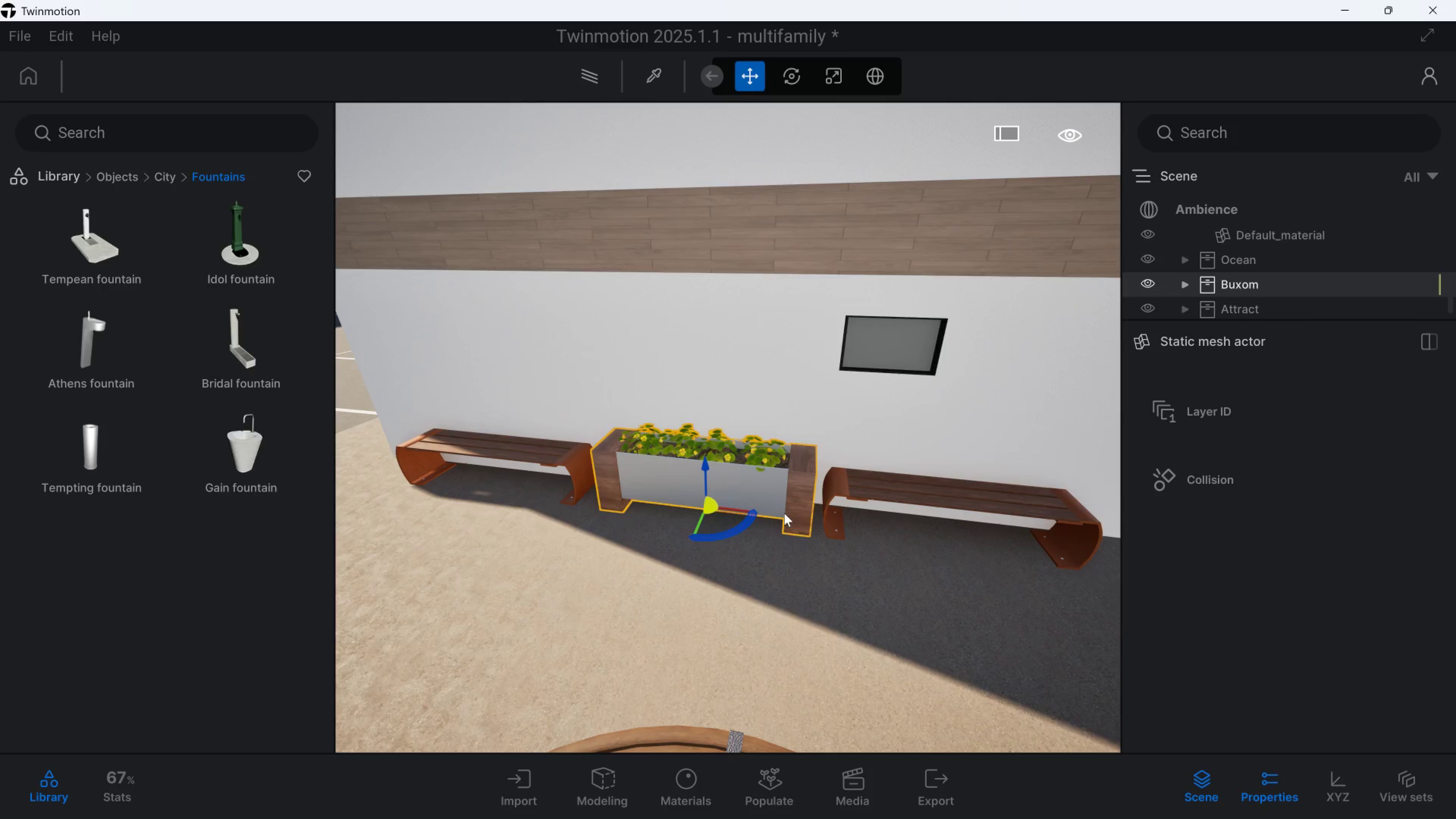 
key(Control+V)
 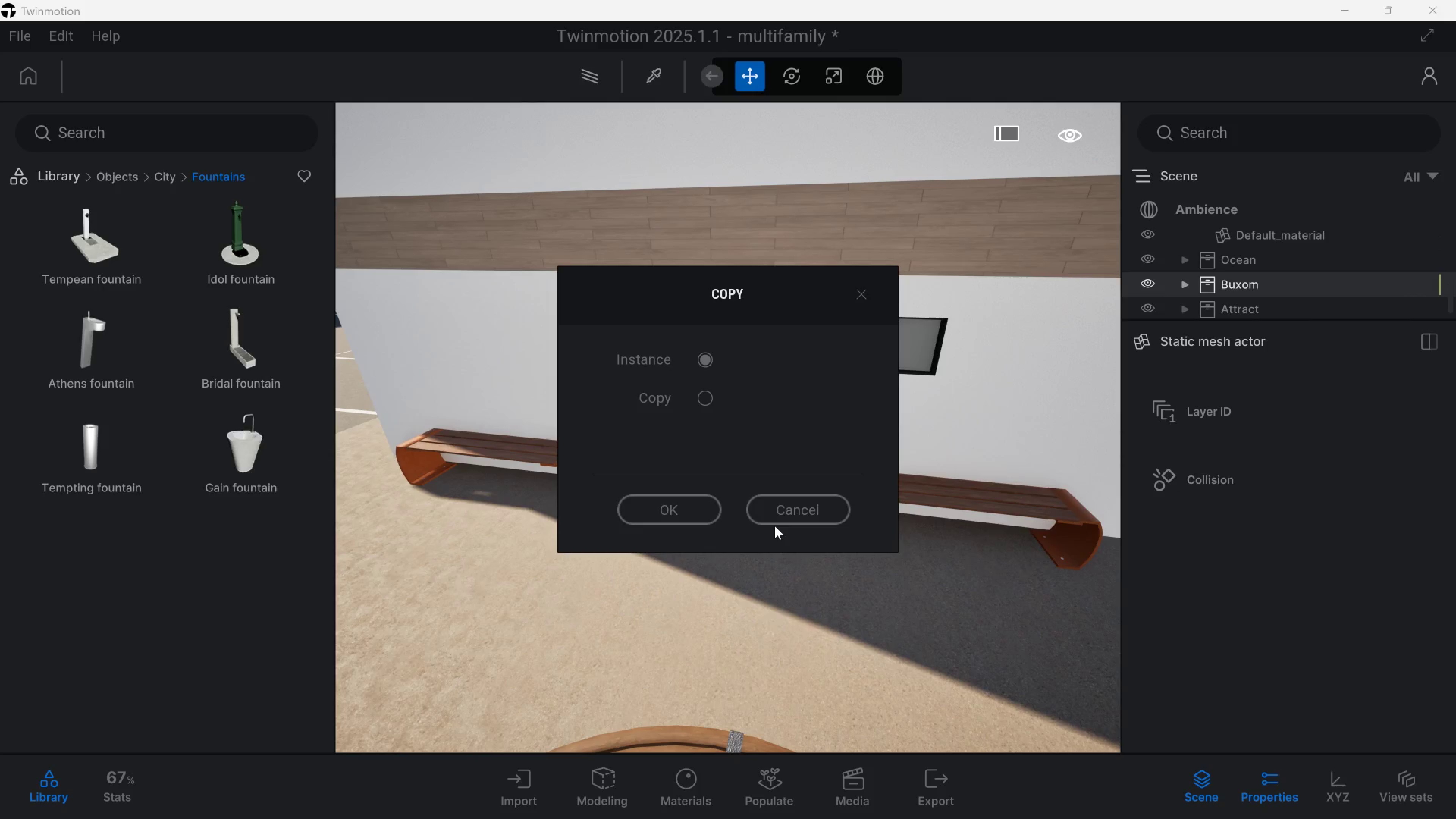 
left_click([696, 508])
 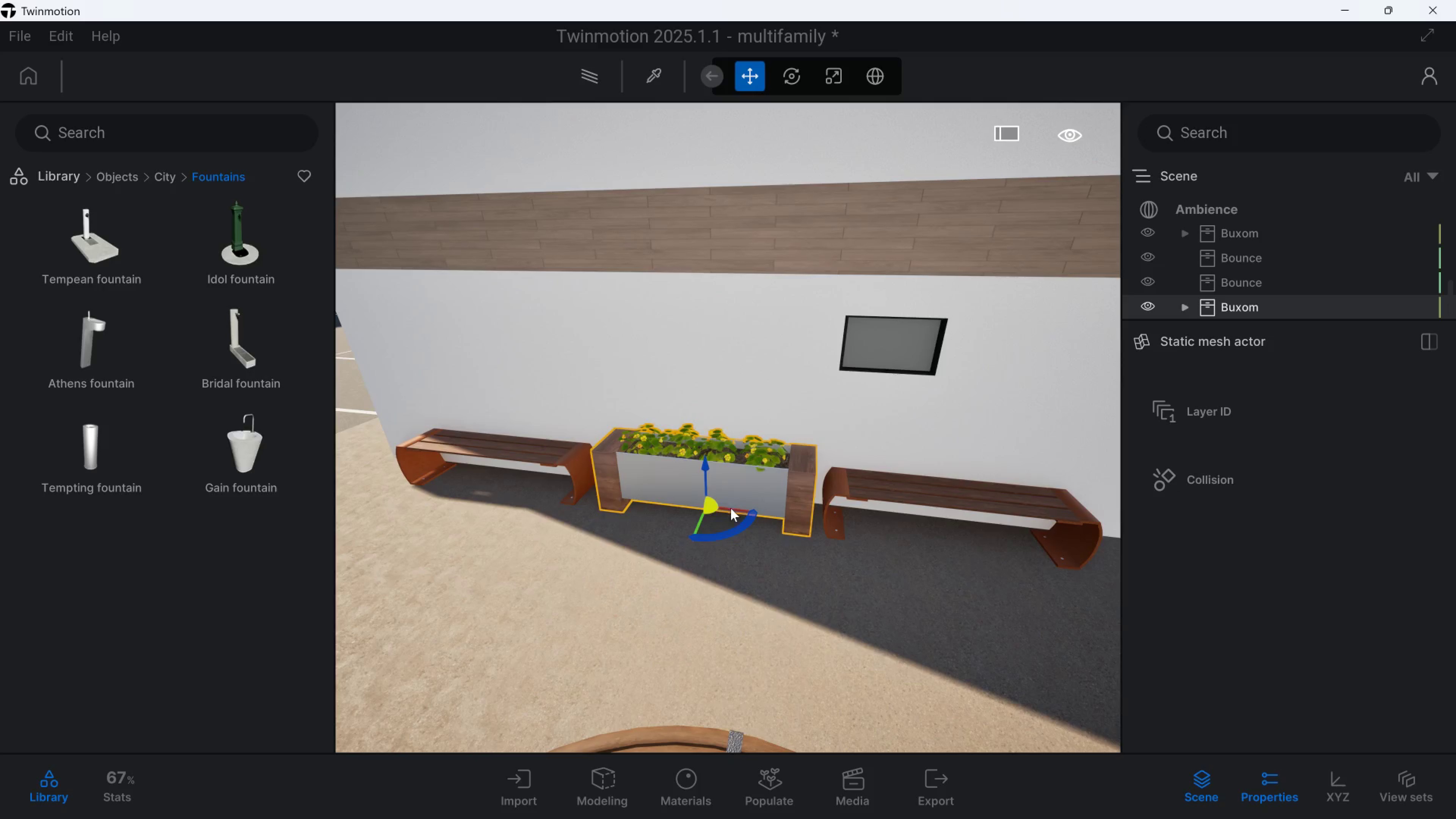 
left_click_drag(start_coordinate=[731, 508], to_coordinate=[1031, 531])
 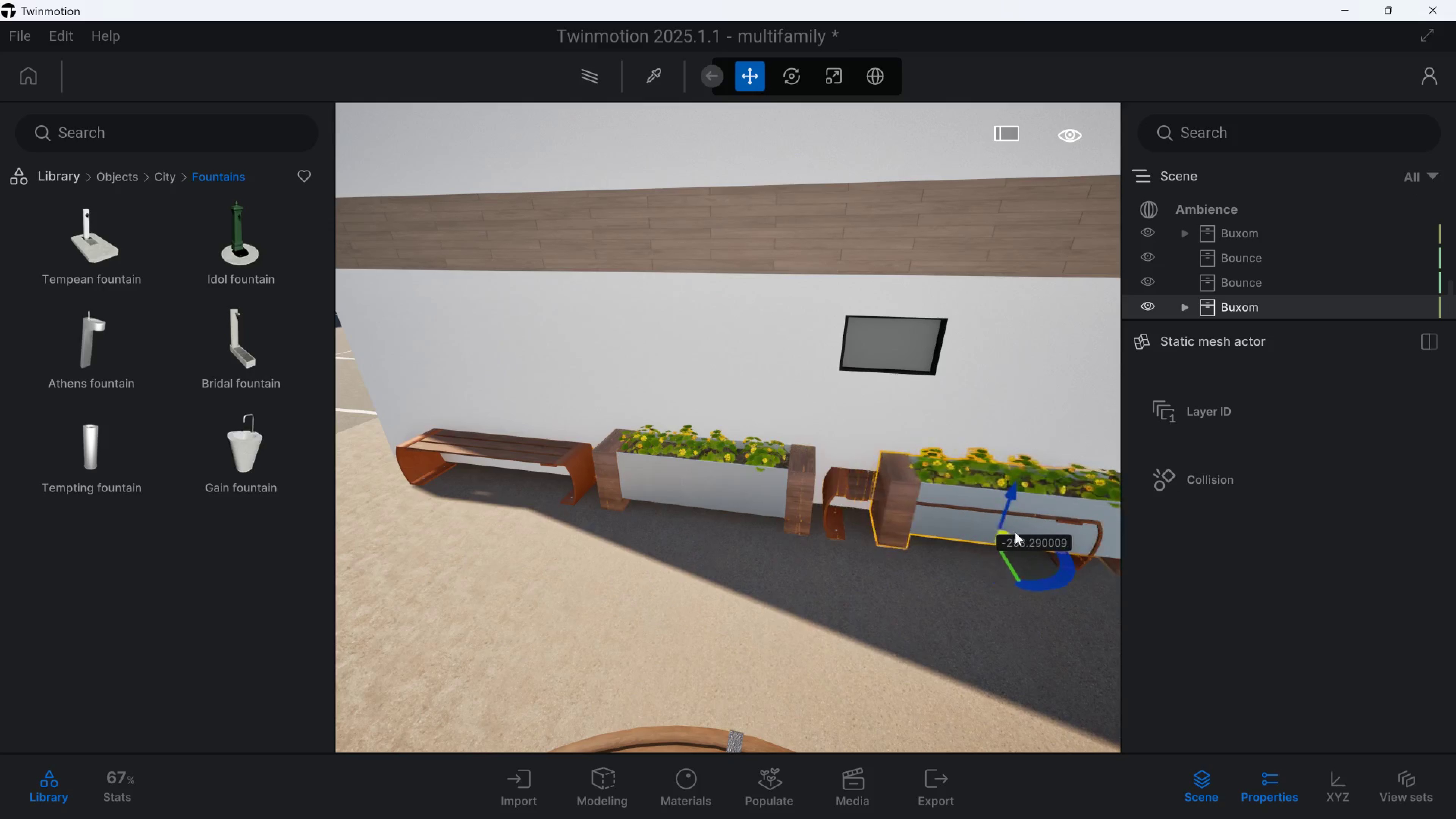 
hold_key(key=D, duration=0.83)
 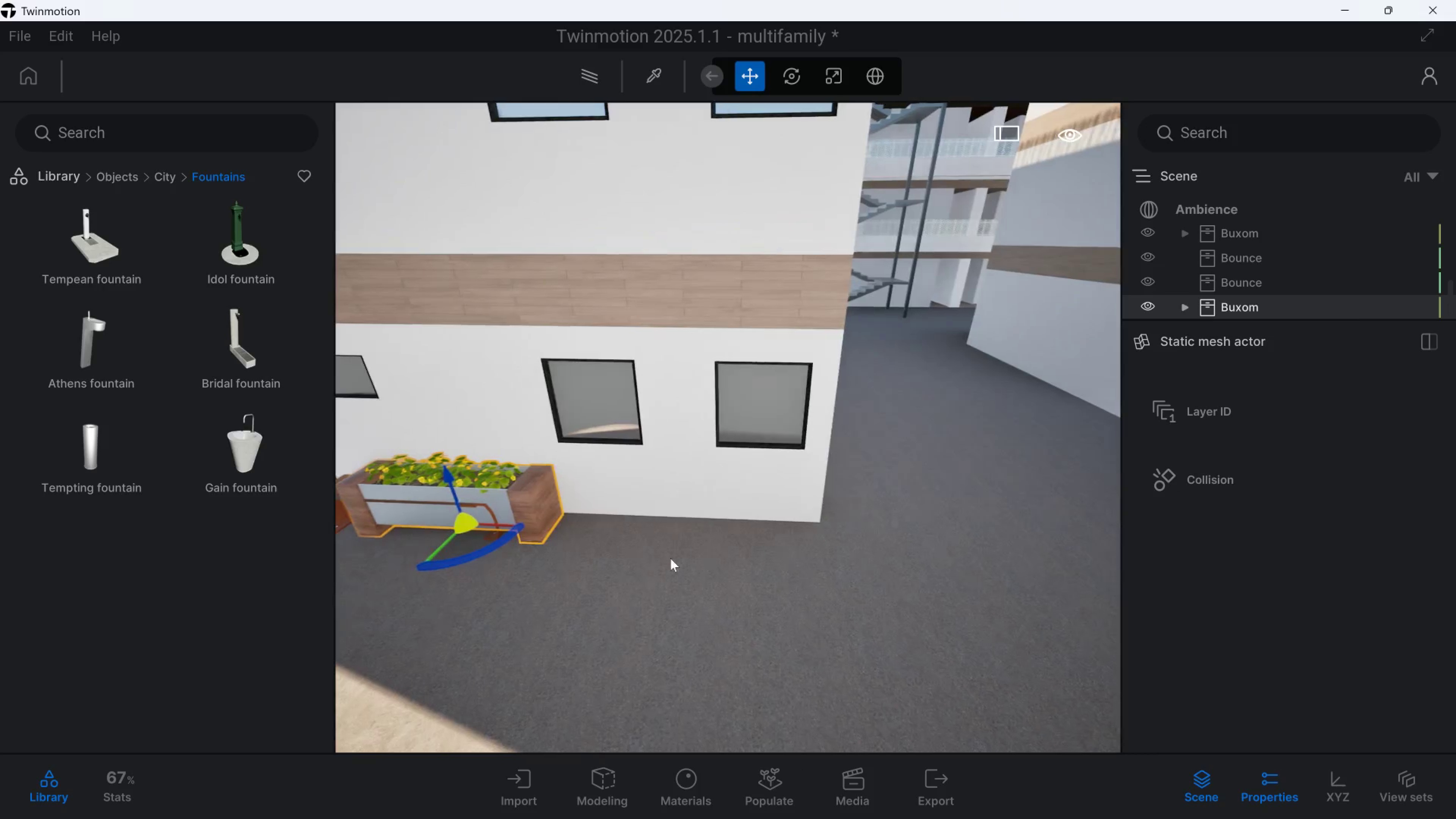 
type(sa)
 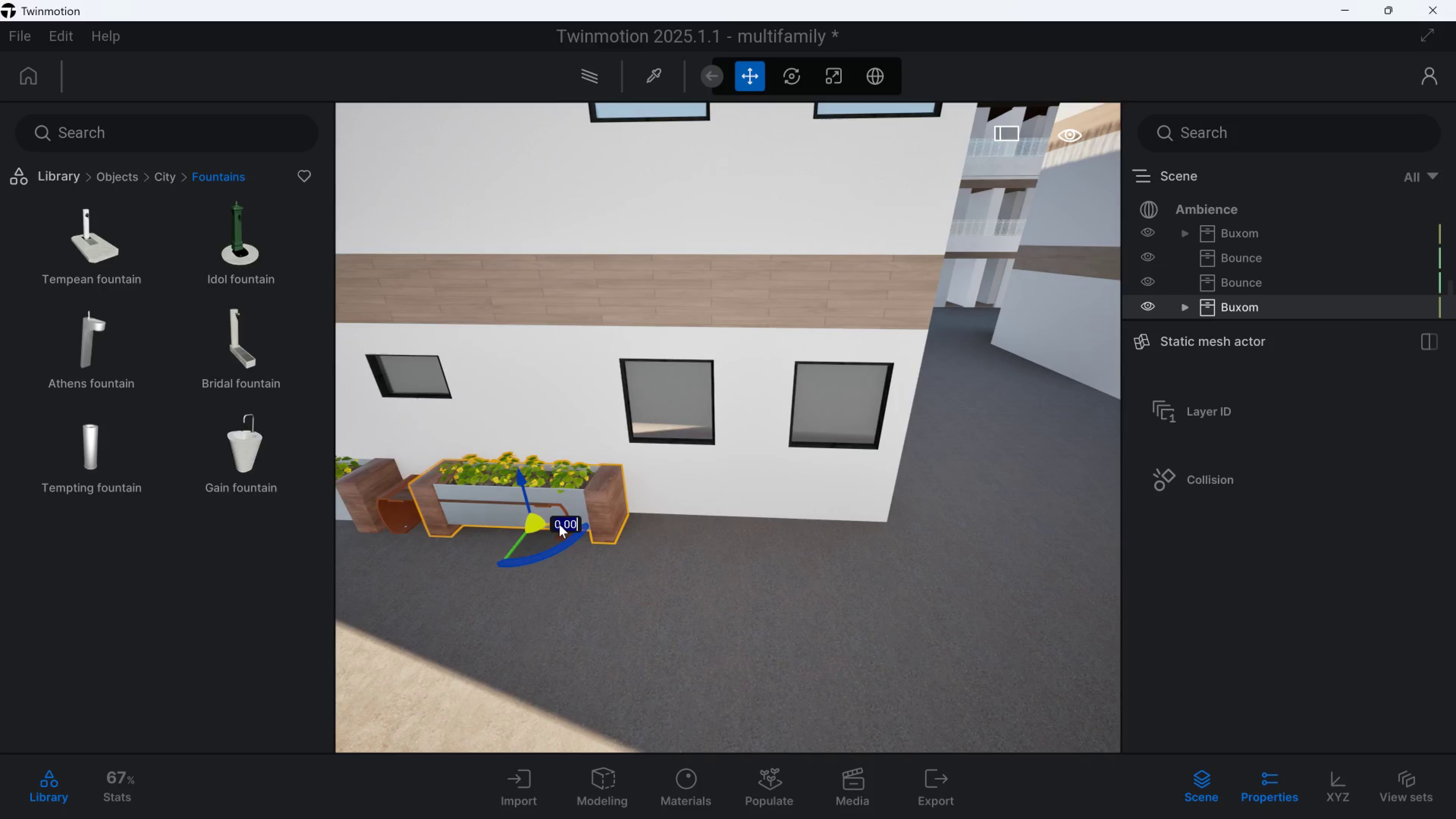 
left_click_drag(start_coordinate=[559, 524], to_coordinate=[771, 534])
 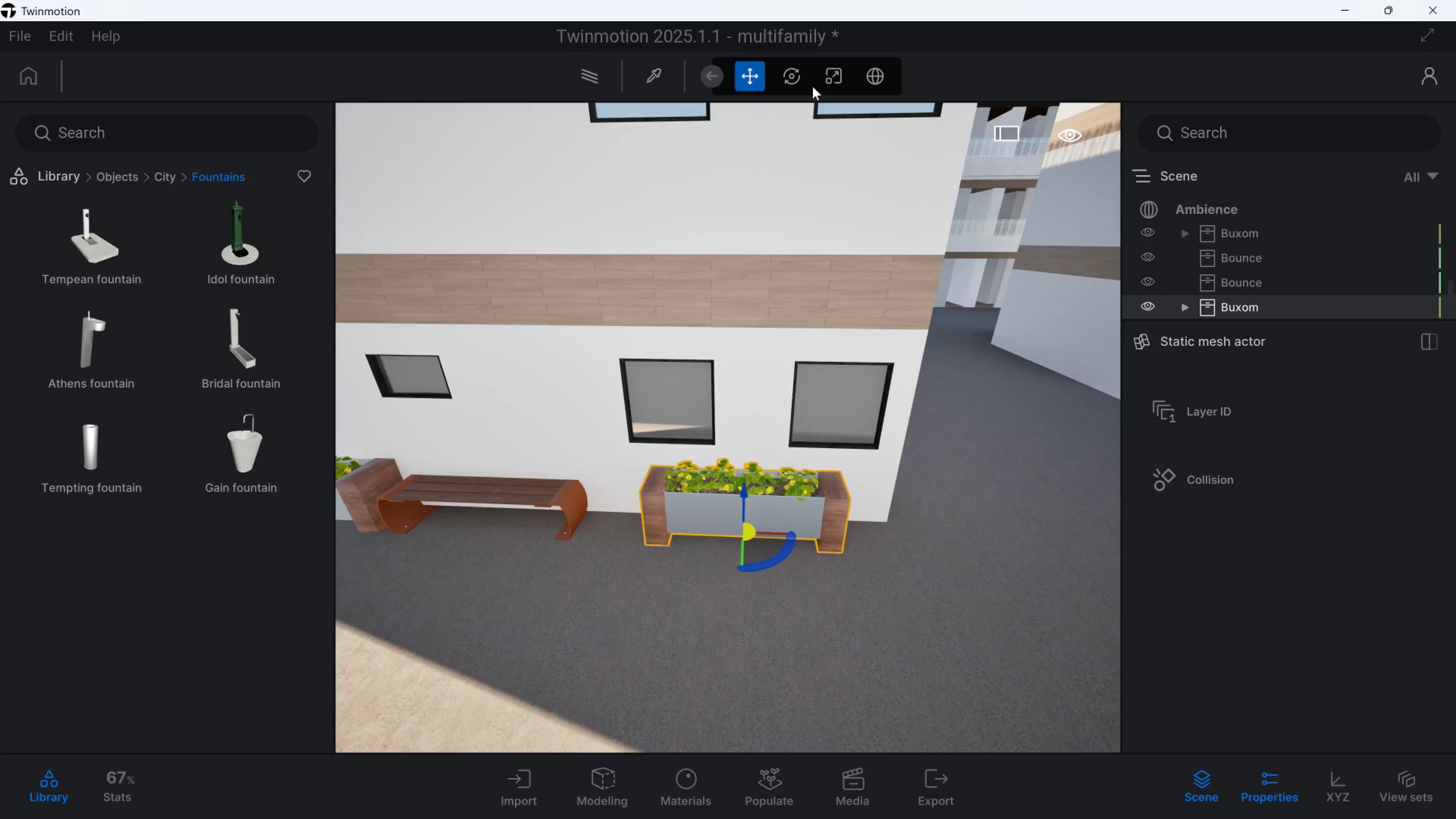 
left_click([830, 77])
 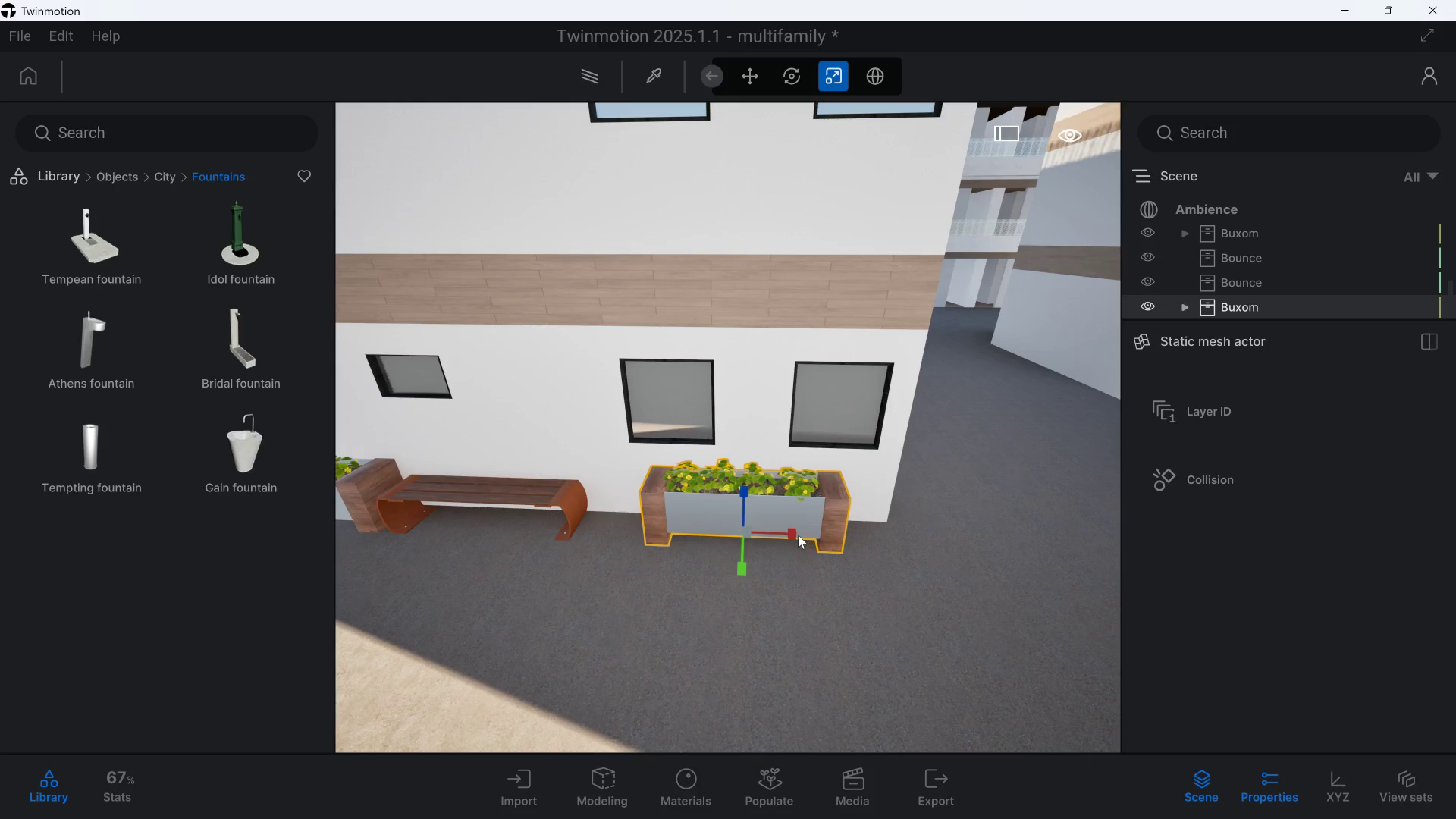 
left_click_drag(start_coordinate=[794, 535], to_coordinate=[817, 535])
 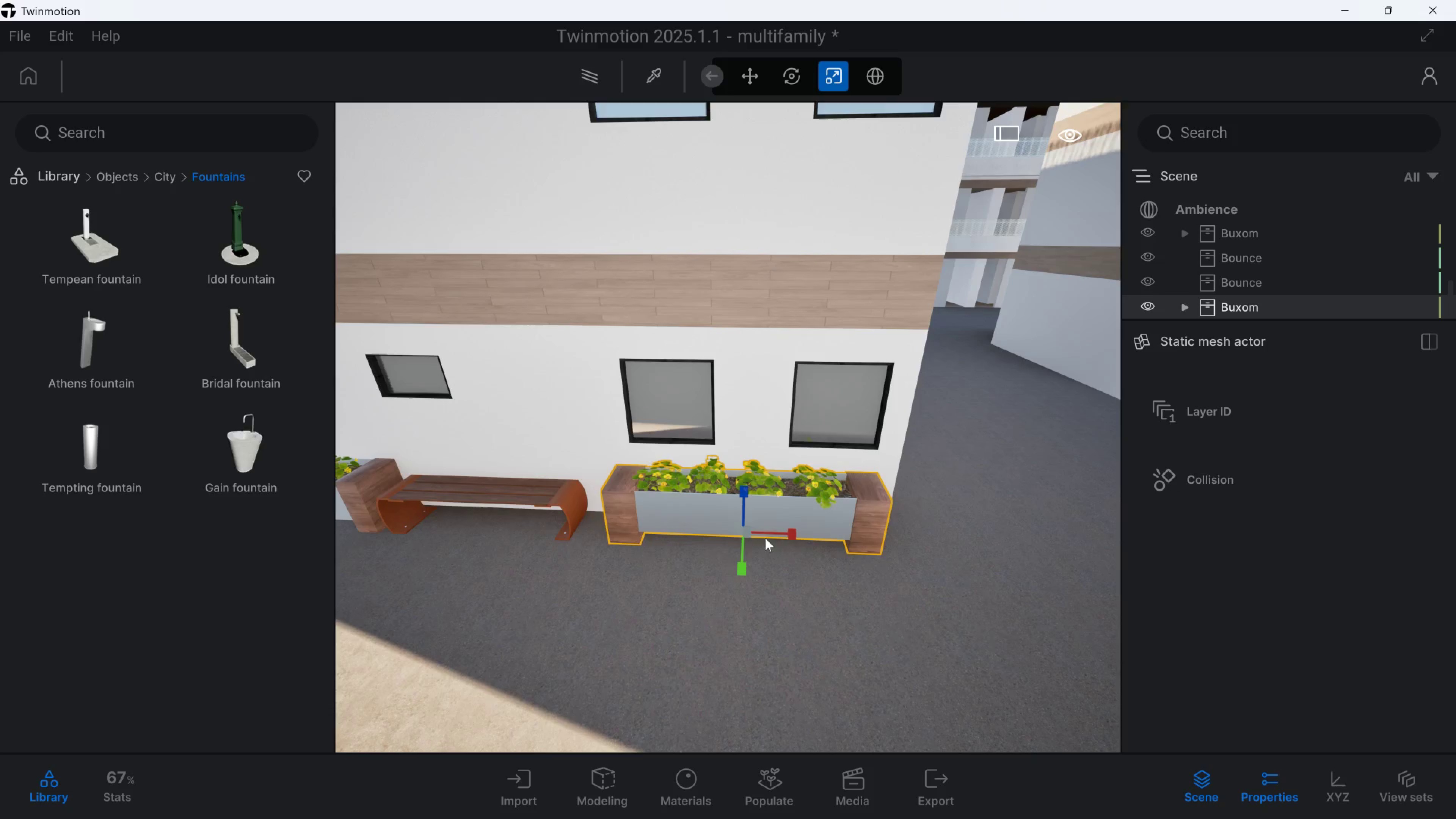 
left_click([760, 75])
 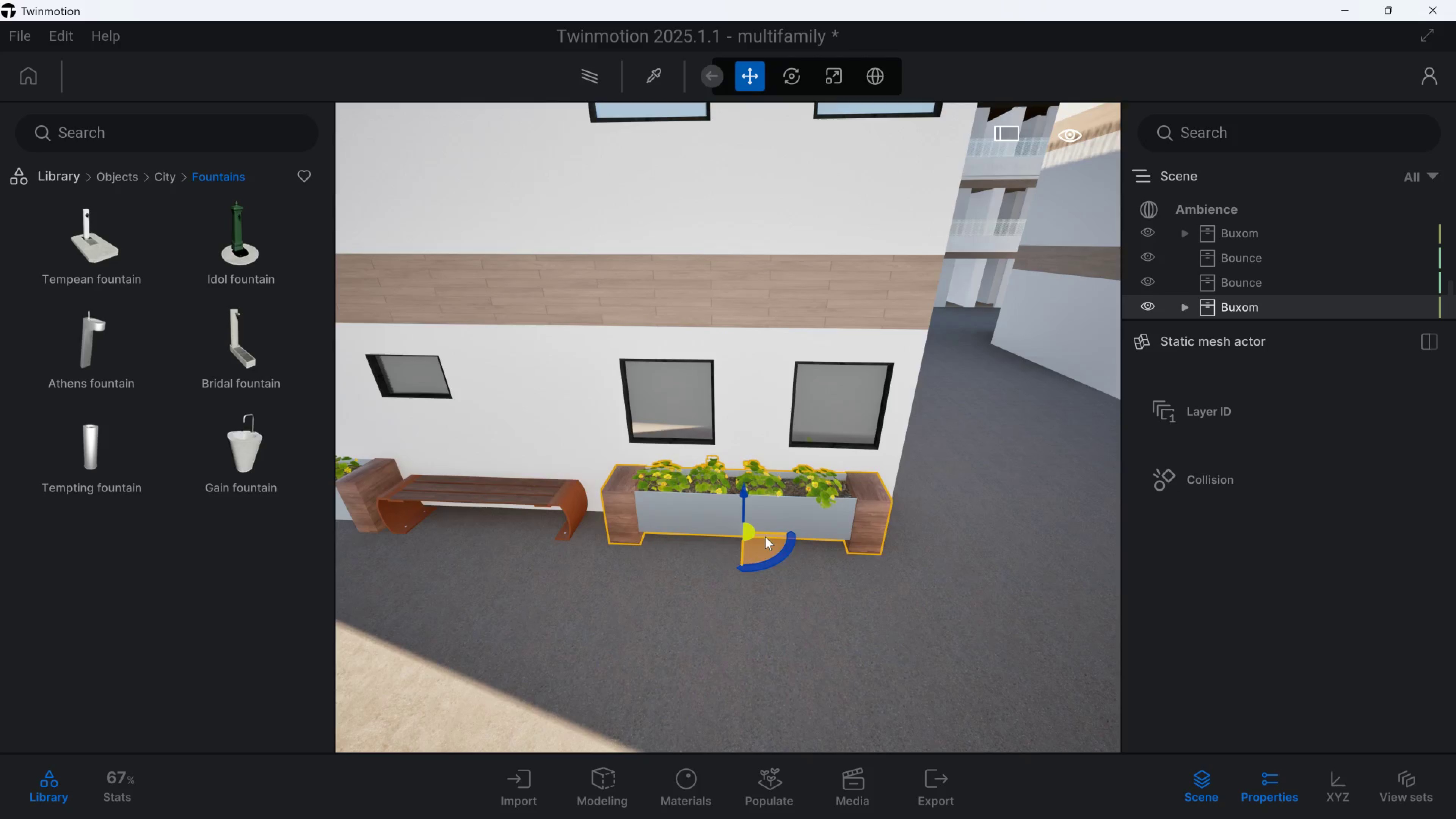 
left_click_drag(start_coordinate=[770, 533], to_coordinate=[774, 533])
 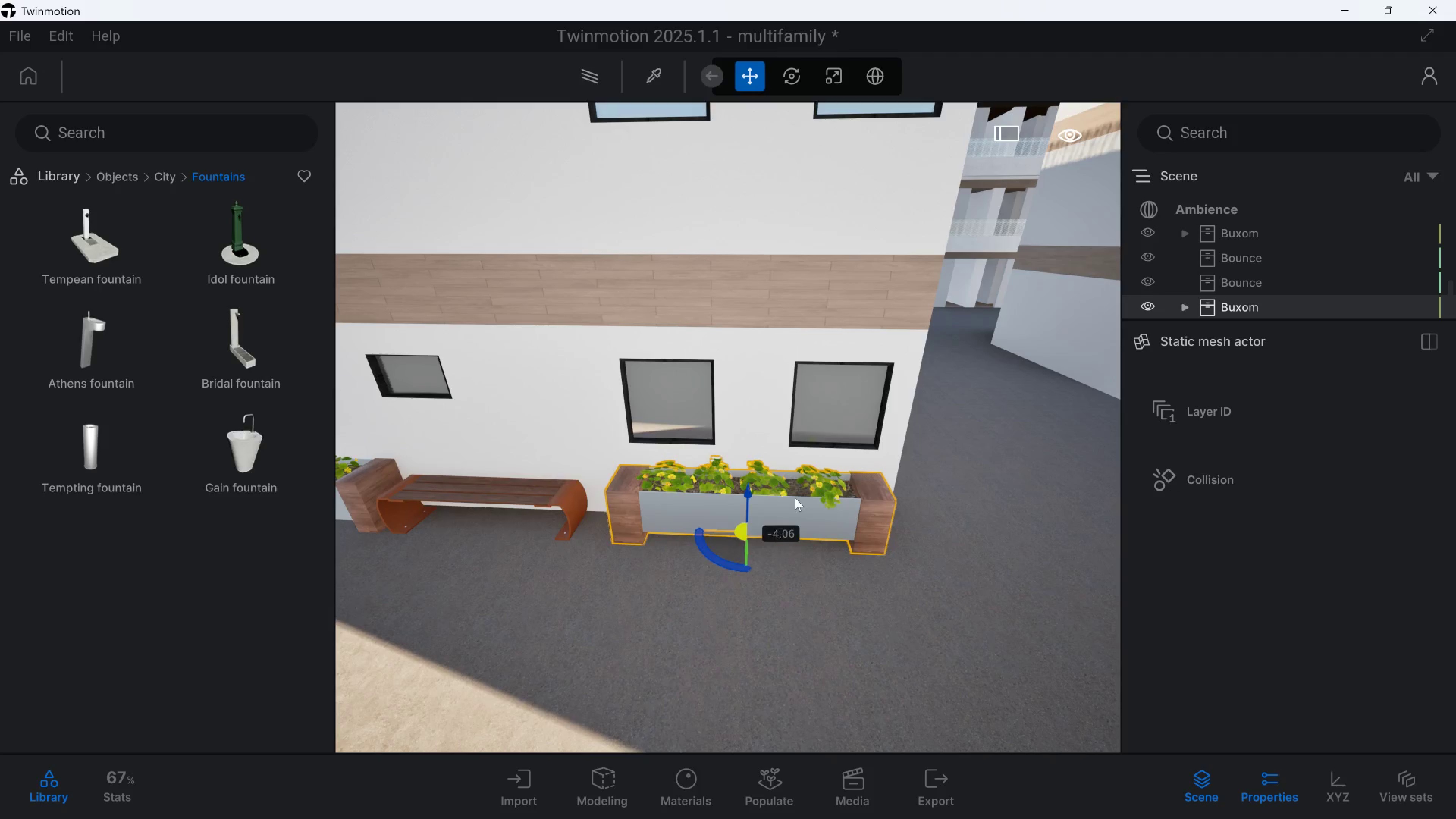 
hold_key(key=D, duration=0.48)
 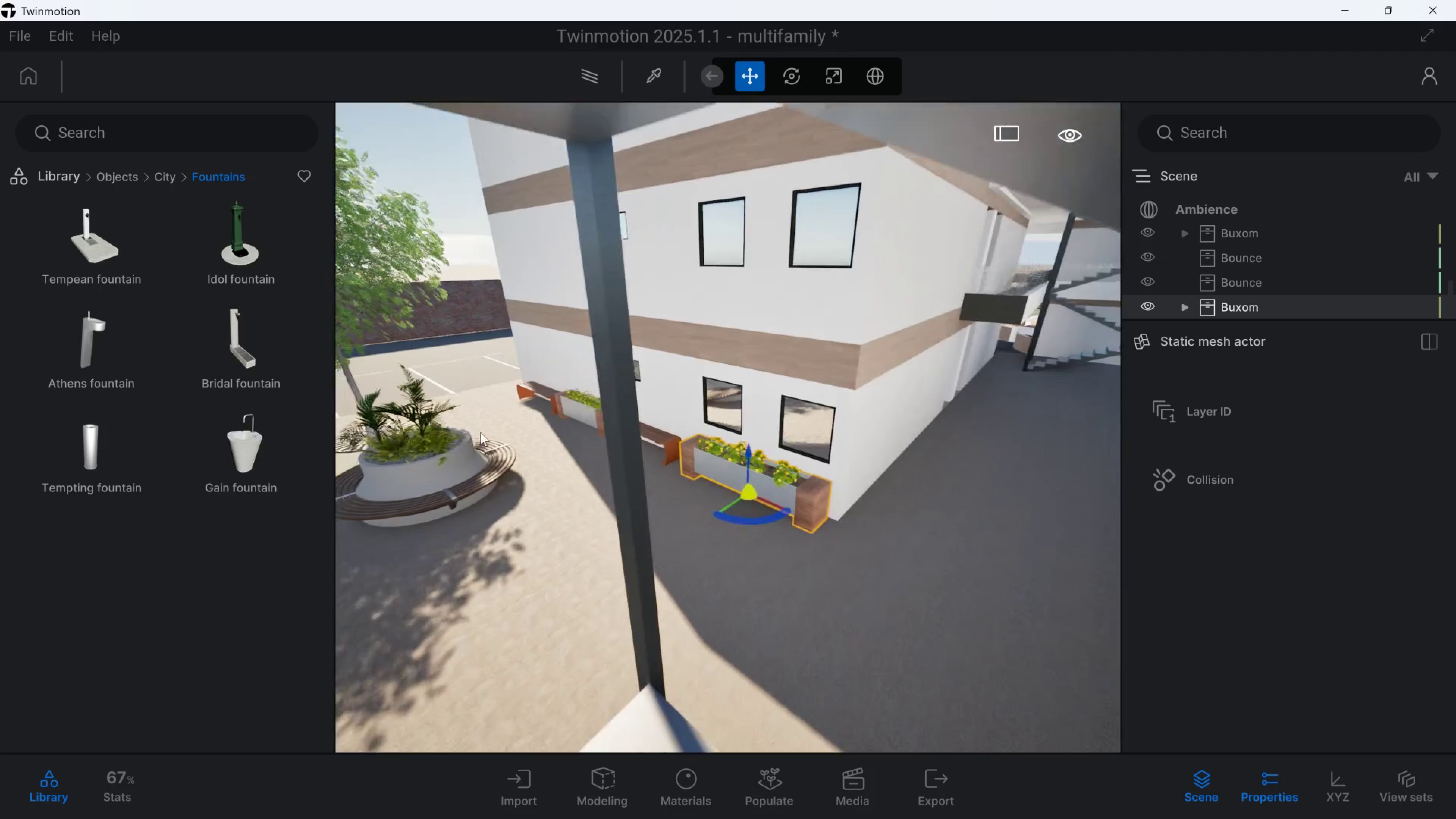 
hold_key(key=S, duration=0.41)
 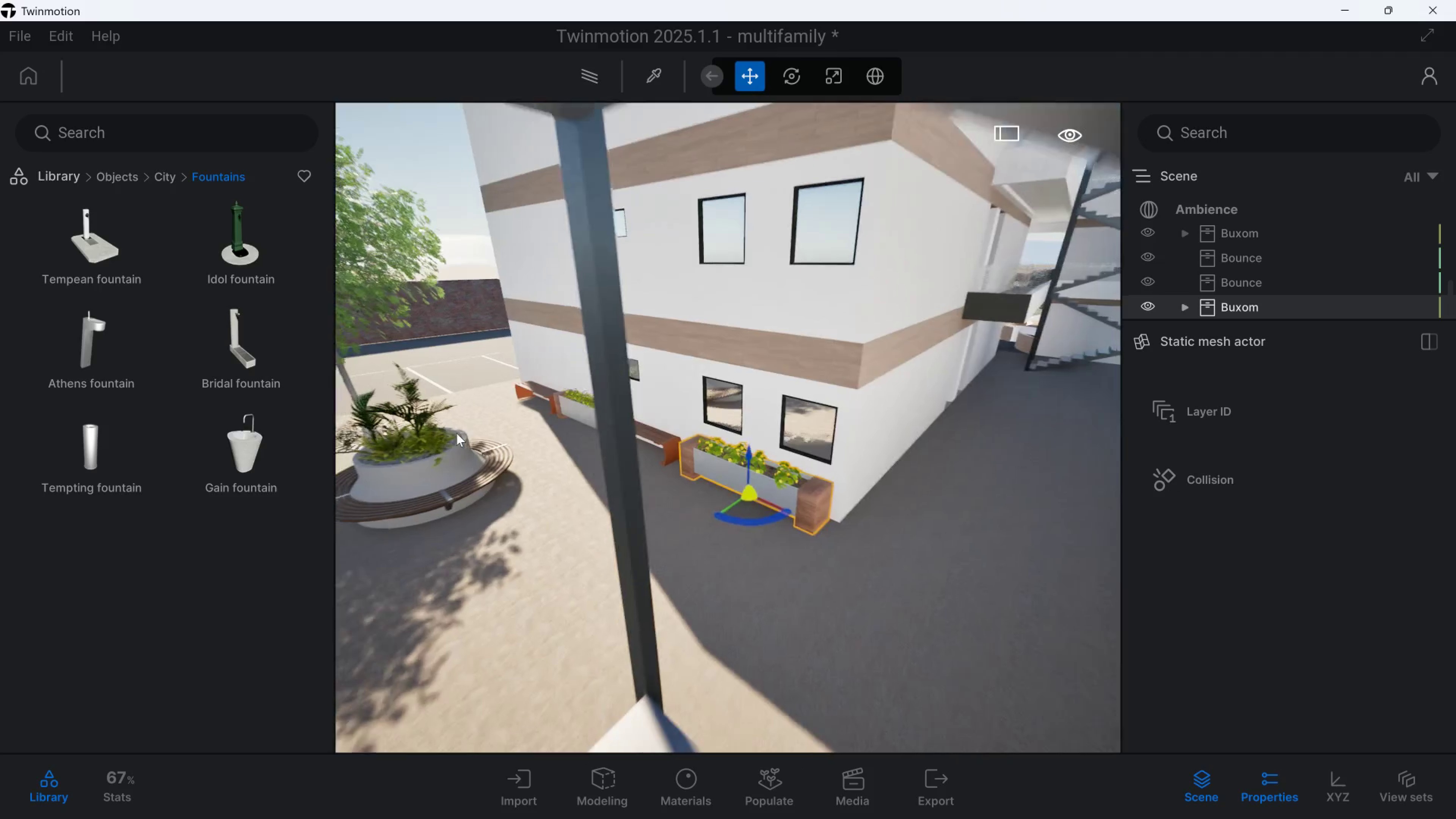 
hold_key(key=D, duration=0.38)
 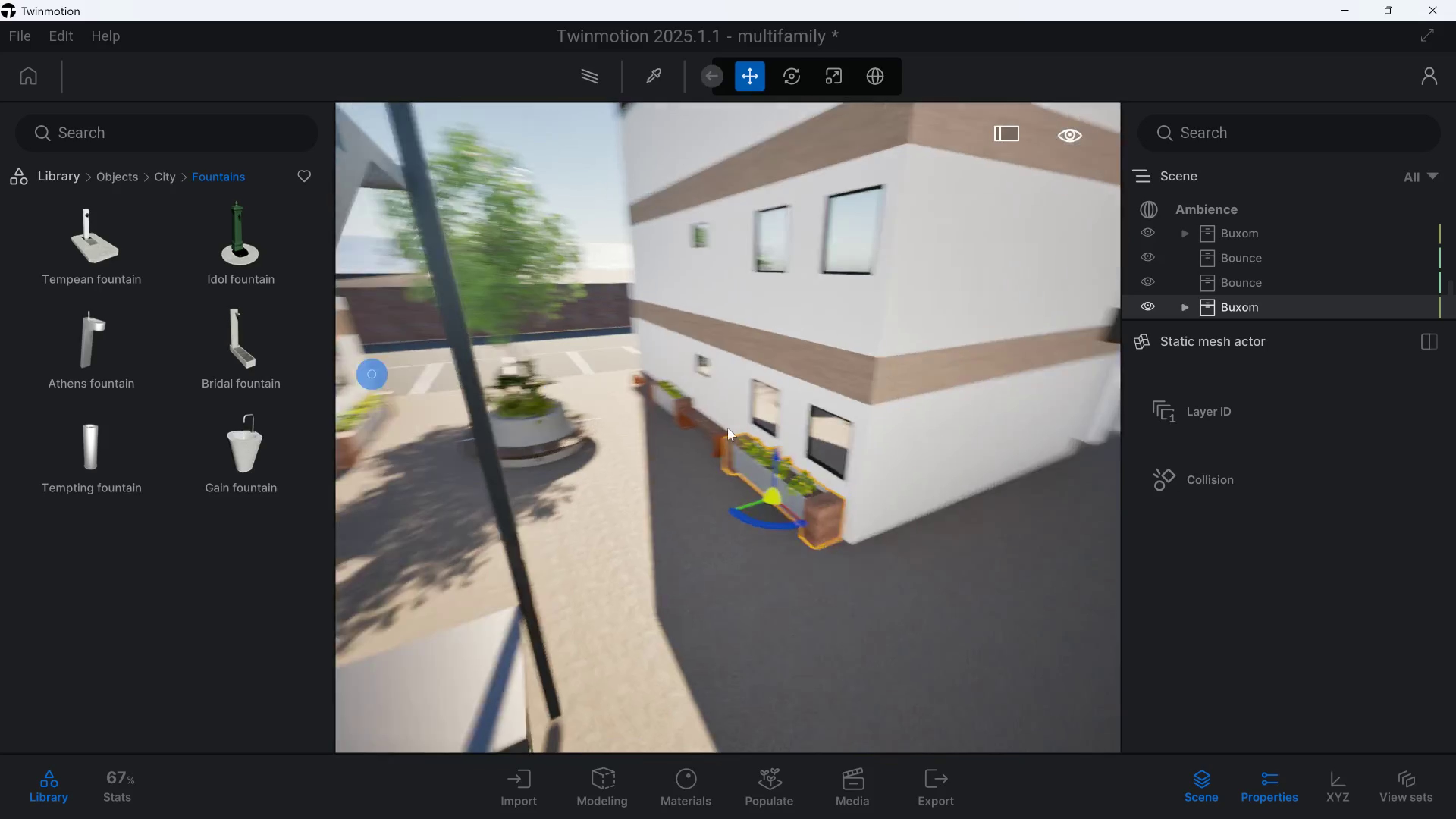 
type(eq)
 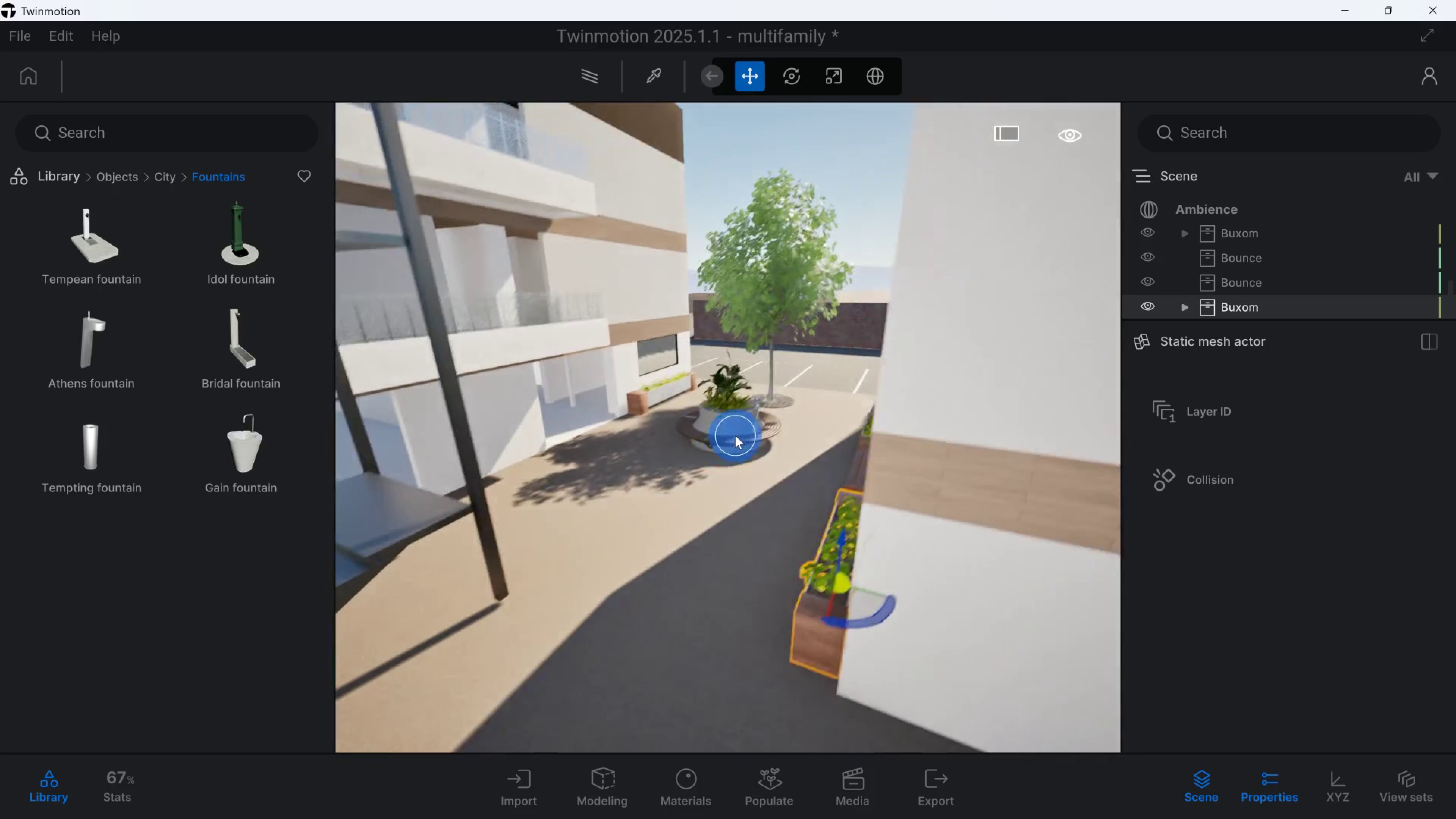 
hold_key(key=D, duration=0.72)
 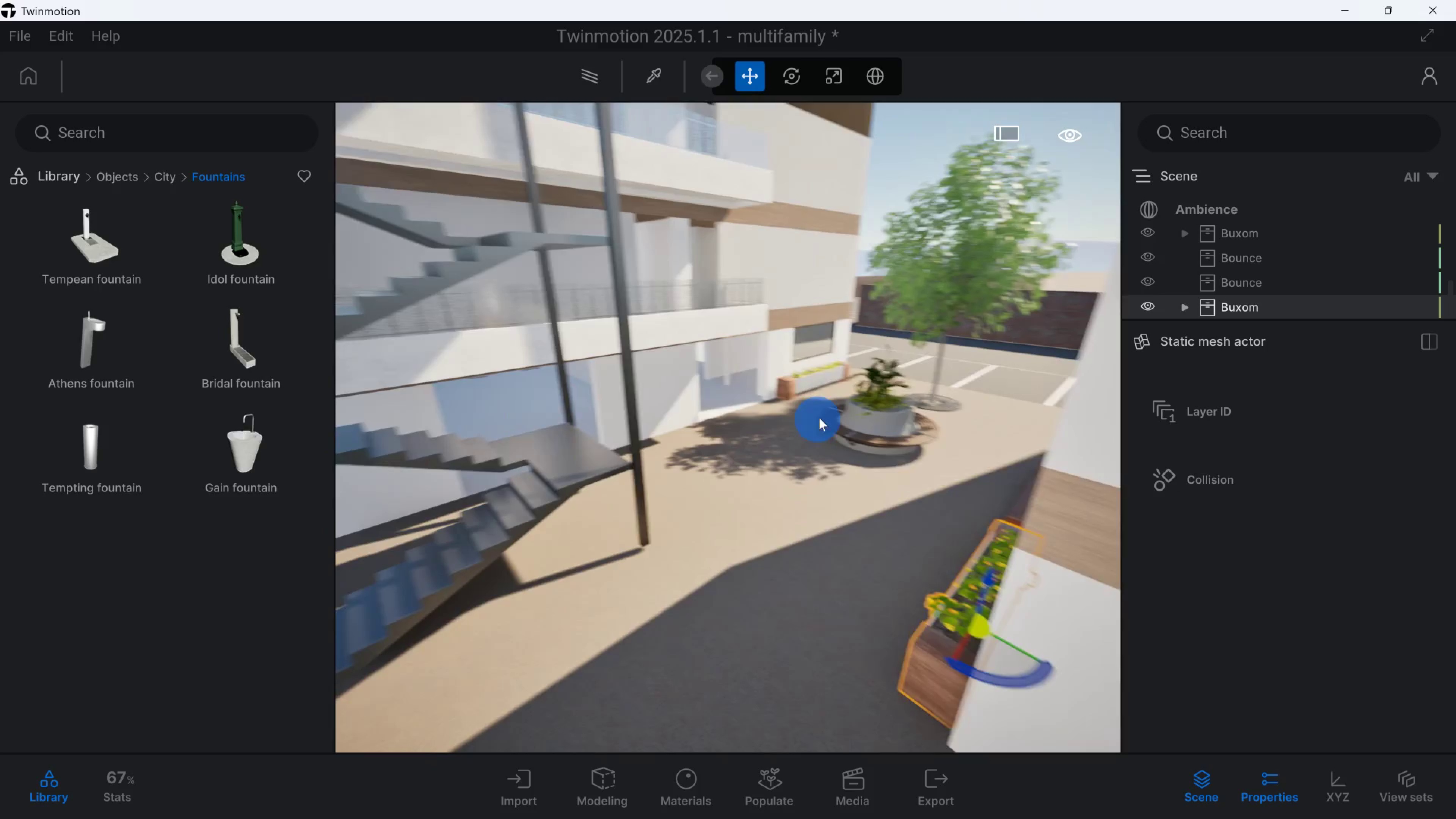 
hold_key(key=W, duration=0.71)
 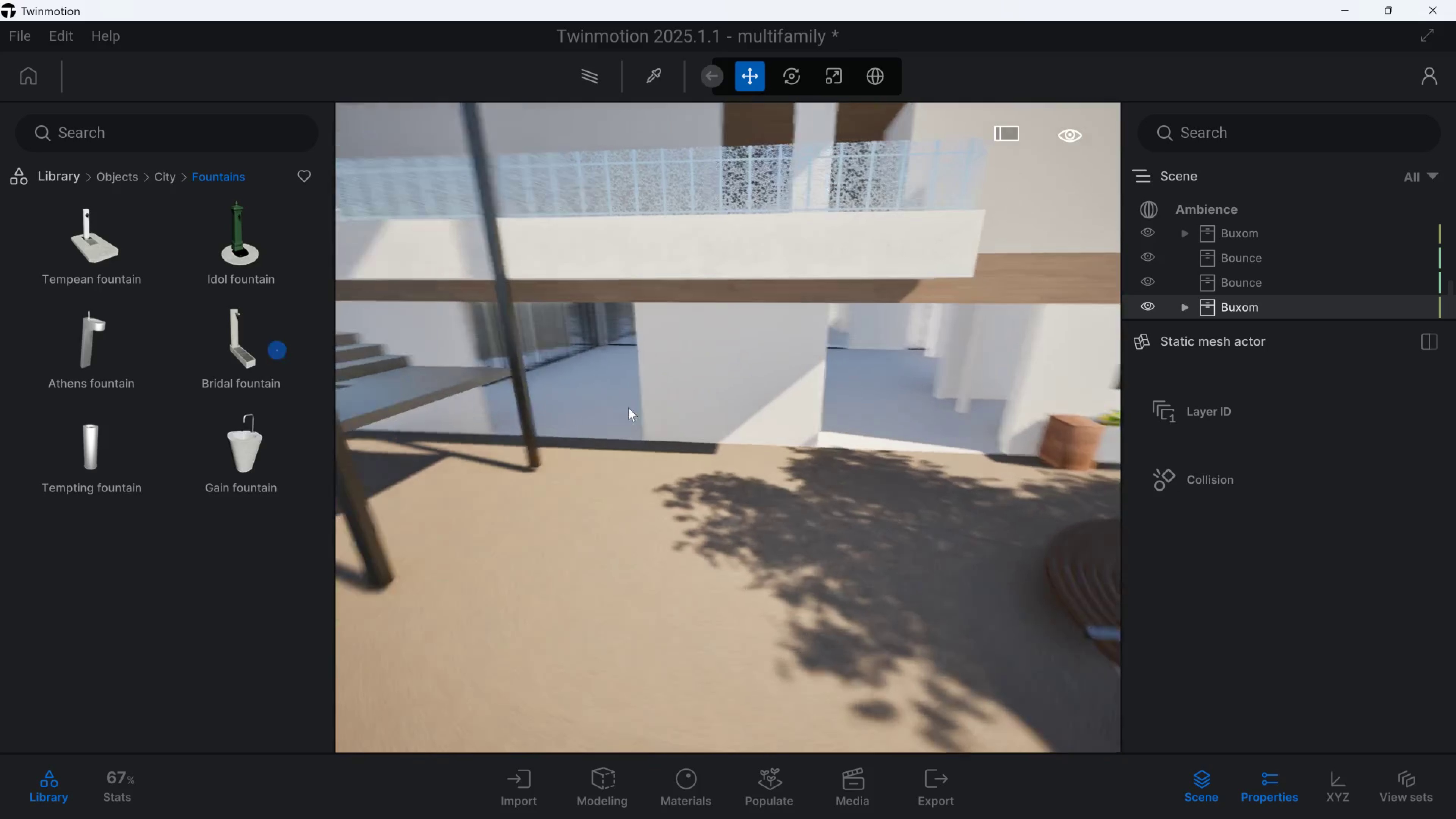 
hold_key(key=D, duration=0.76)
 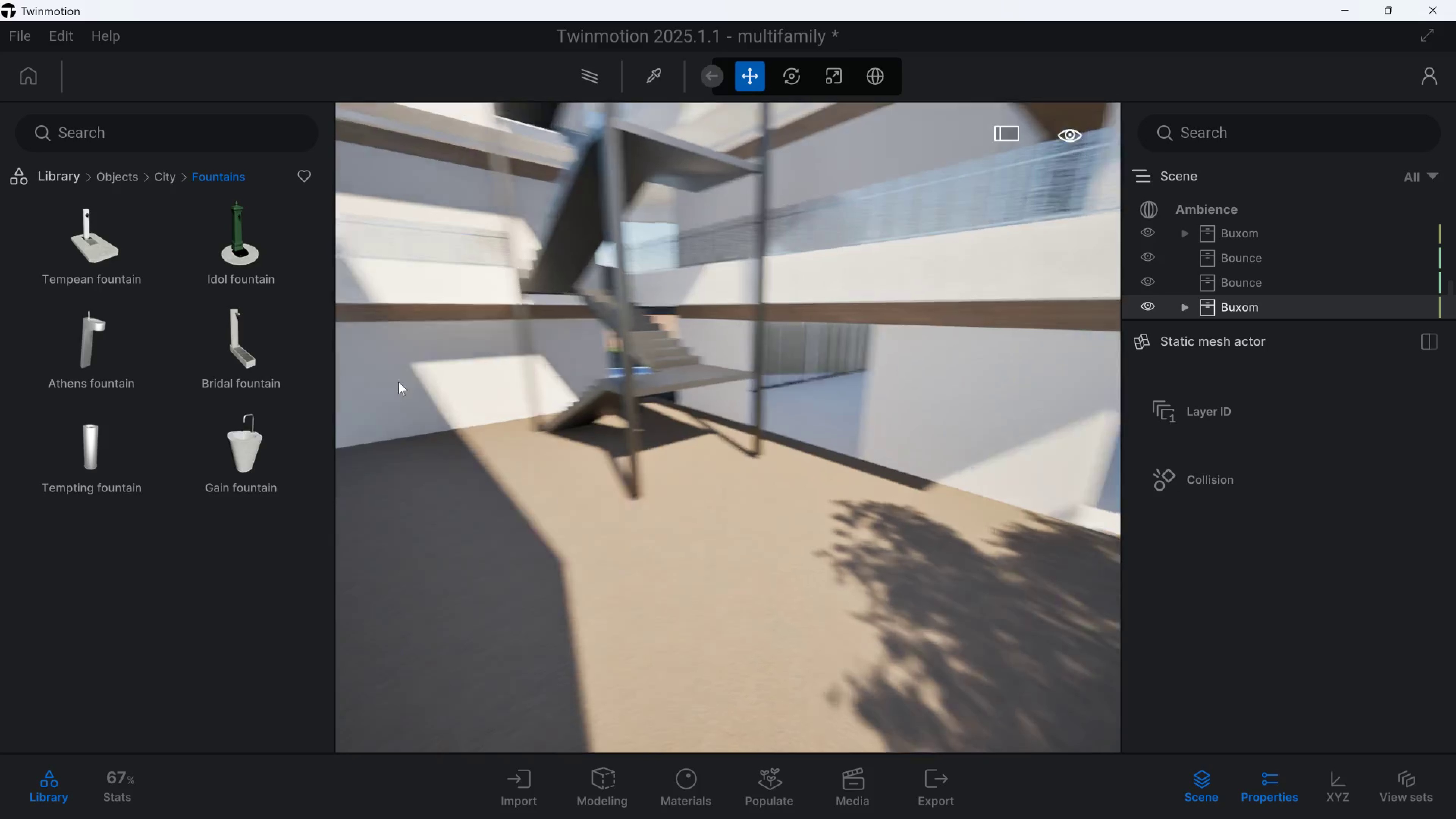 
hold_key(key=S, duration=0.37)
 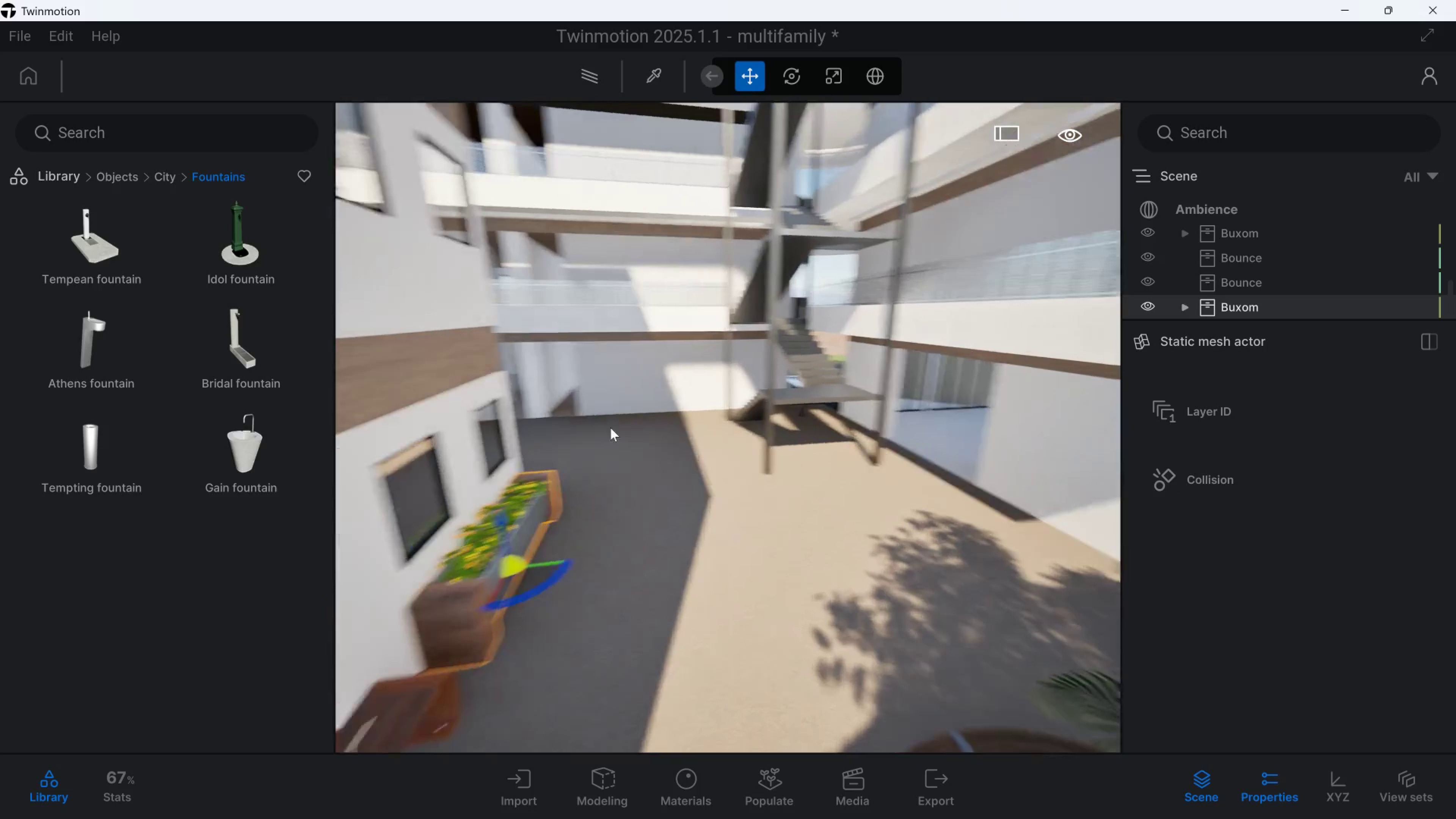 
type(dd)
 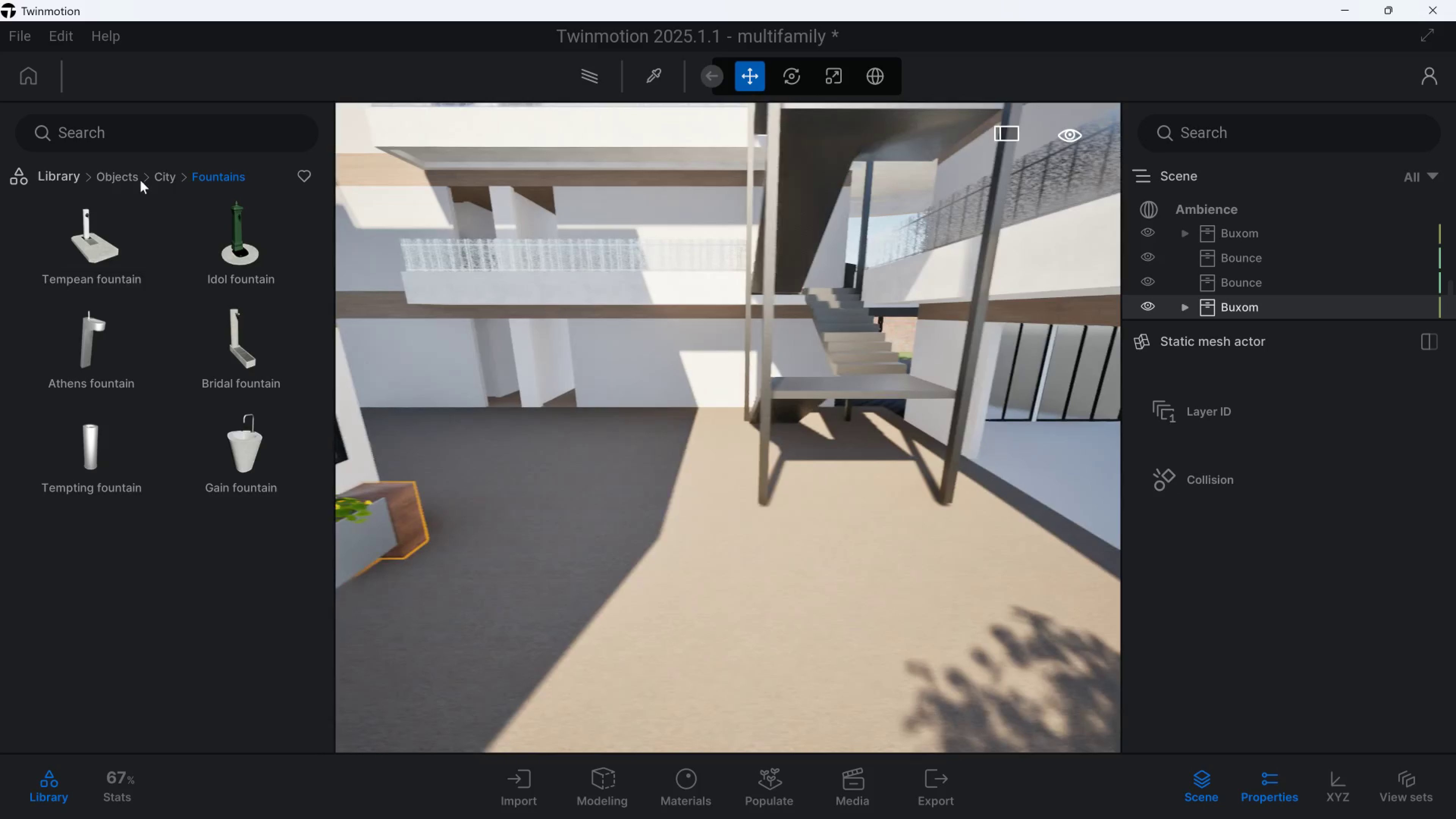 
hold_key(key=W, duration=0.42)
 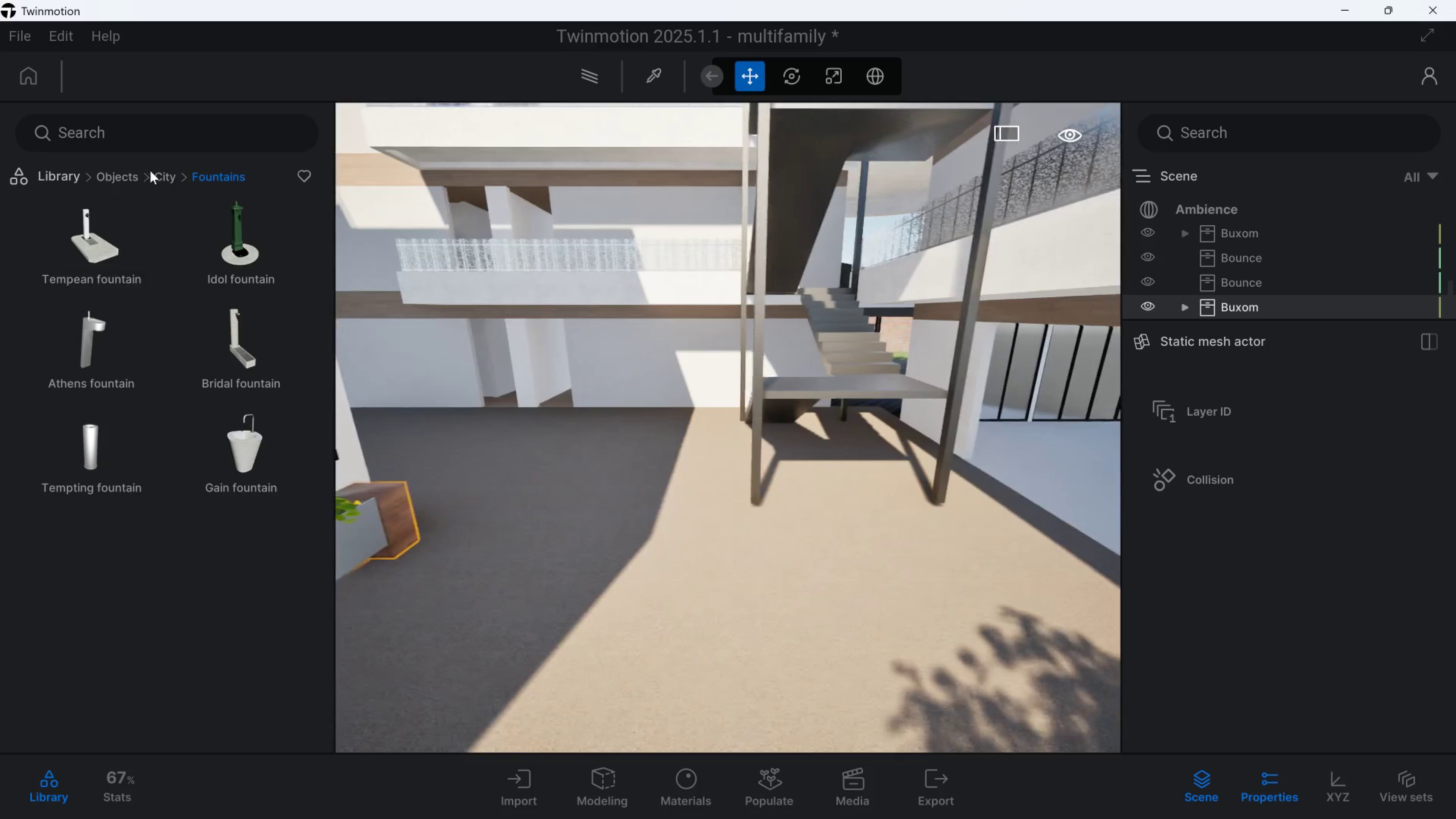 
left_click([162, 171])
 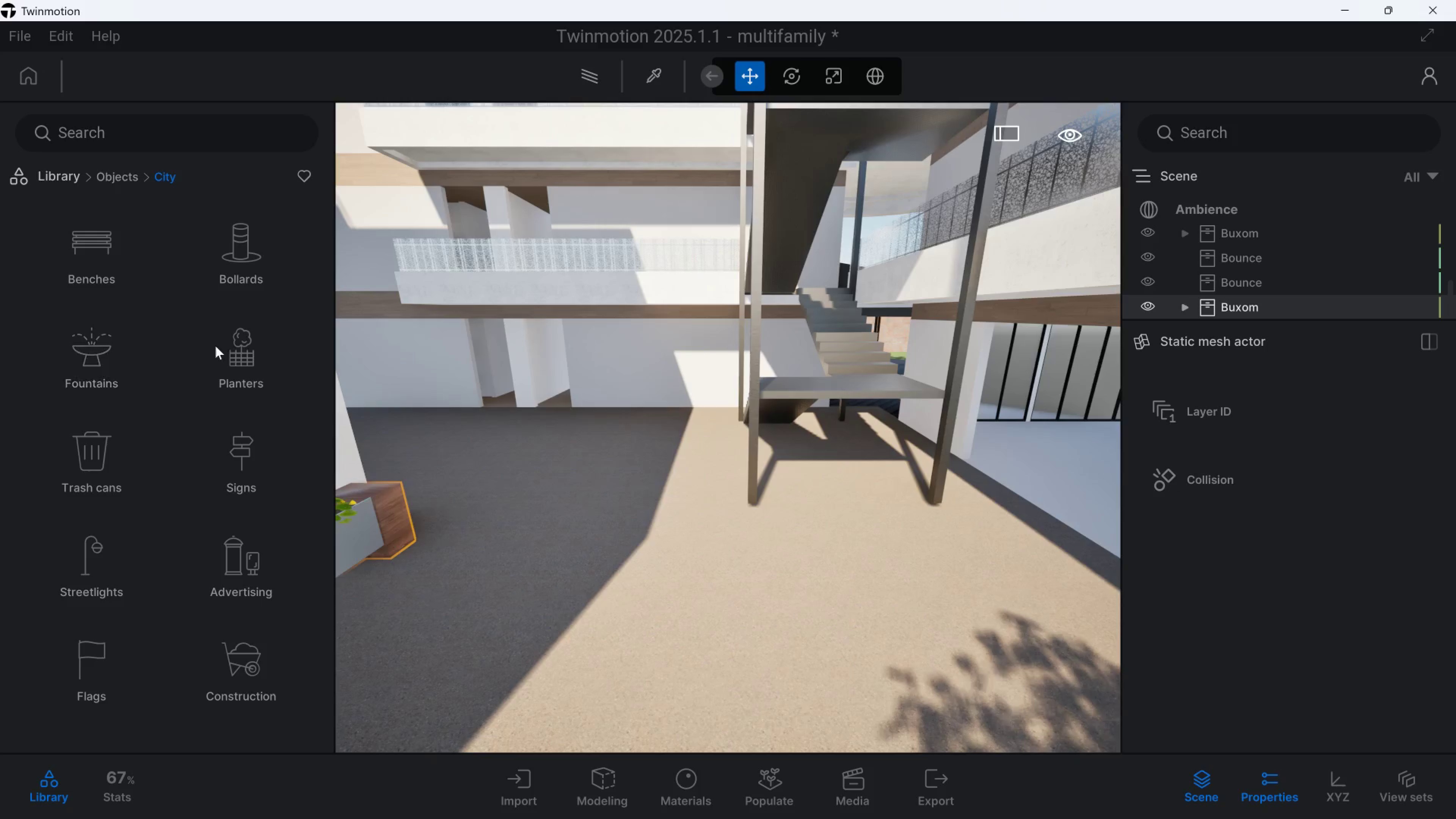 
left_click([221, 347])
 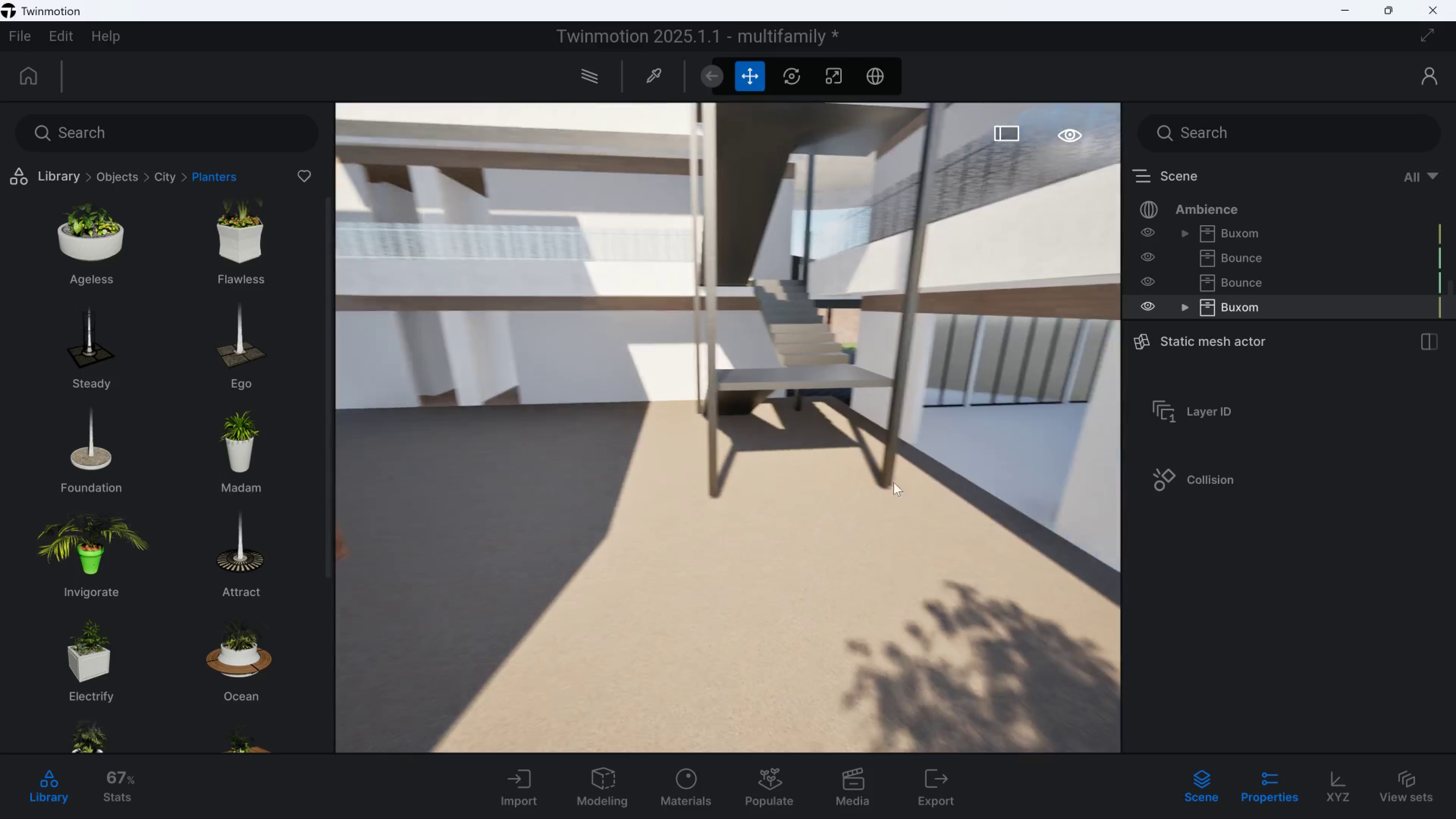 
key(S)
 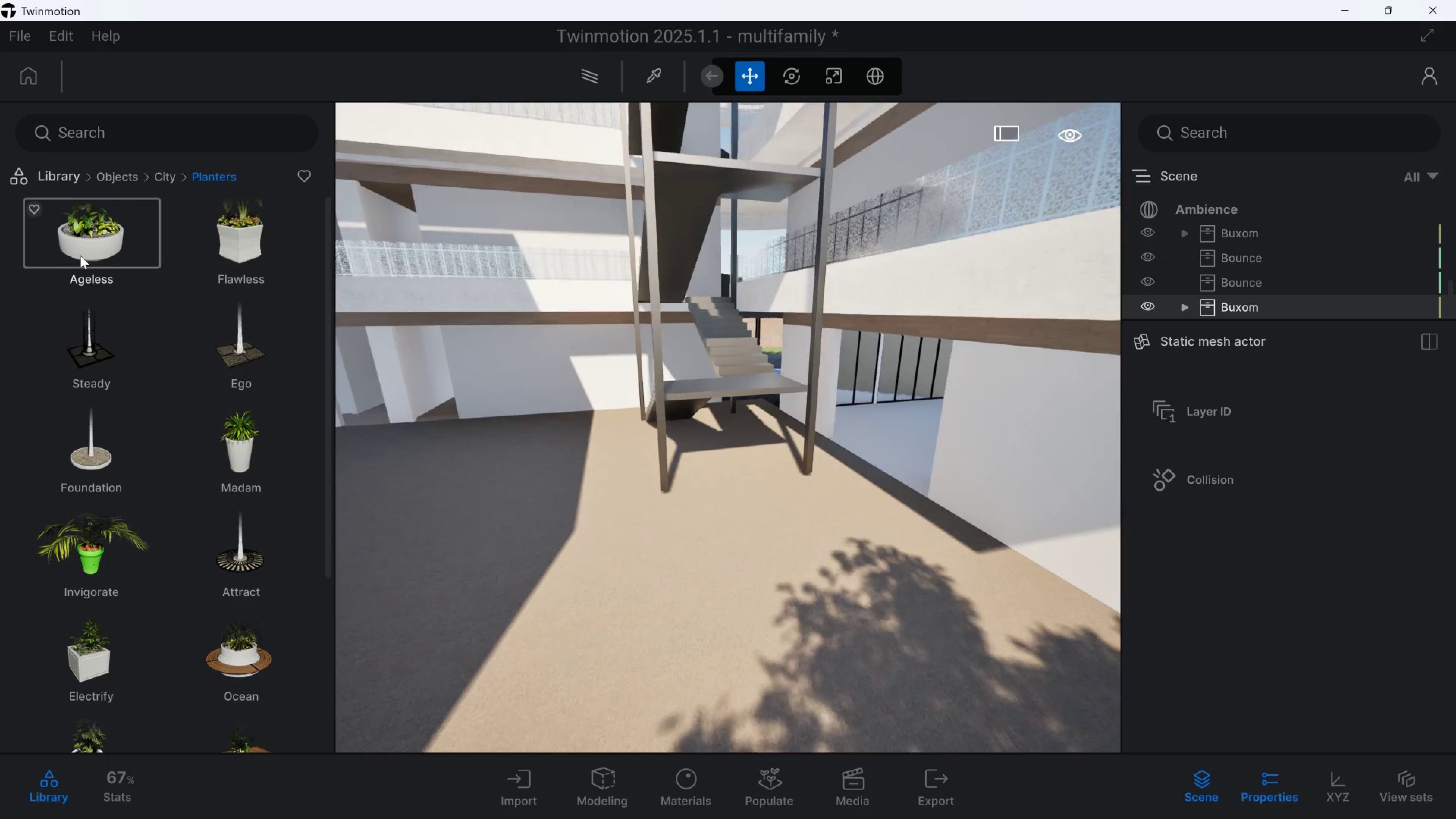 
left_click_drag(start_coordinate=[80, 241], to_coordinate=[173, 210])
 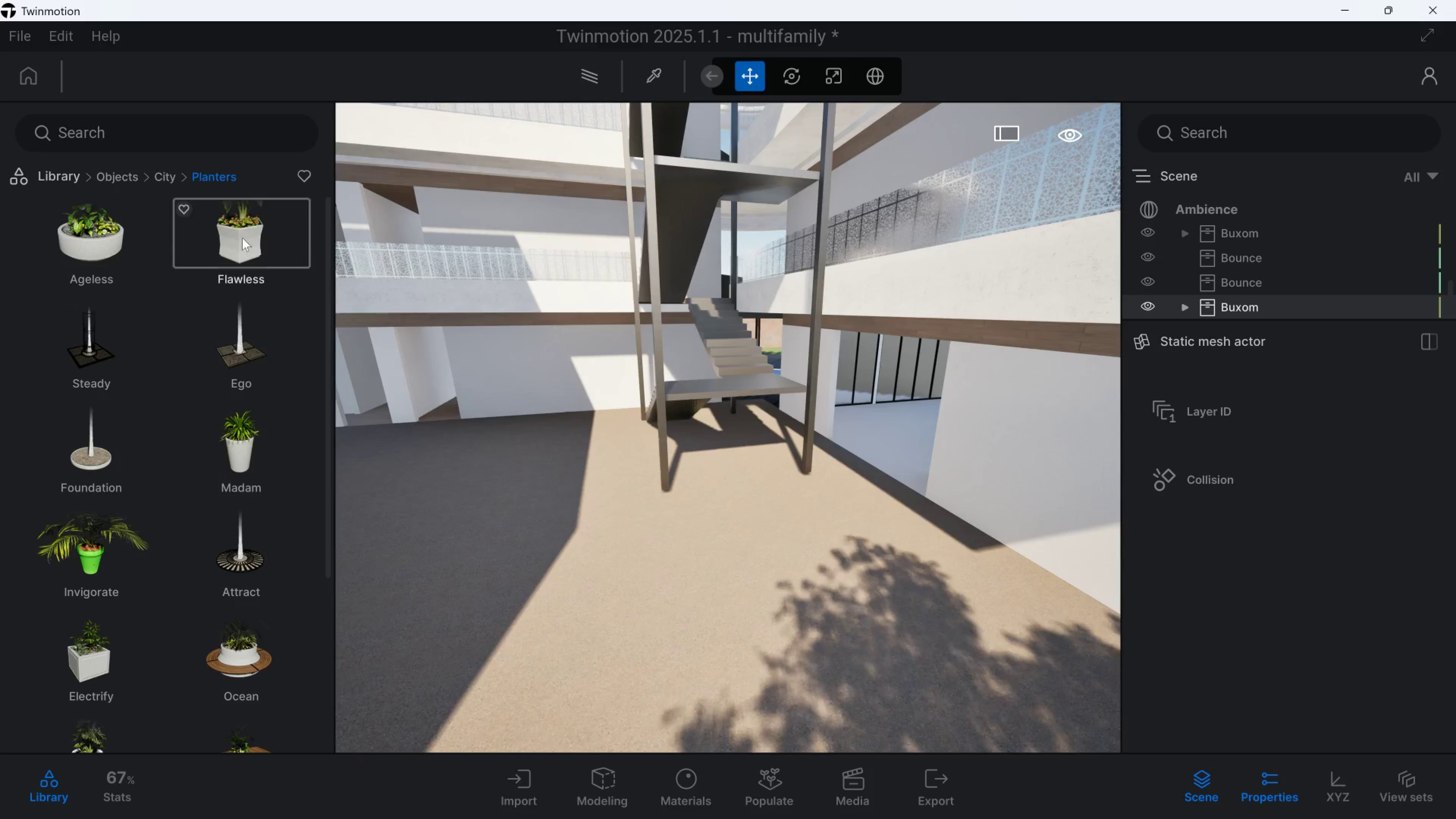 
left_click_drag(start_coordinate=[242, 238], to_coordinate=[182, 452])
 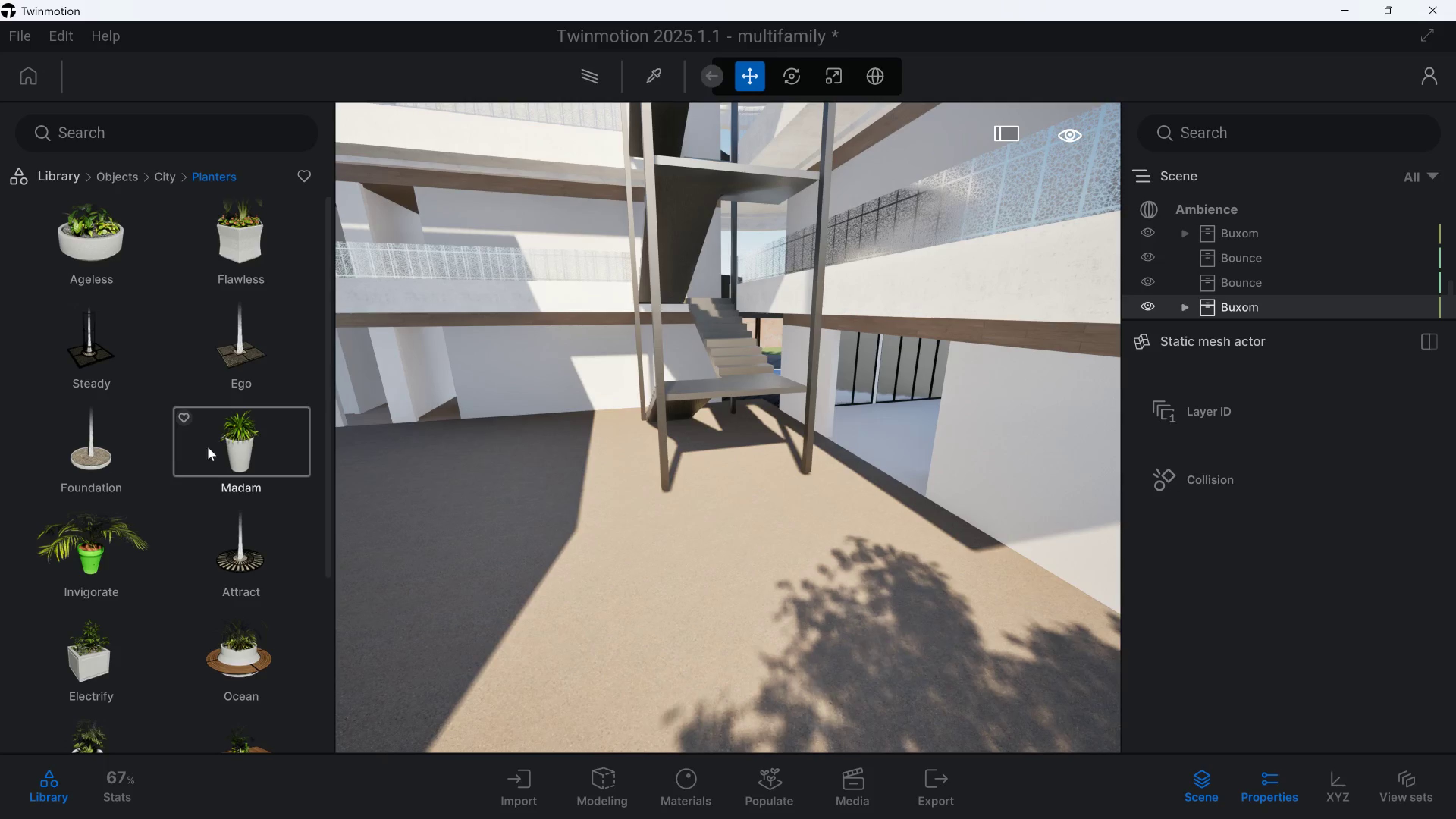 
left_click_drag(start_coordinate=[259, 446], to_coordinate=[131, 515])
 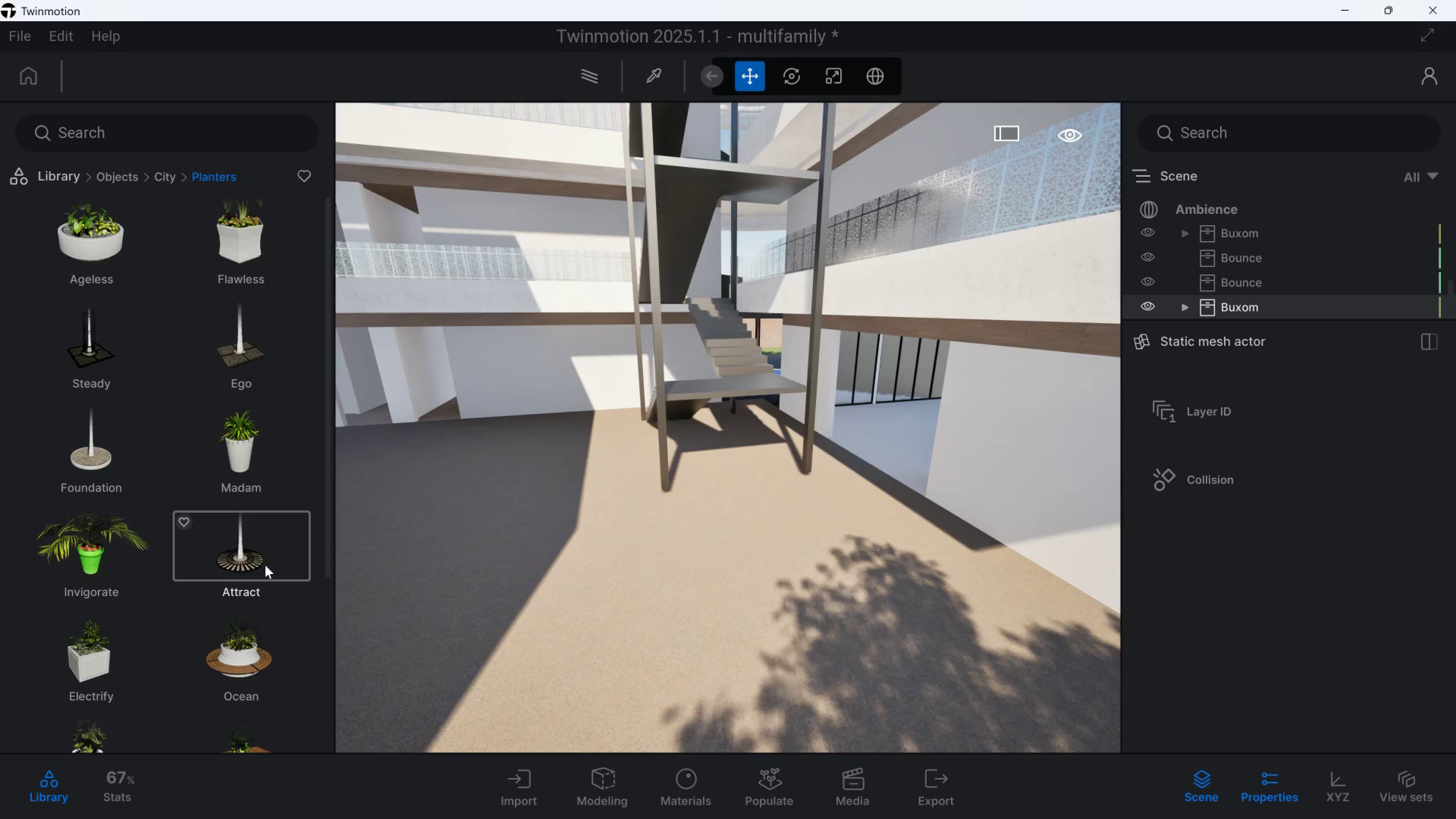 
type(sas)
 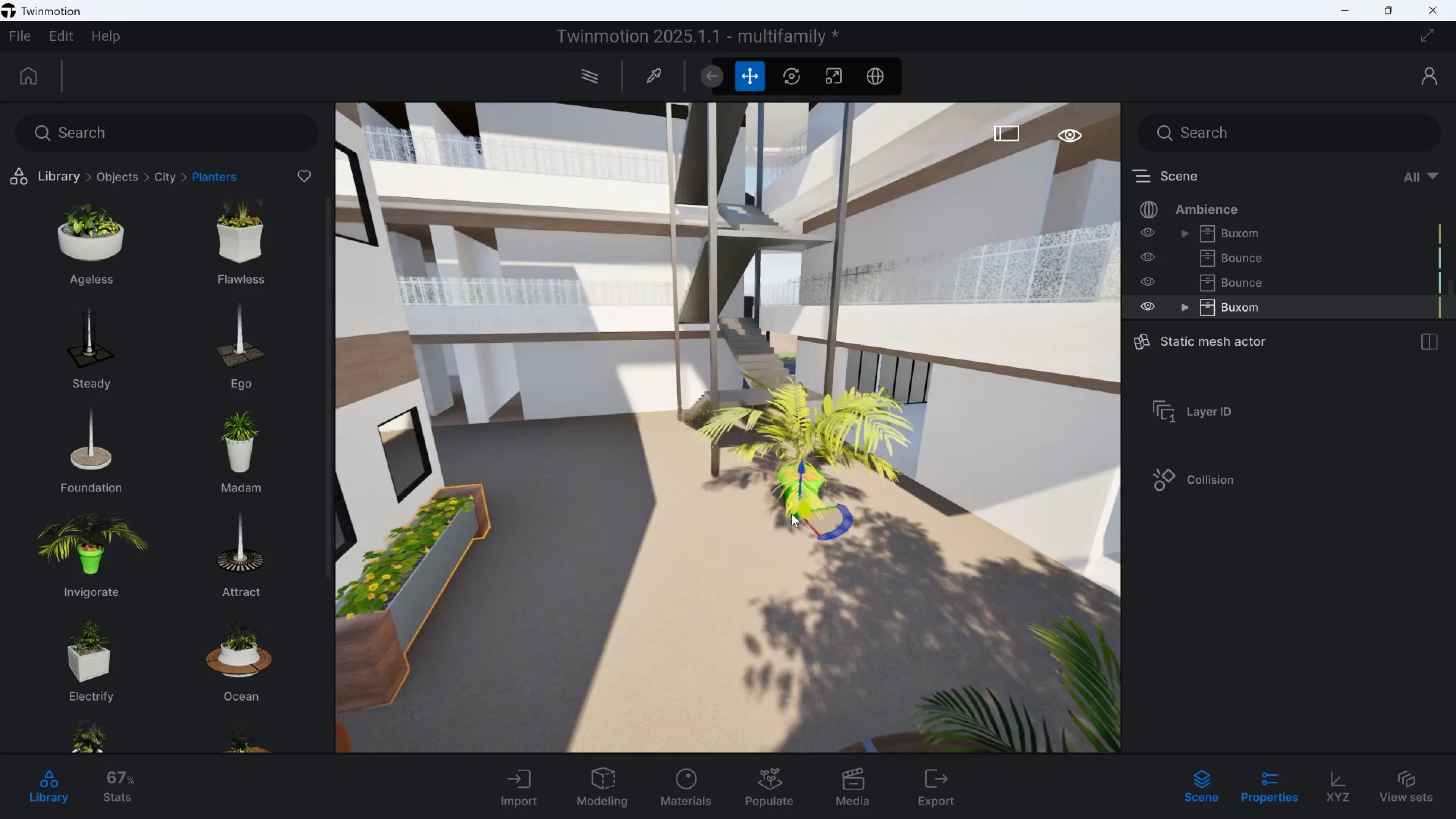 
left_click_drag(start_coordinate=[116, 545], to_coordinate=[176, 441])
 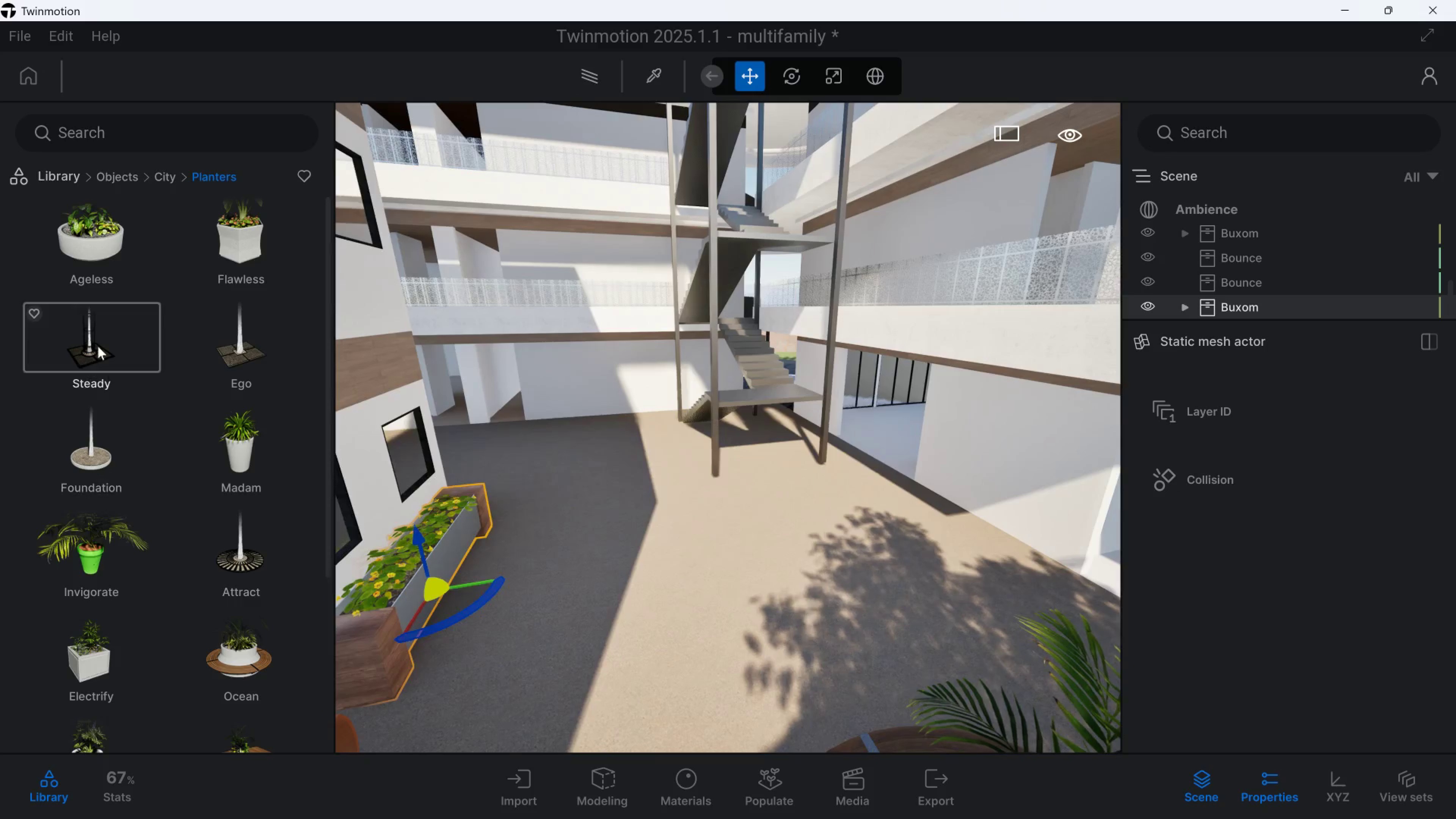 
left_click_drag(start_coordinate=[97, 343], to_coordinate=[183, 438])
 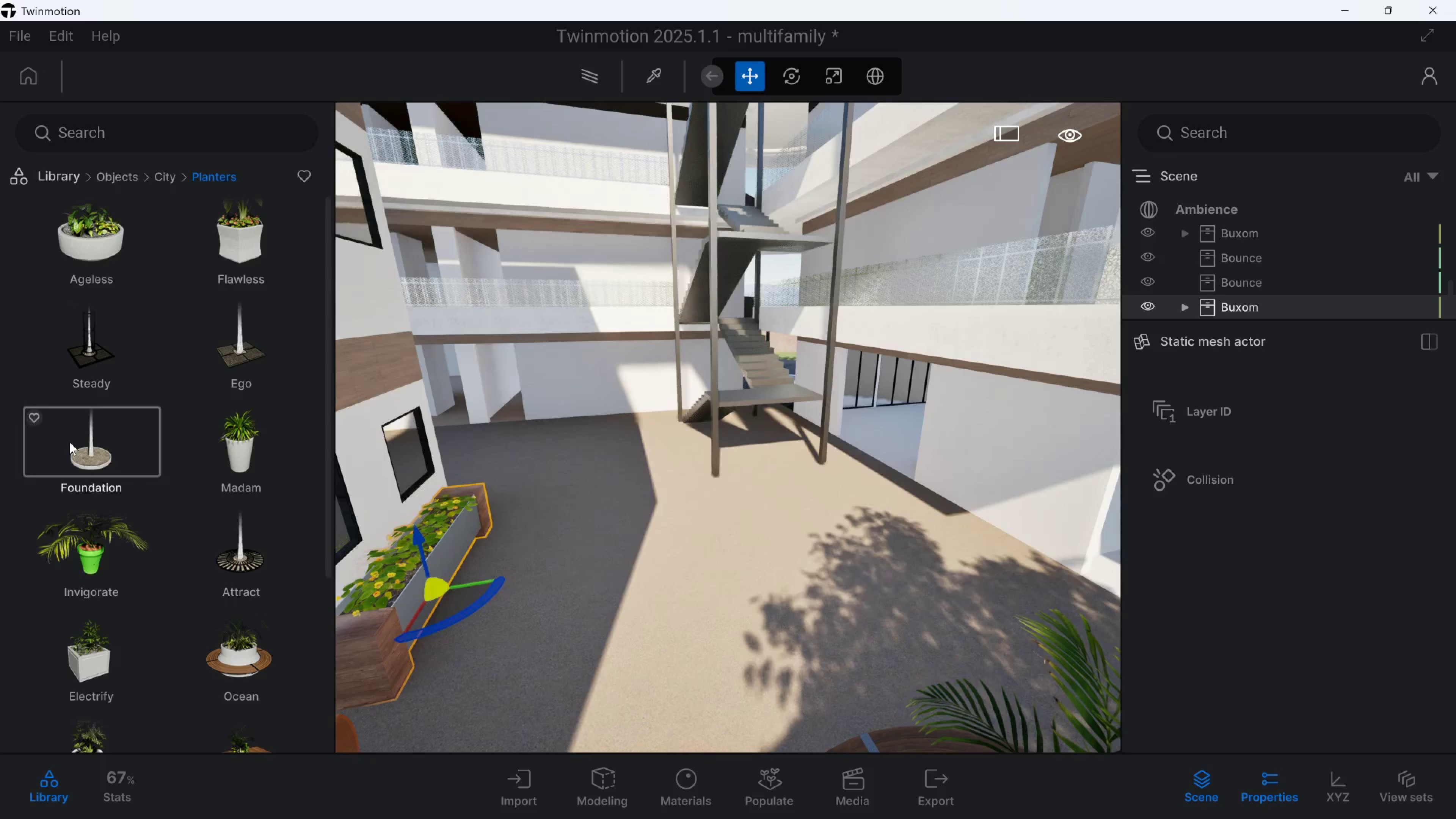 
left_click_drag(start_coordinate=[69, 442], to_coordinate=[180, 450])
 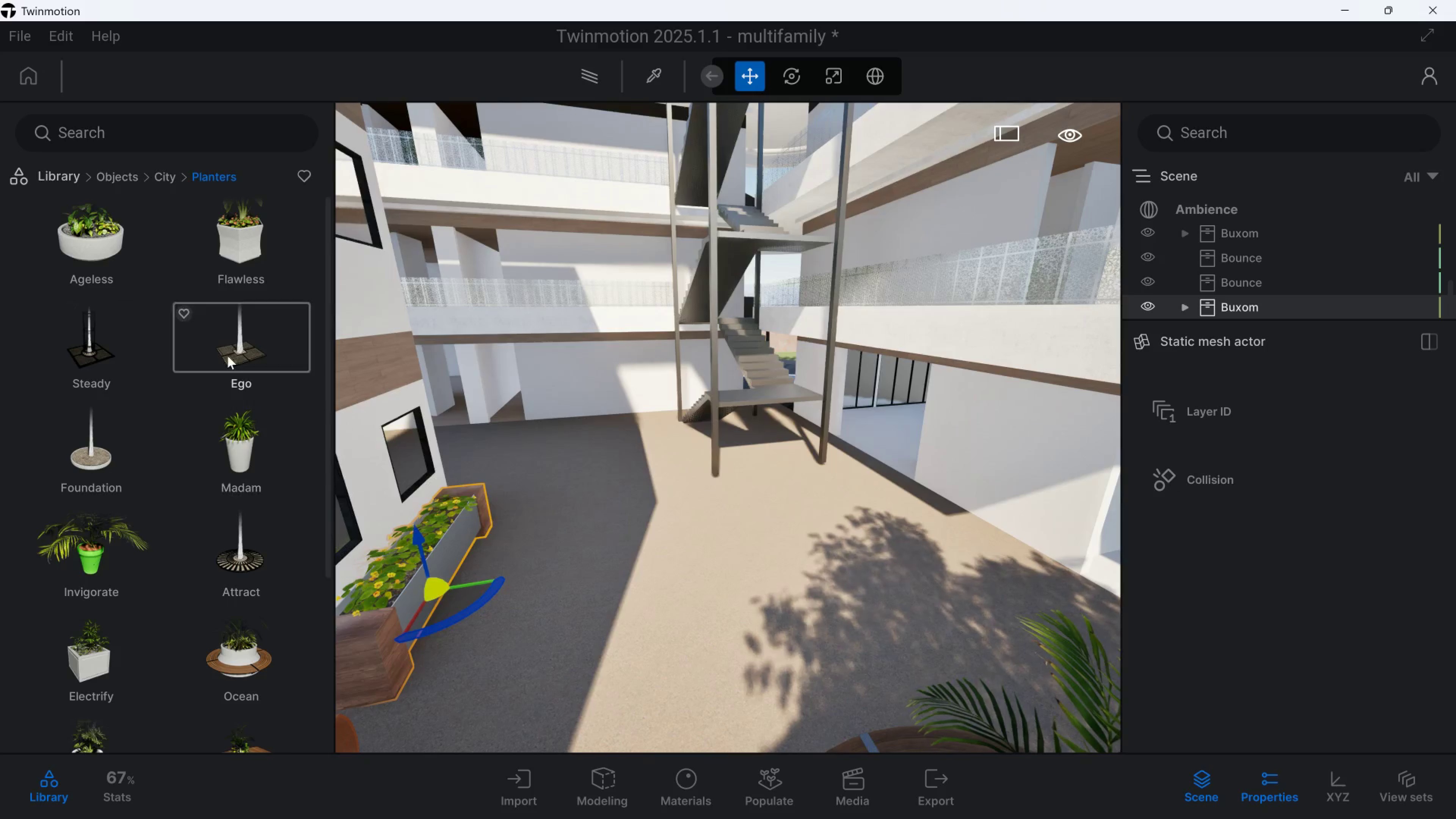 
left_click_drag(start_coordinate=[228, 356], to_coordinate=[181, 417])
 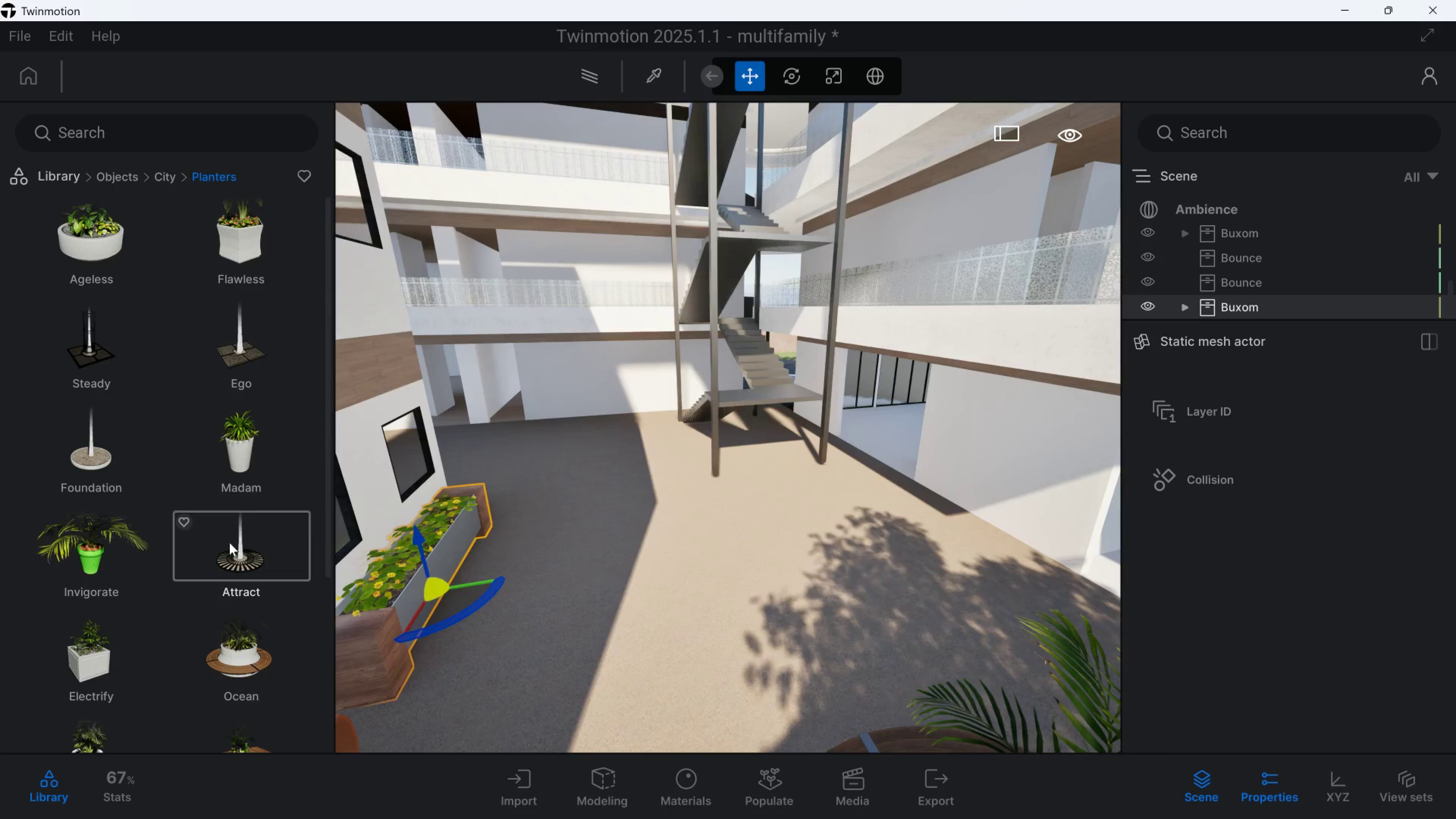 
scroll: coordinate [183, 588], scroll_direction: down, amount: 10.0
 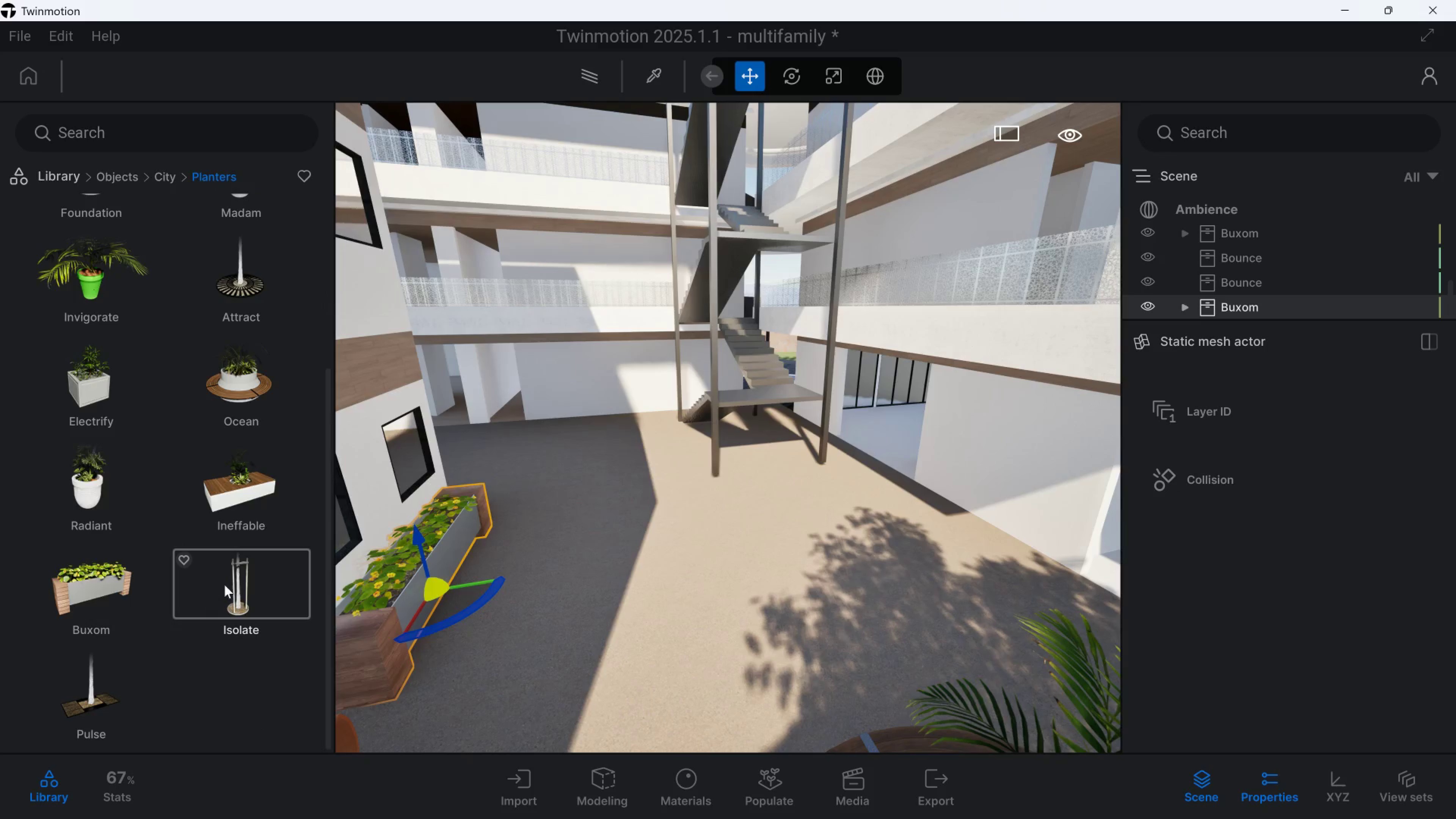 
left_click_drag(start_coordinate=[226, 582], to_coordinate=[196, 536])
 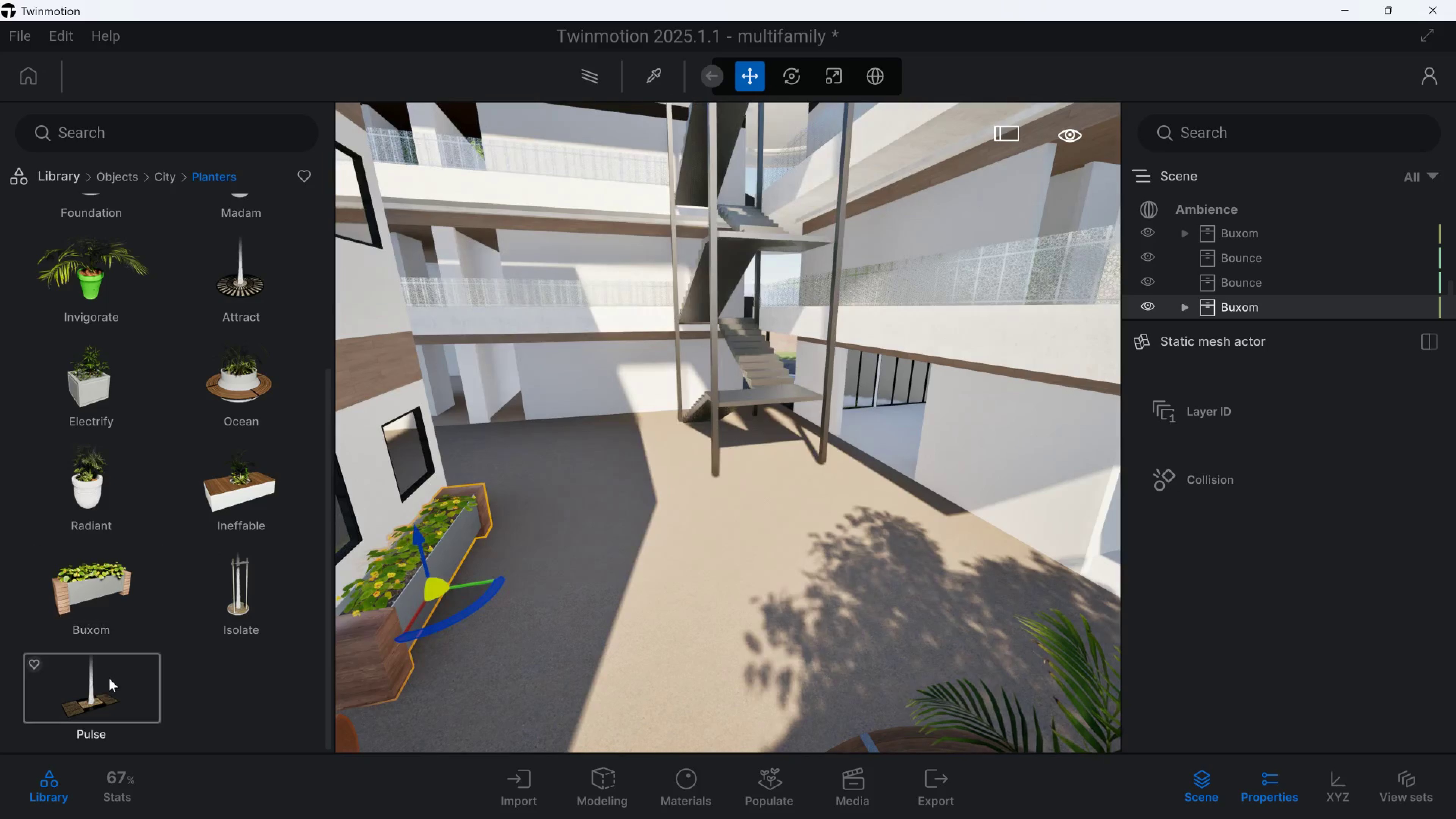 
left_click_drag(start_coordinate=[107, 682], to_coordinate=[171, 504])
 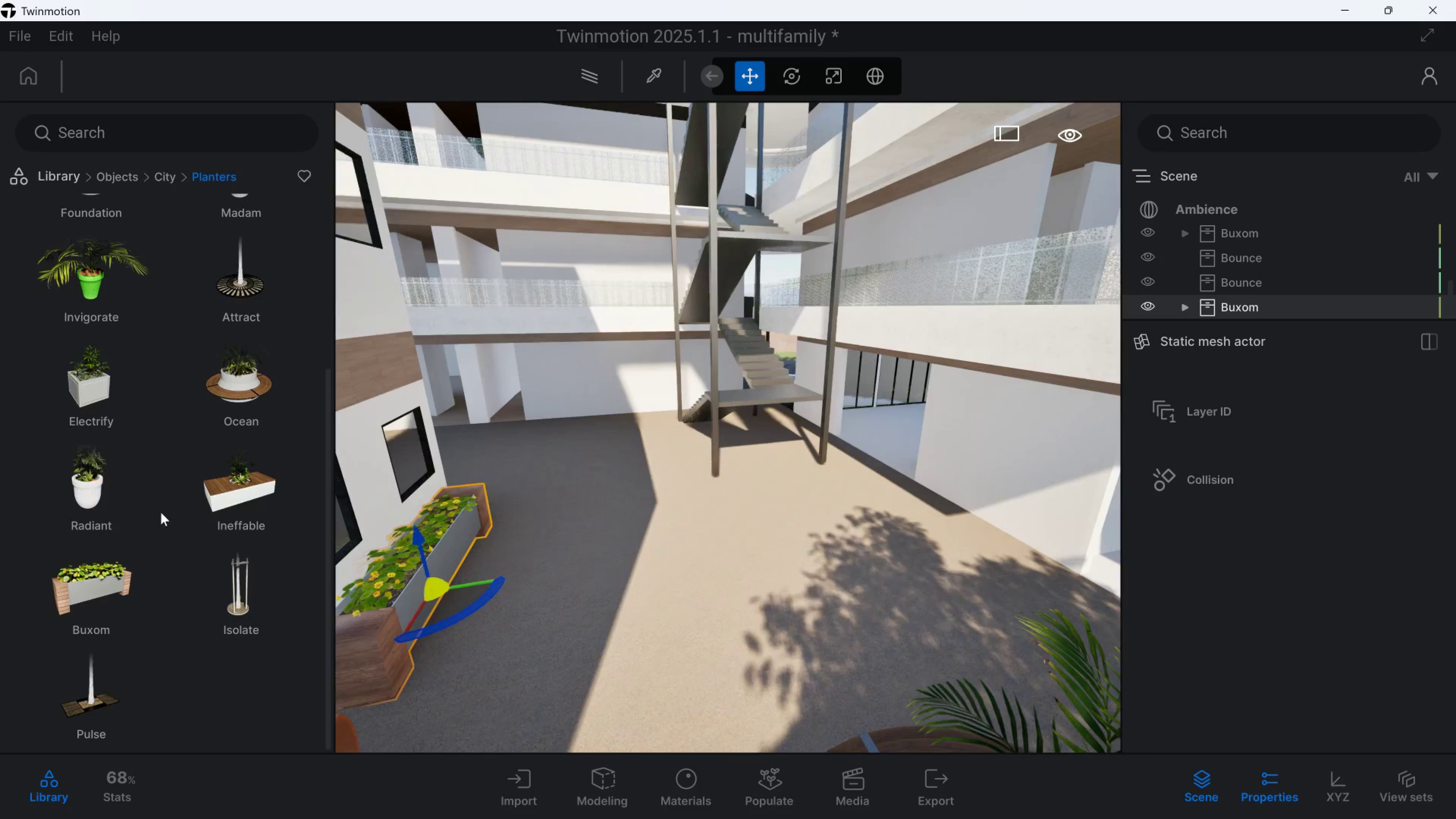 
scroll: coordinate [155, 543], scroll_direction: down, amount: 5.0
 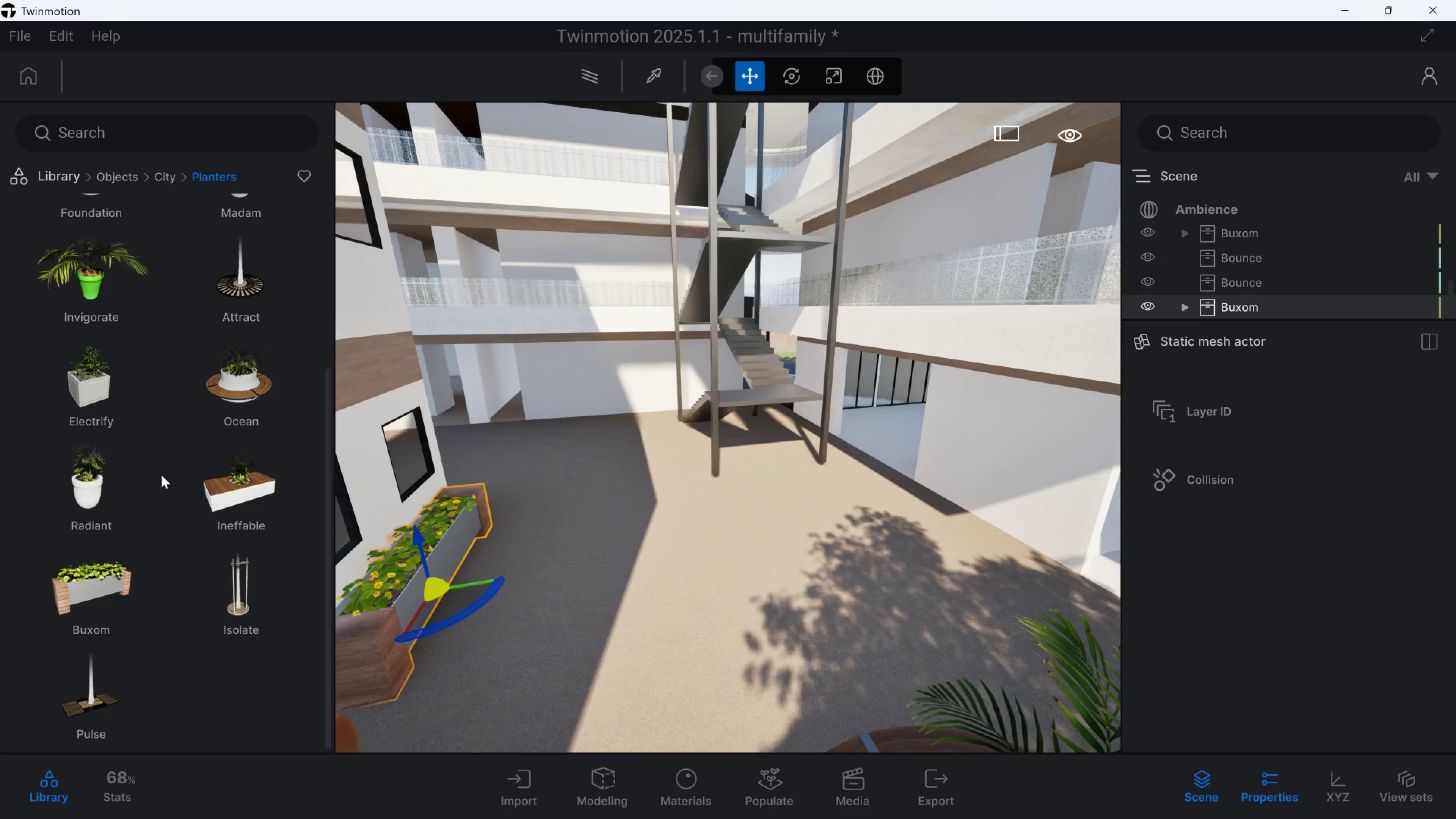 
scroll: coordinate [167, 388], scroll_direction: up, amount: 20.0
 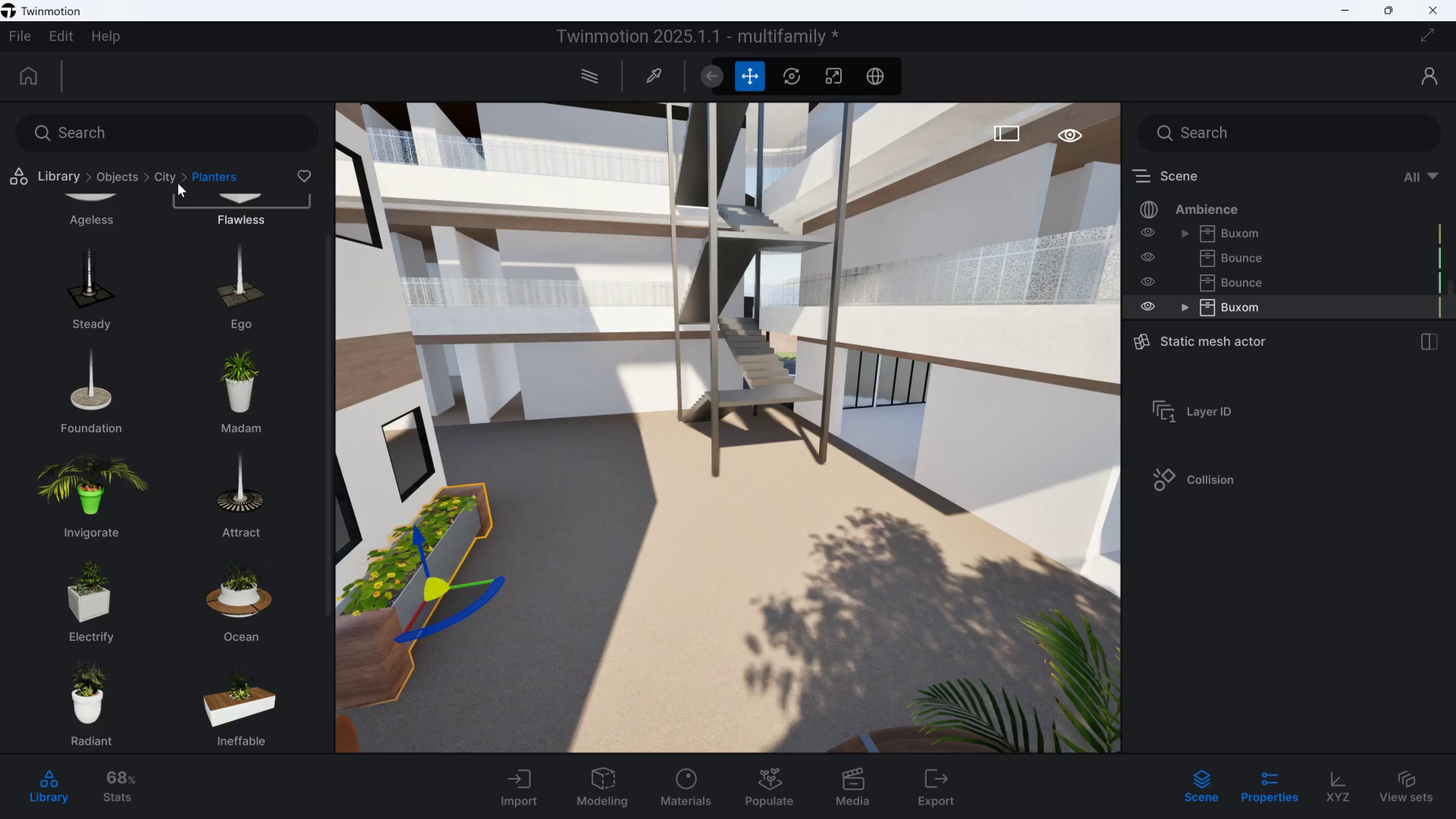 
left_click([176, 176])
 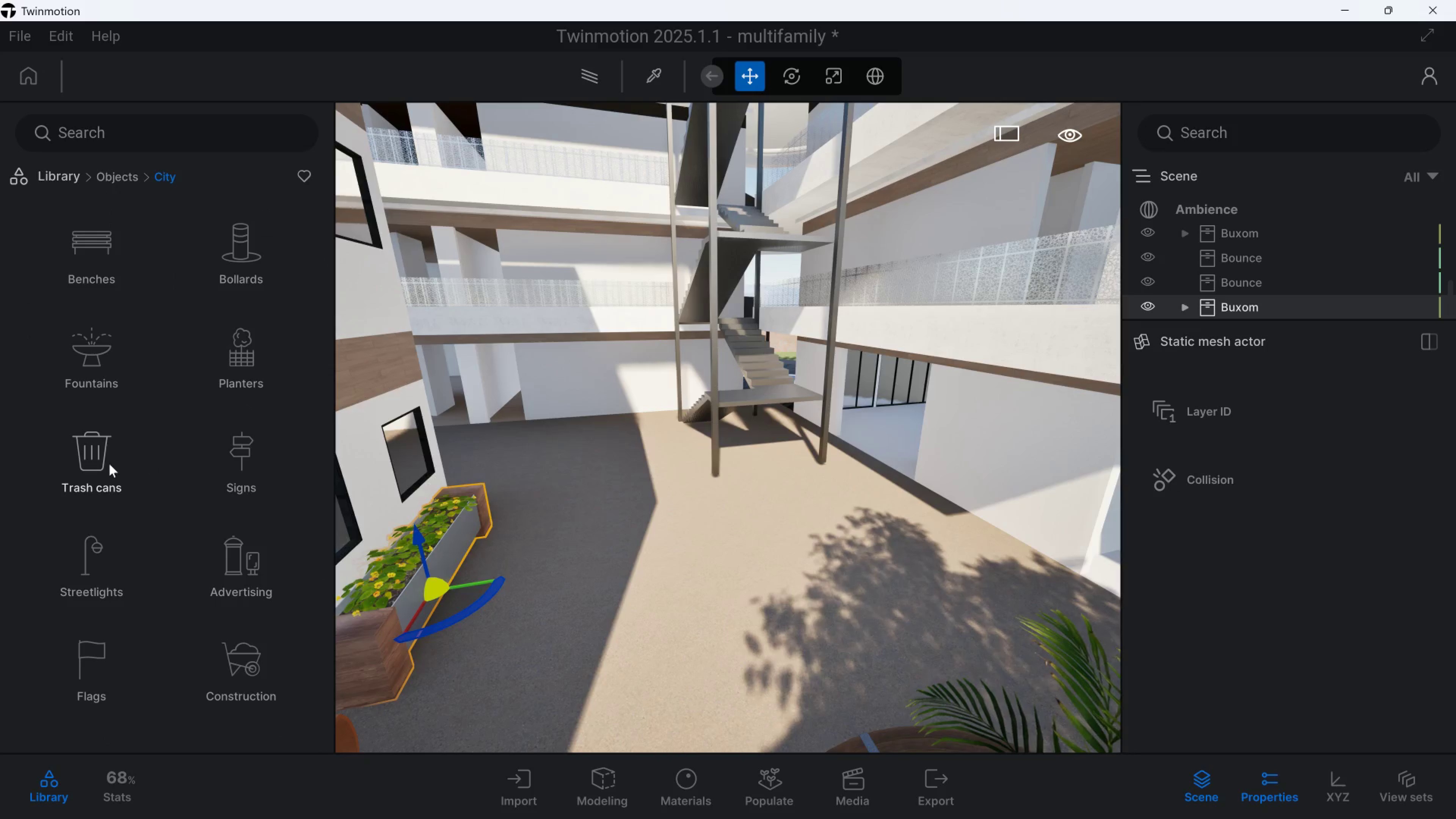 
left_click([109, 464])
 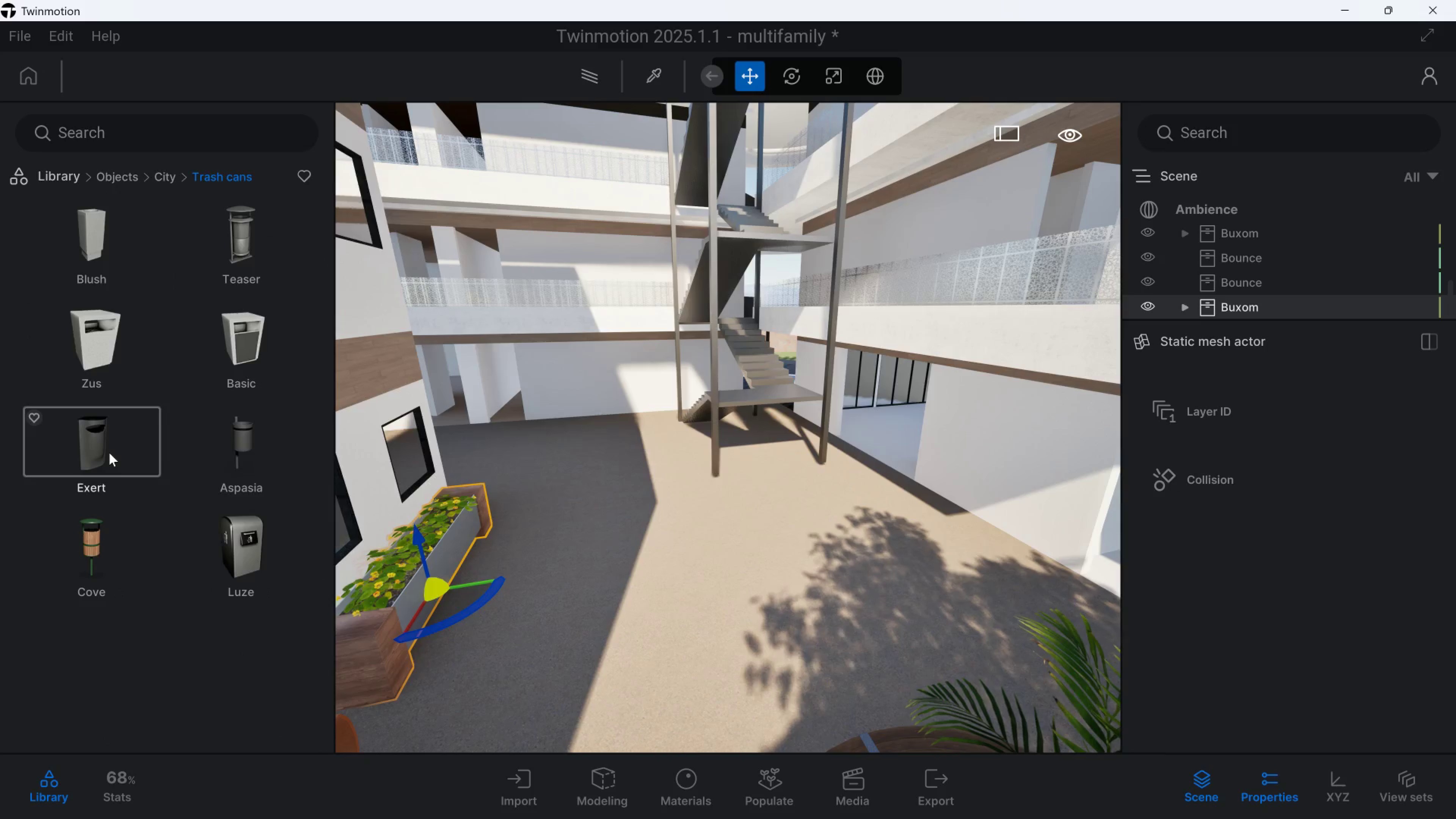 
type(wwdqww)
 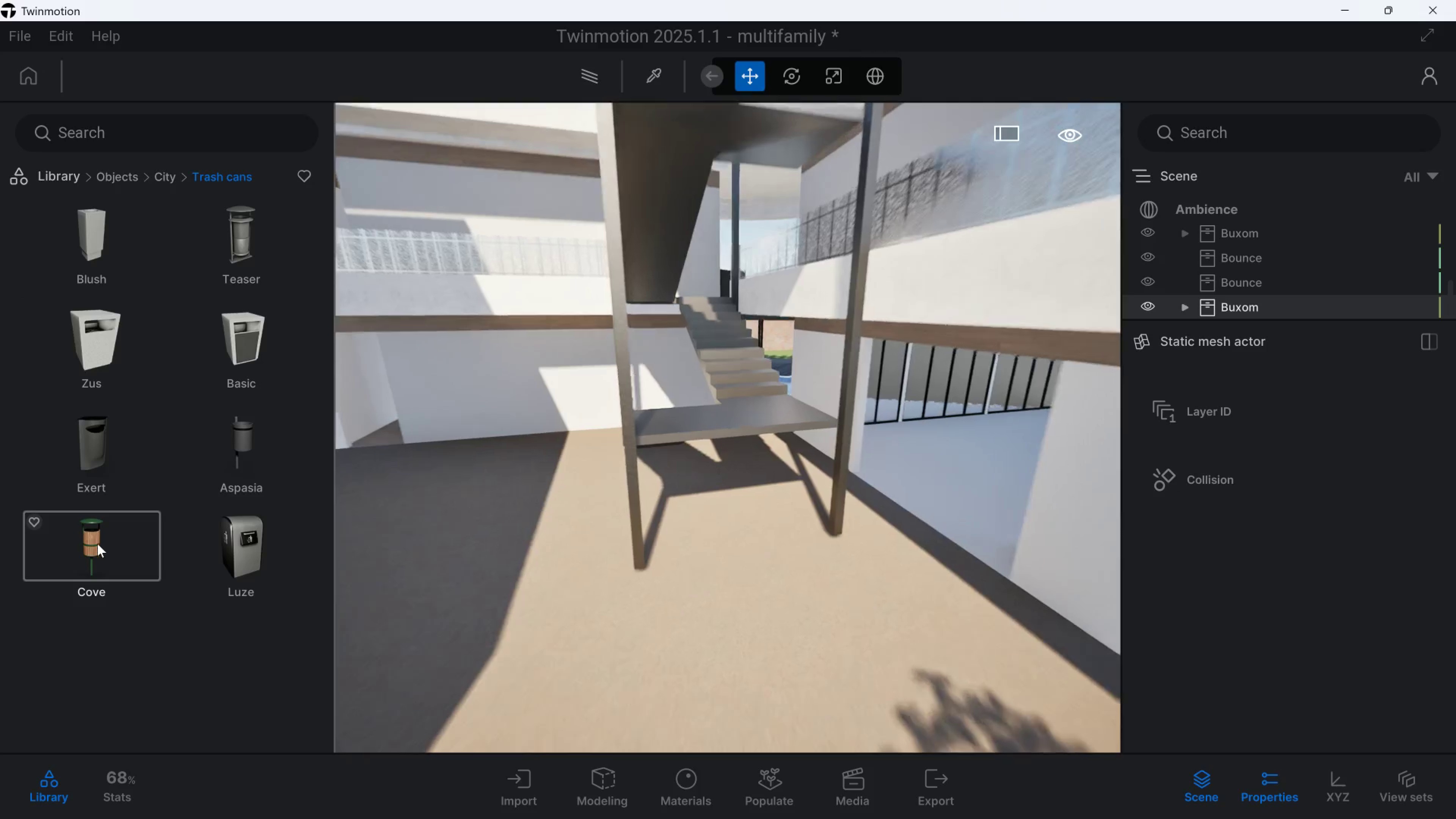 
left_click_drag(start_coordinate=[97, 545], to_coordinate=[145, 444])
 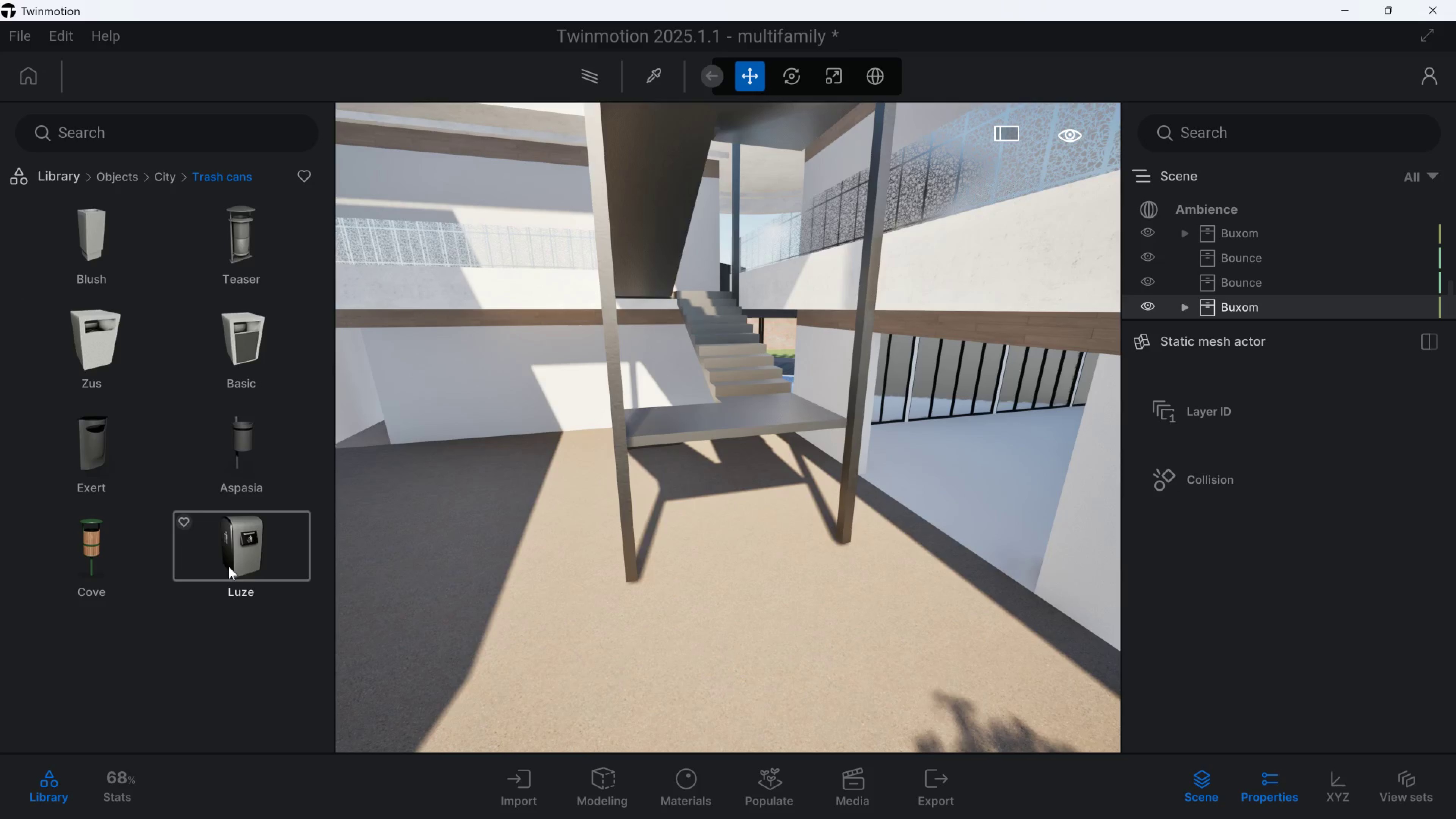 
left_click_drag(start_coordinate=[248, 566], to_coordinate=[714, 602])
 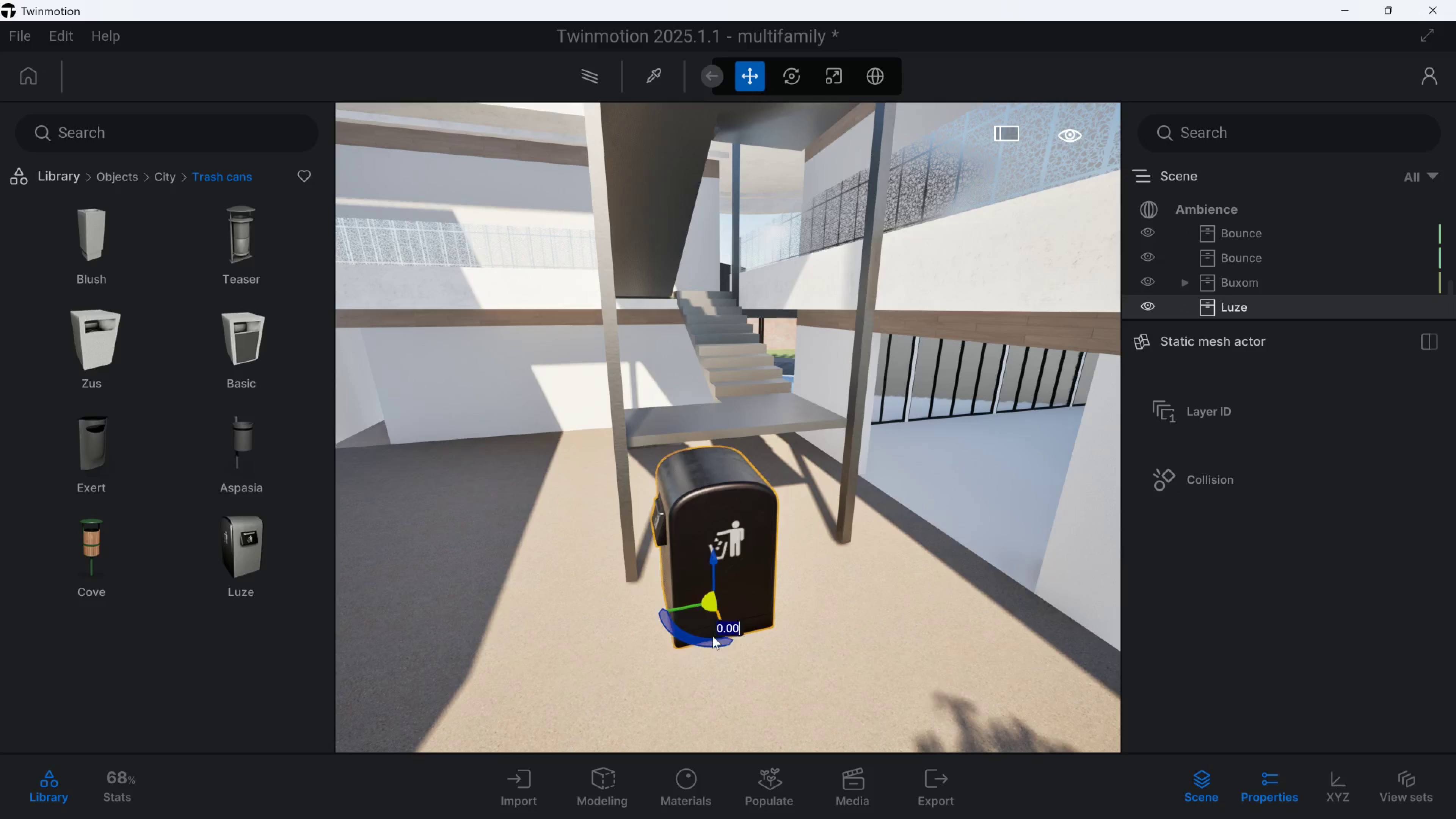 
left_click_drag(start_coordinate=[708, 640], to_coordinate=[758, 634])
 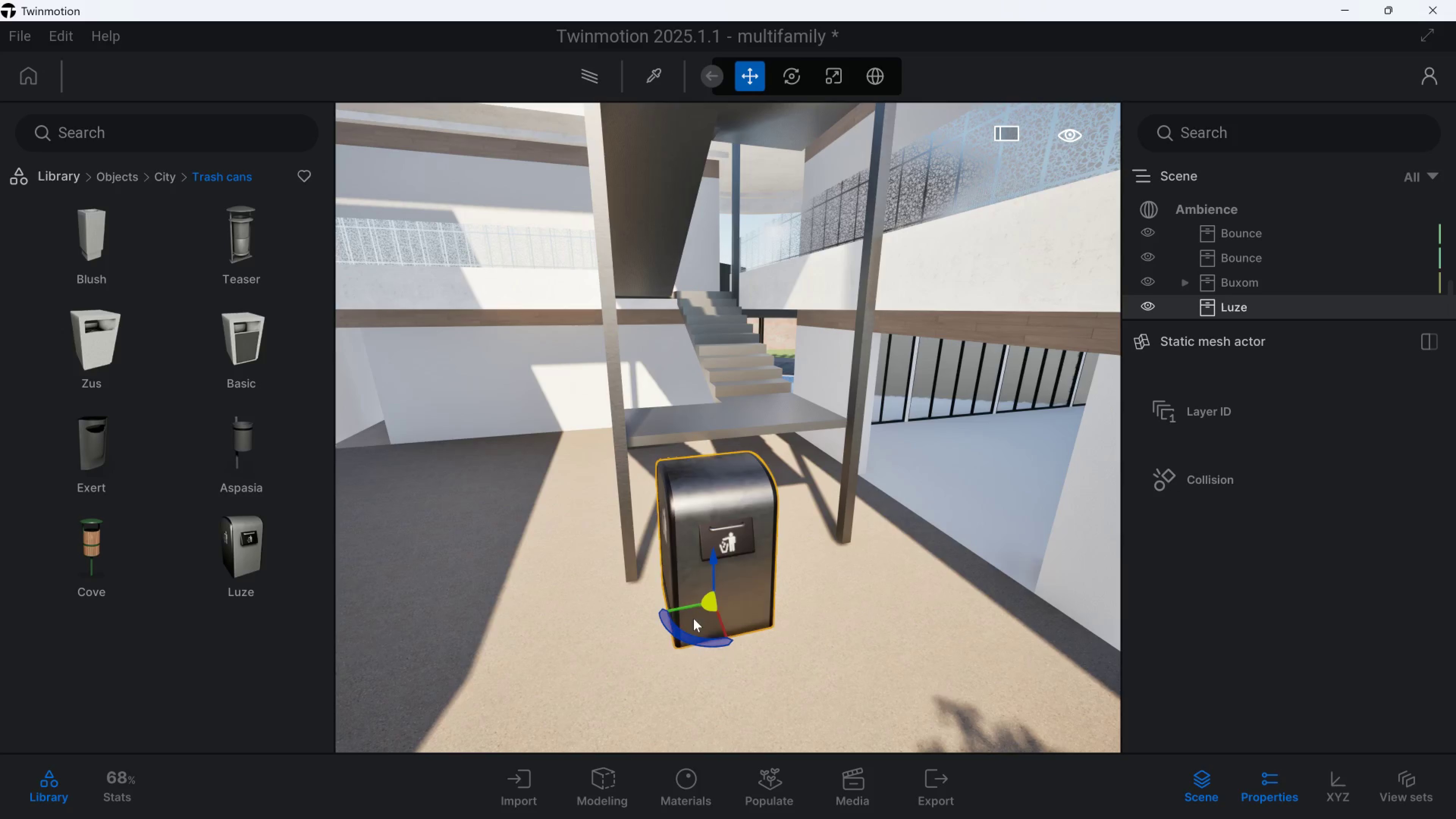 
left_click_drag(start_coordinate=[693, 618], to_coordinate=[666, 584])
 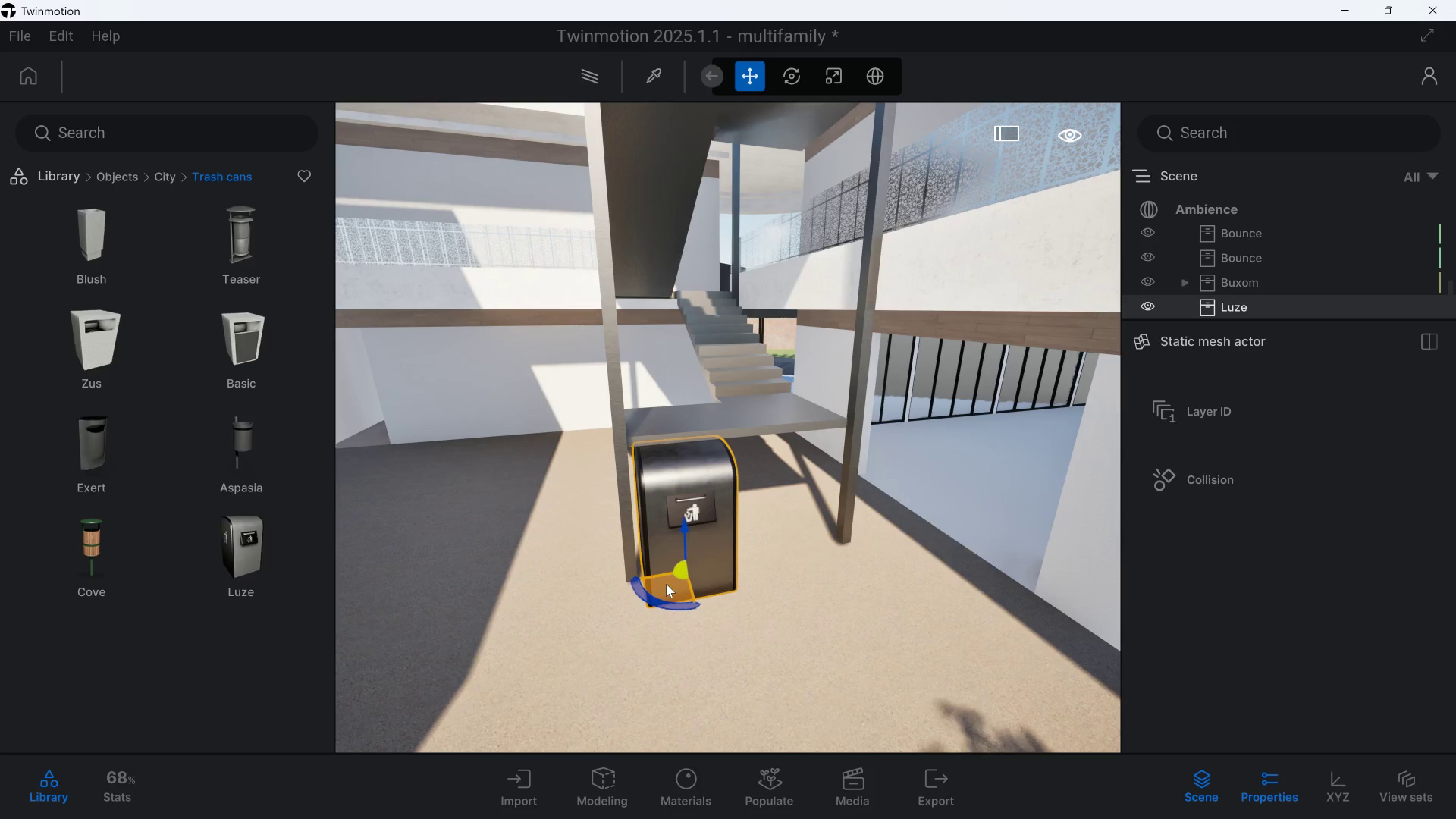 
key(Control+C)
 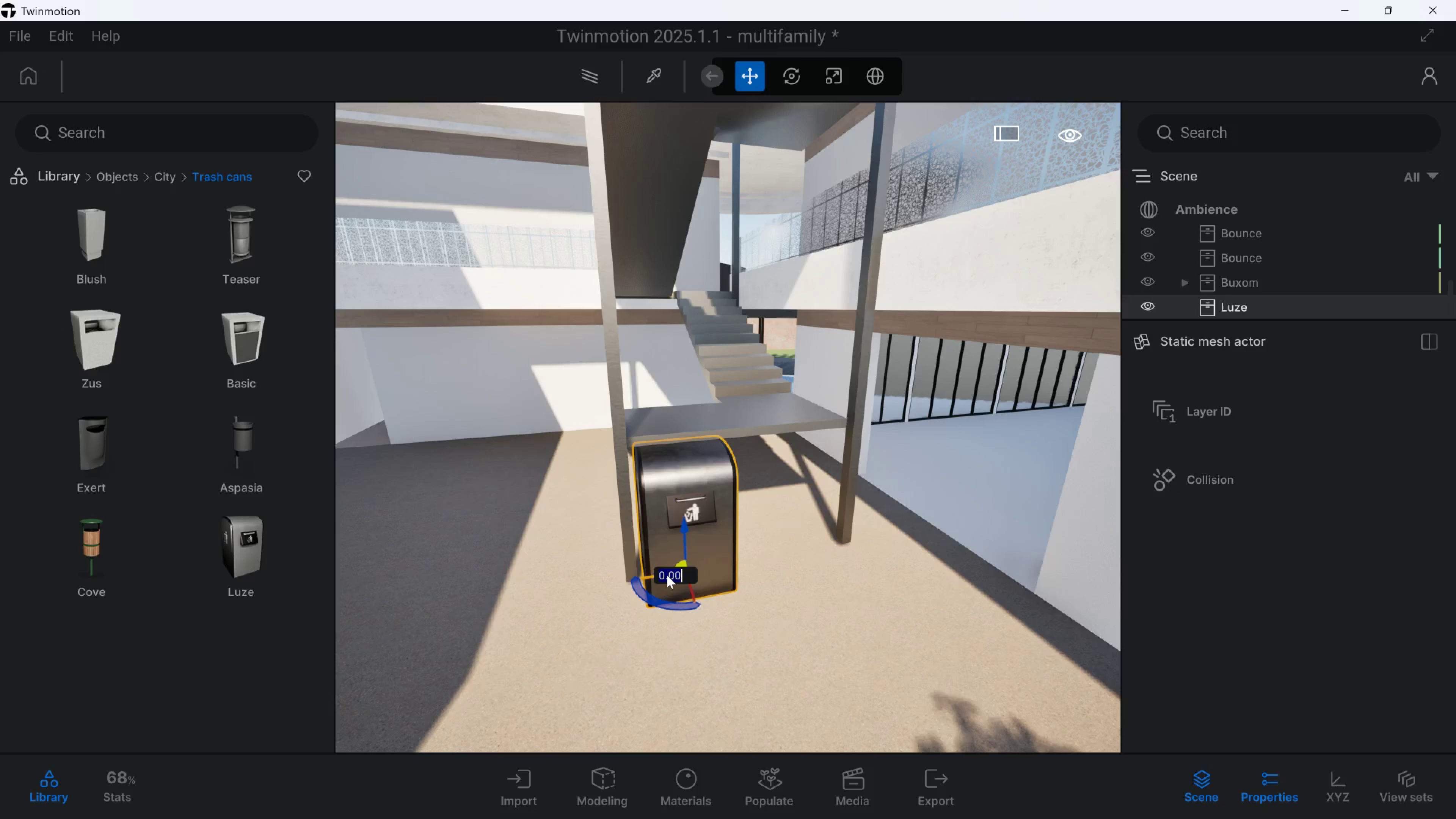 
key(Control+V)
 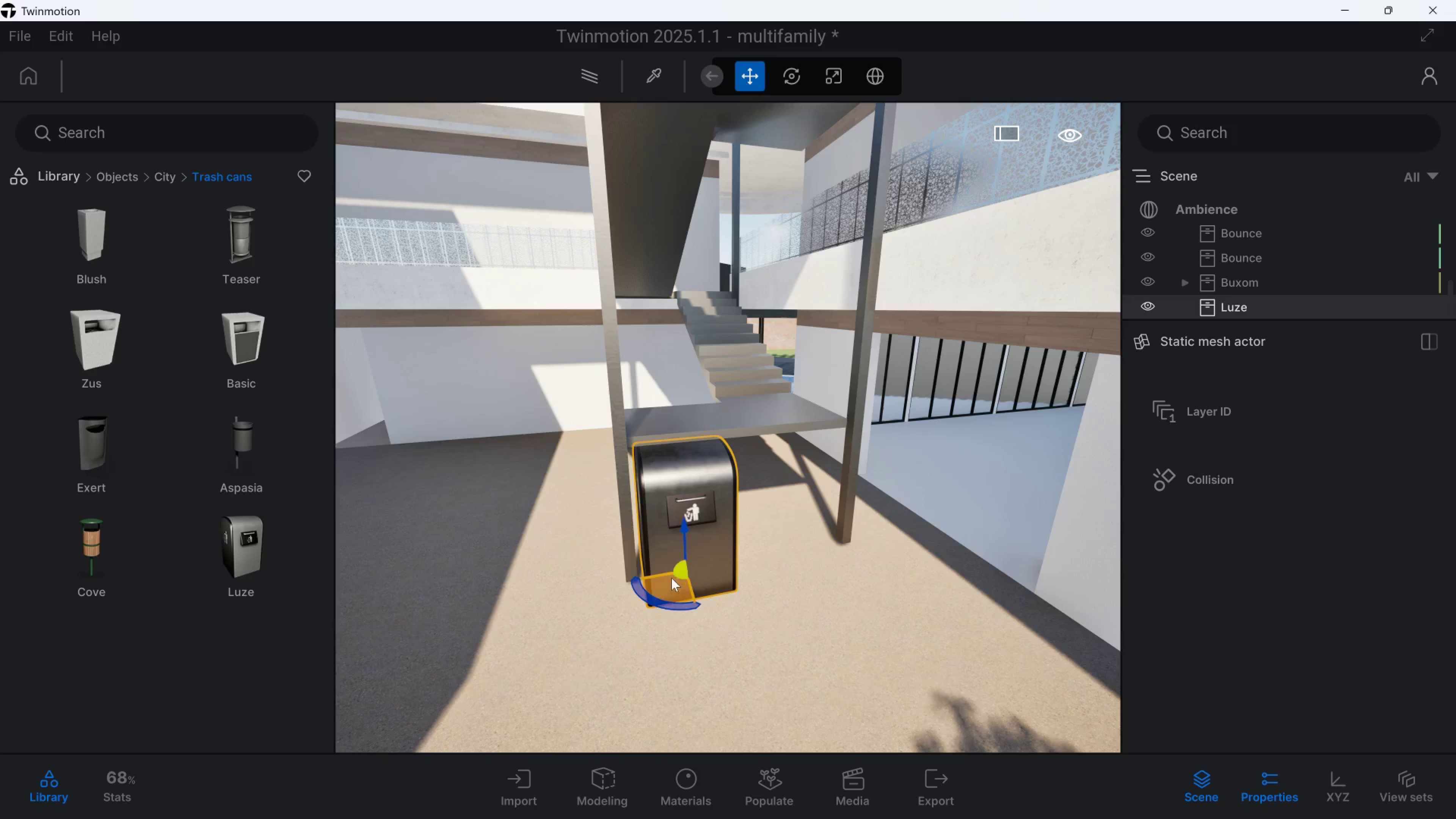 
left_click_drag(start_coordinate=[666, 572], to_coordinate=[767, 569])
 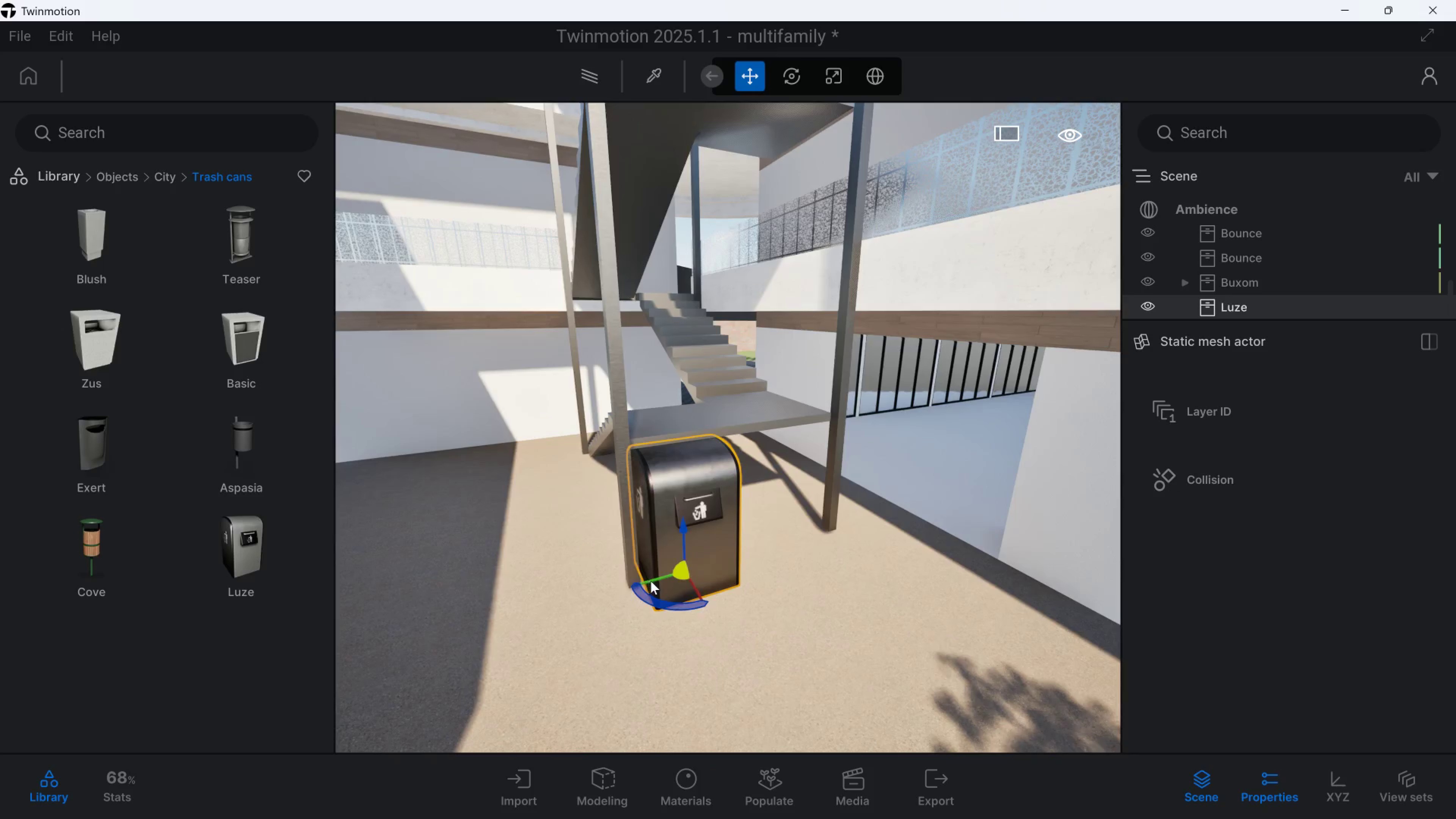 
left_click_drag(start_coordinate=[651, 581], to_coordinate=[759, 561])
 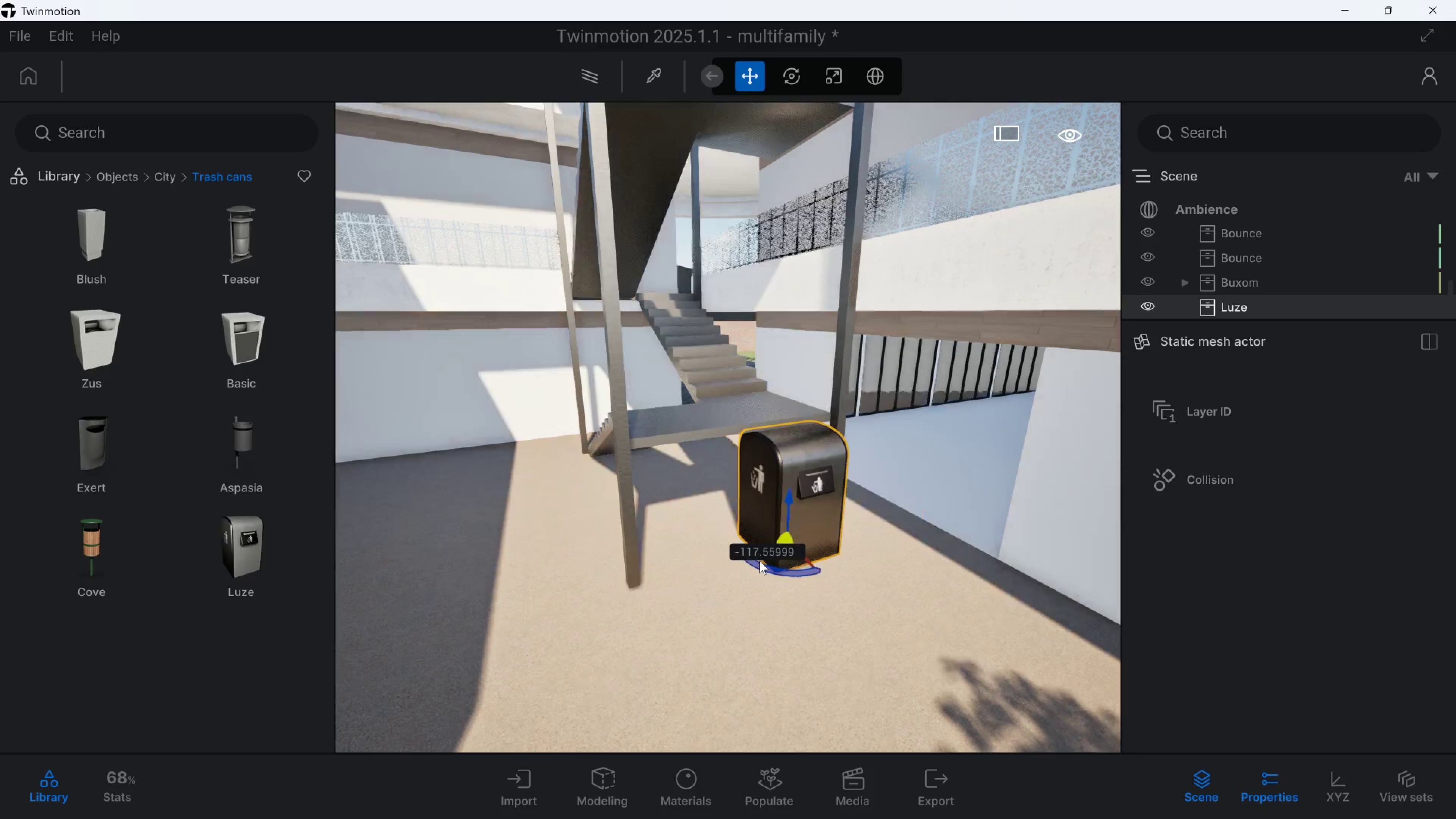 
key(Control+C)
 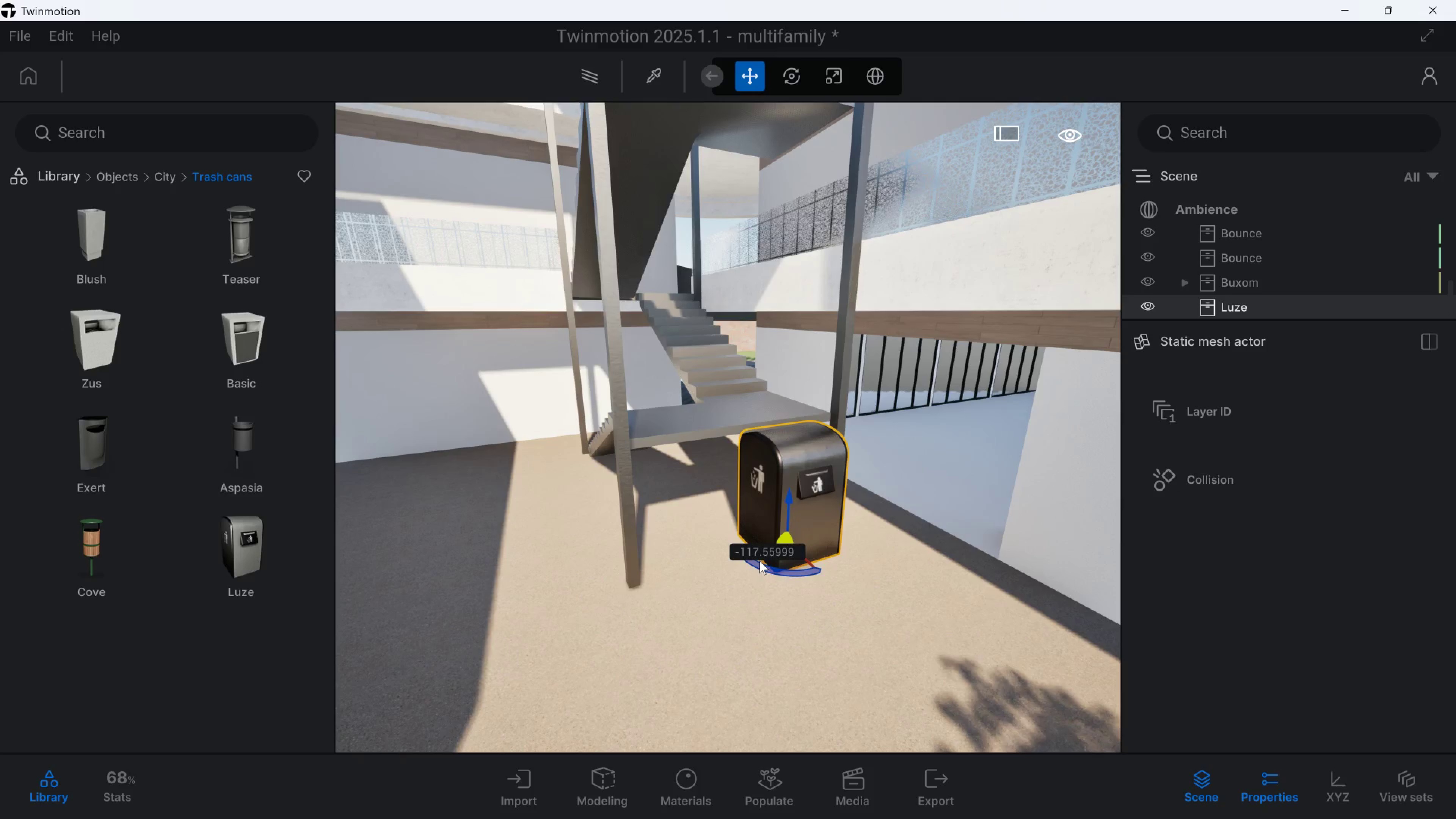 
key(Control+V)
 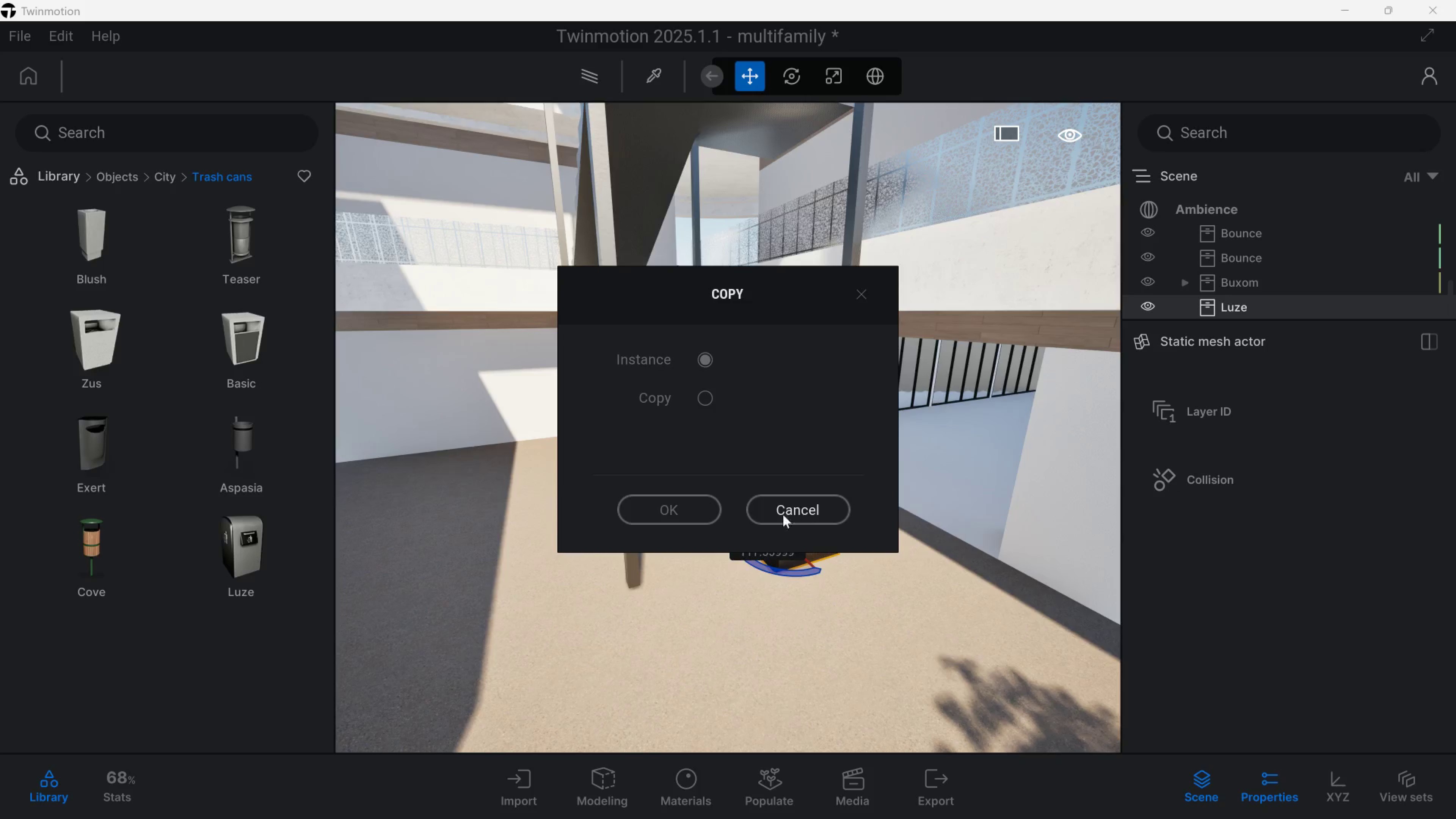 
left_click([624, 497])
 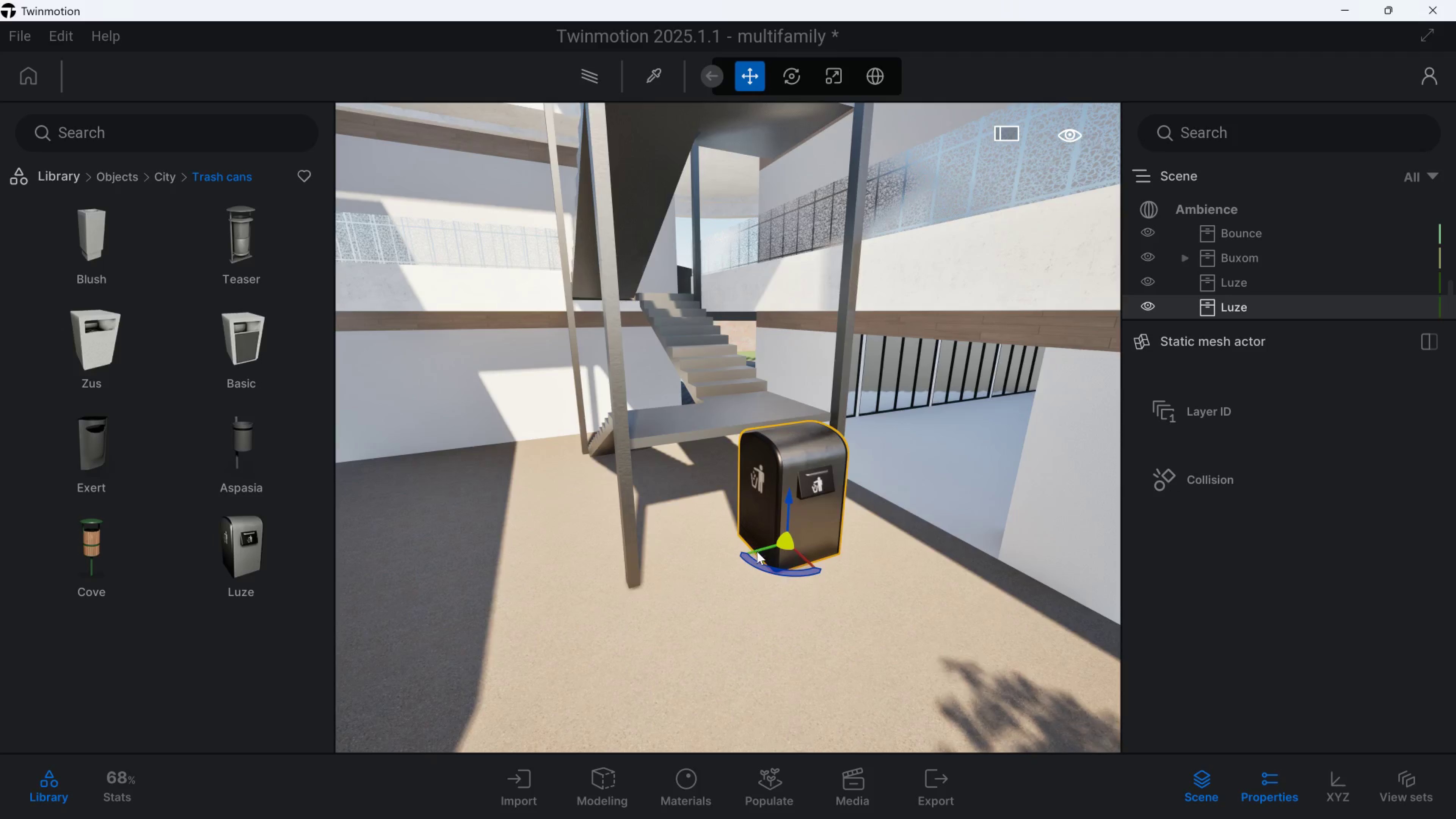 
left_click_drag(start_coordinate=[757, 551], to_coordinate=[673, 569])
 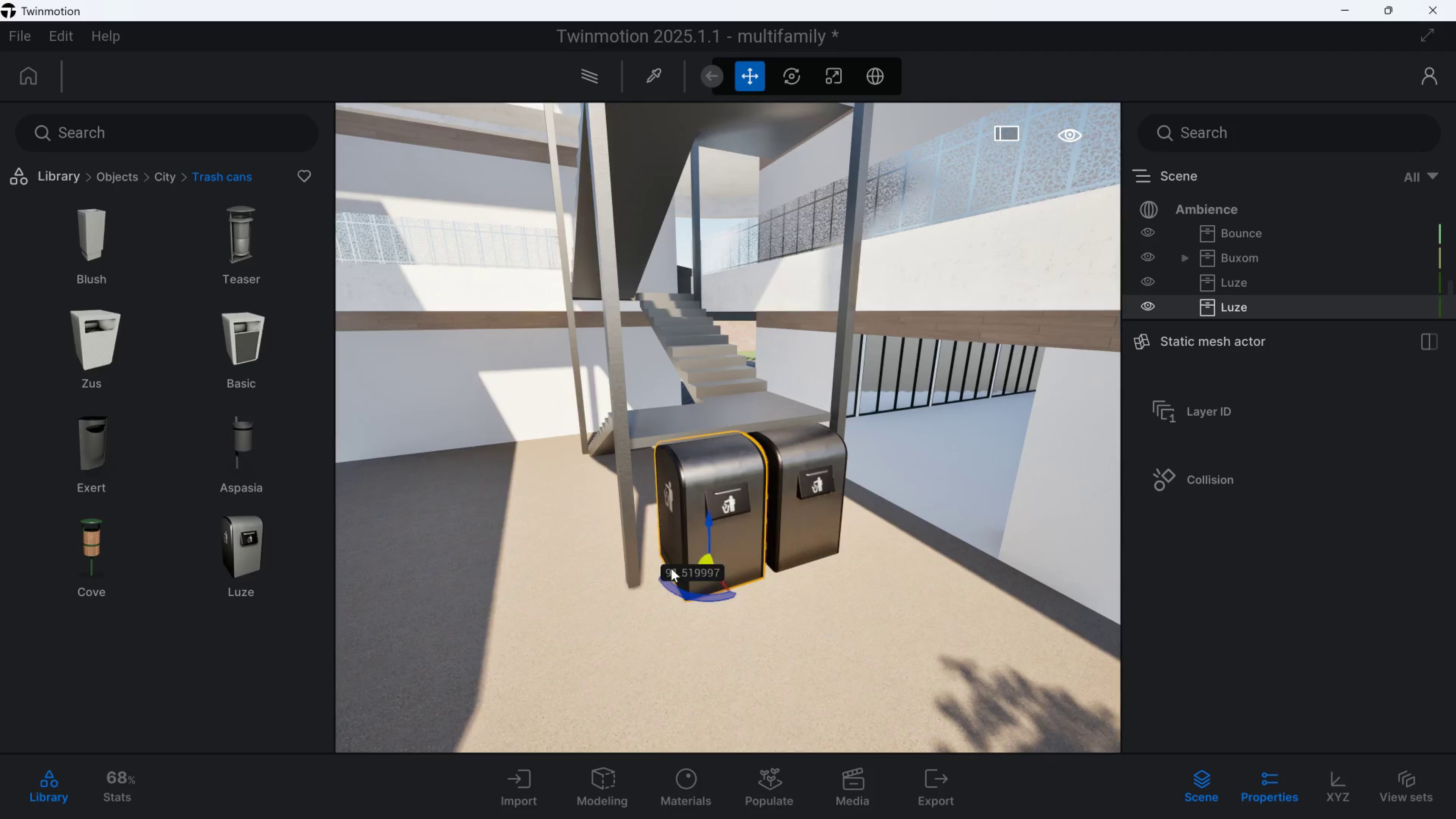 
type(ddw)
 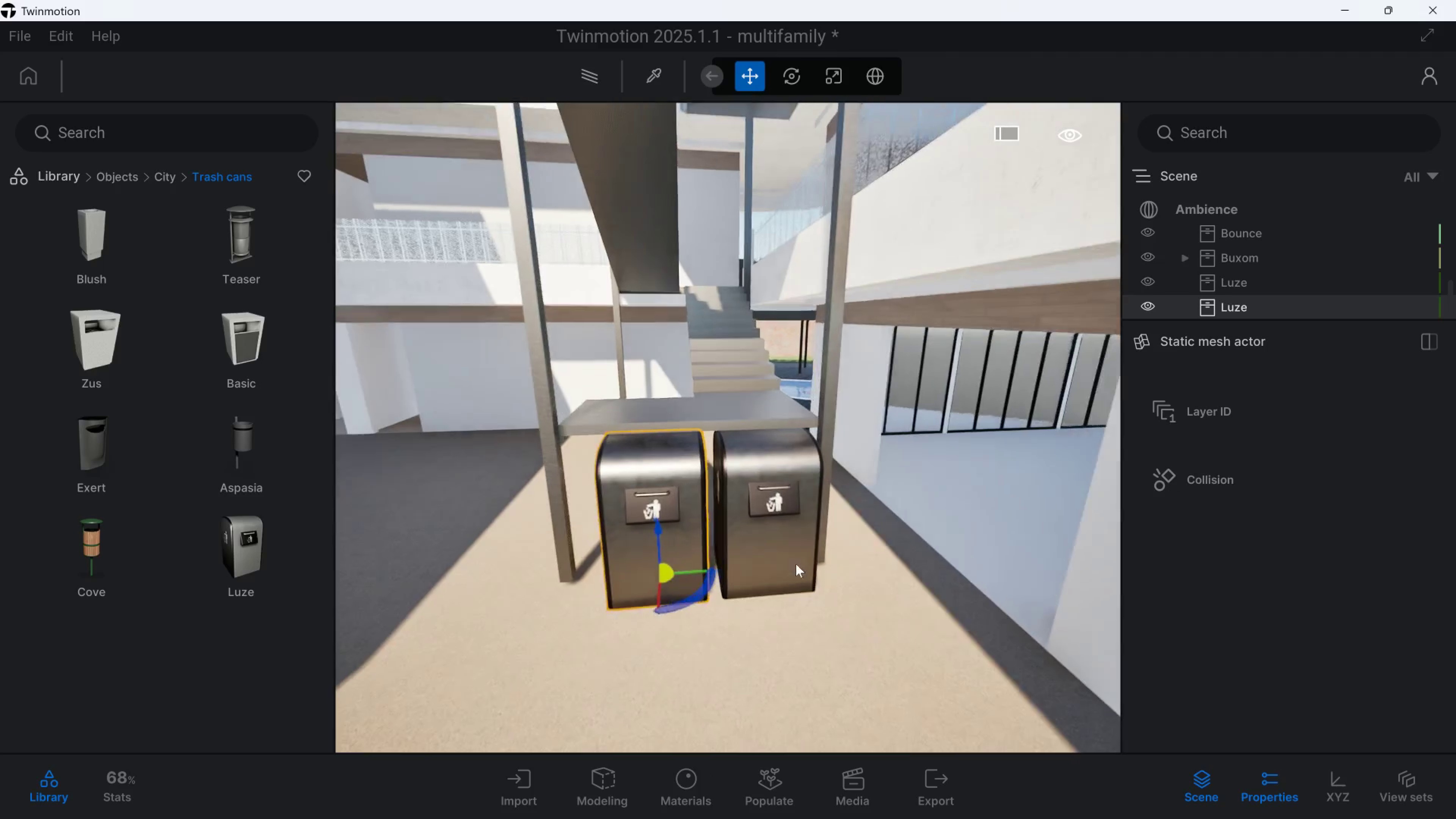 
hold_key(key=ControlLeft, duration=0.39)
left_click([768, 573])
 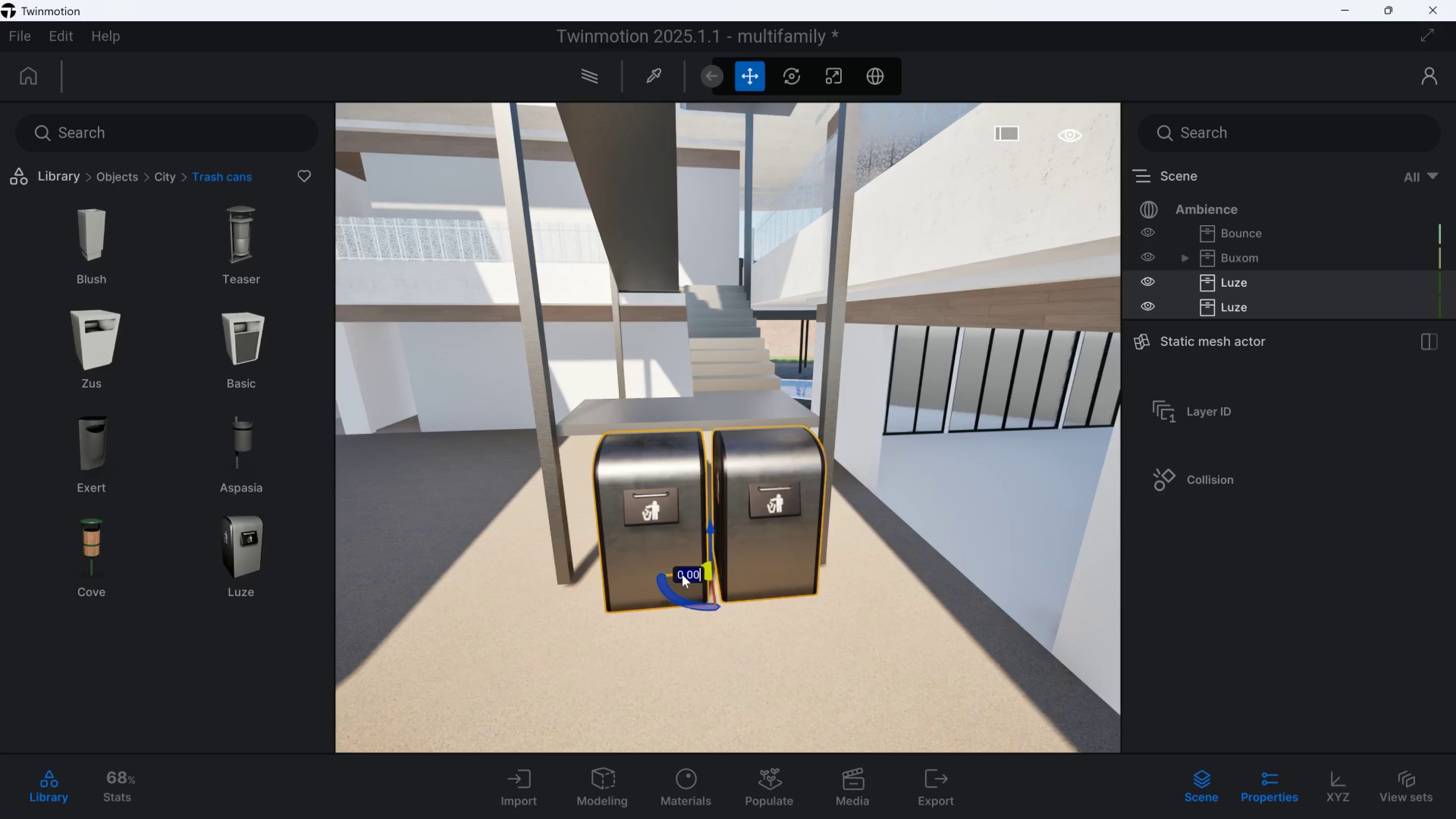 
left_click_drag(start_coordinate=[682, 574], to_coordinate=[672, 574])
 